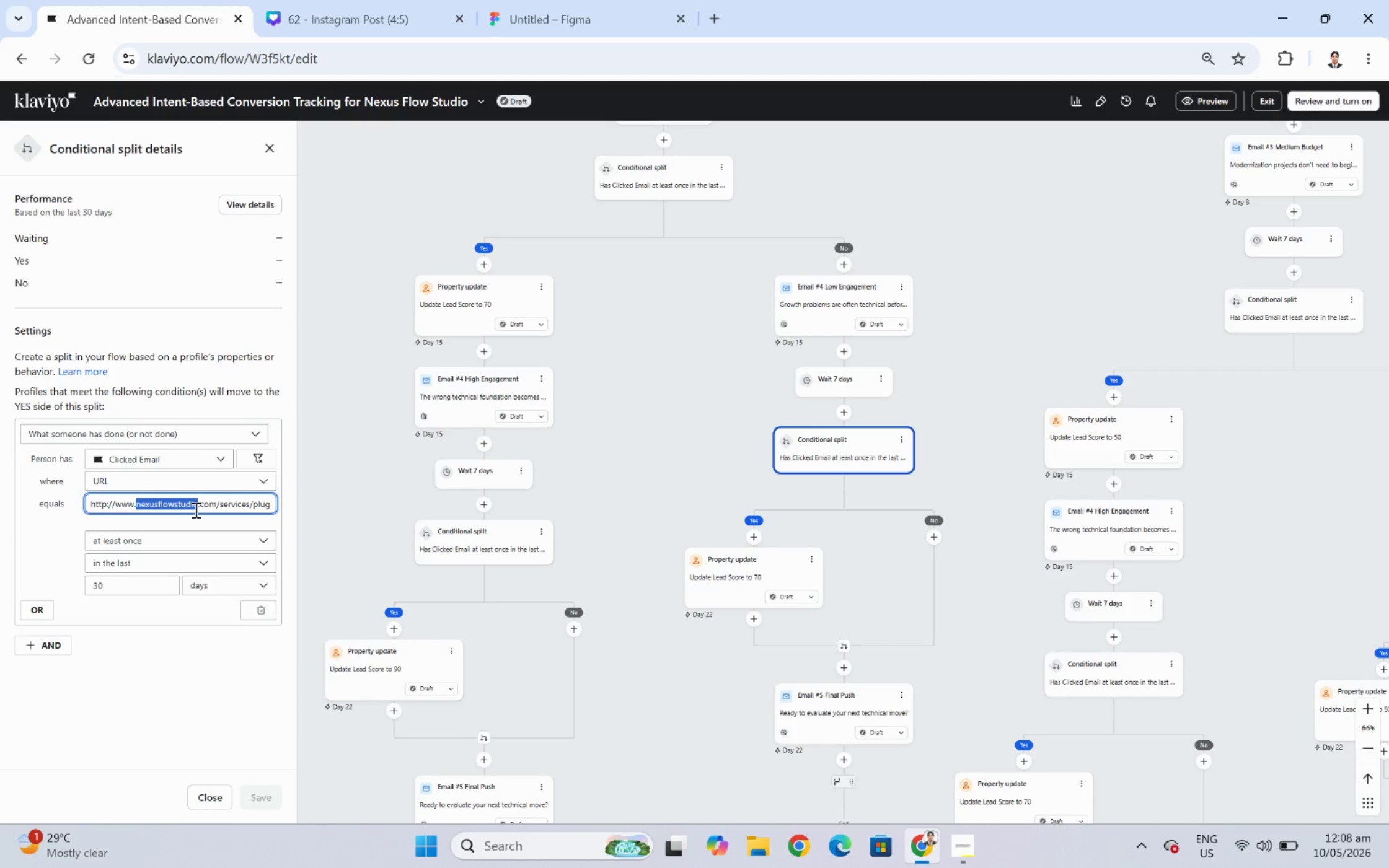 
triple_click([195, 509])
 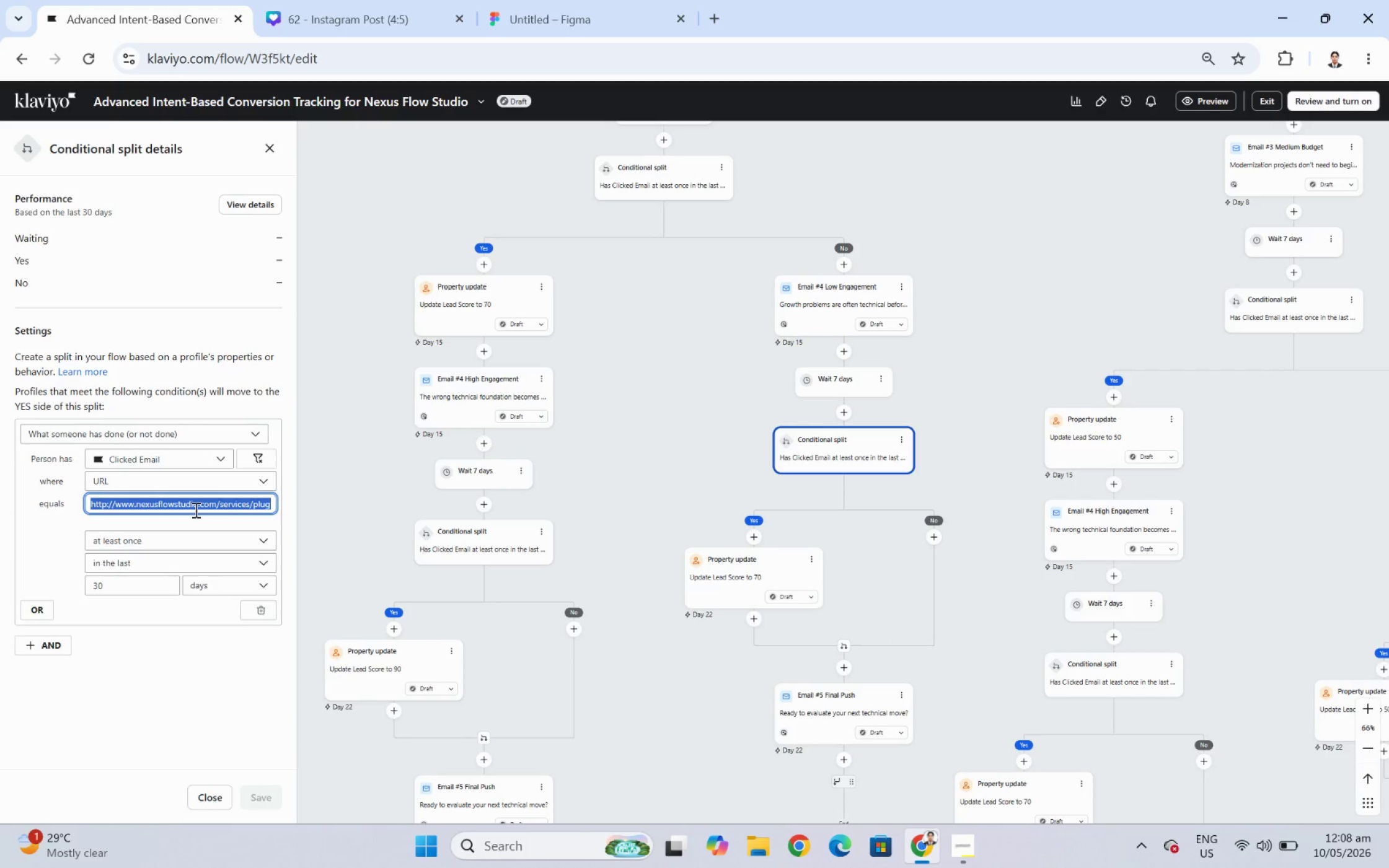 
key(Control+ControlLeft)
 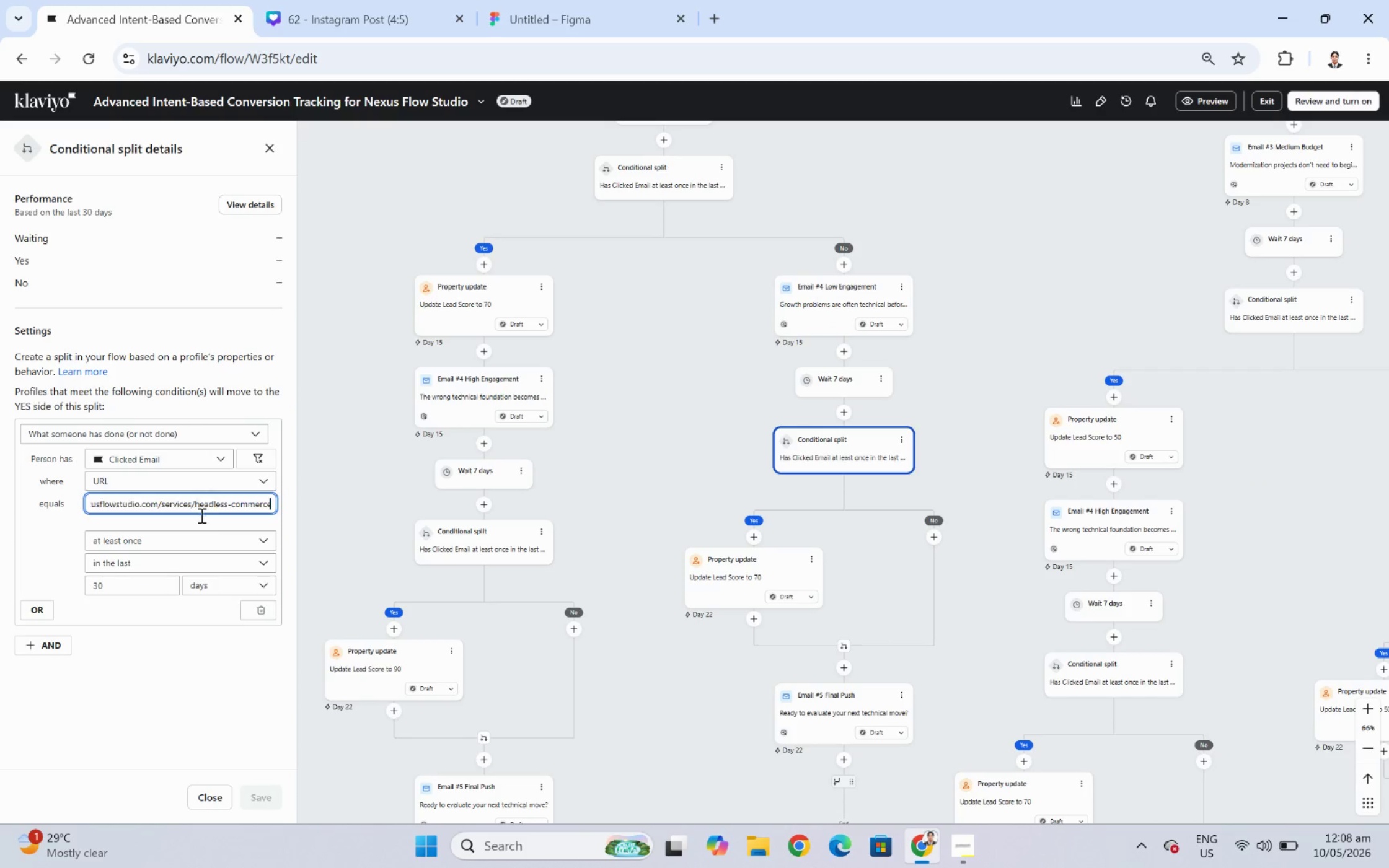 
key(Control+V)
 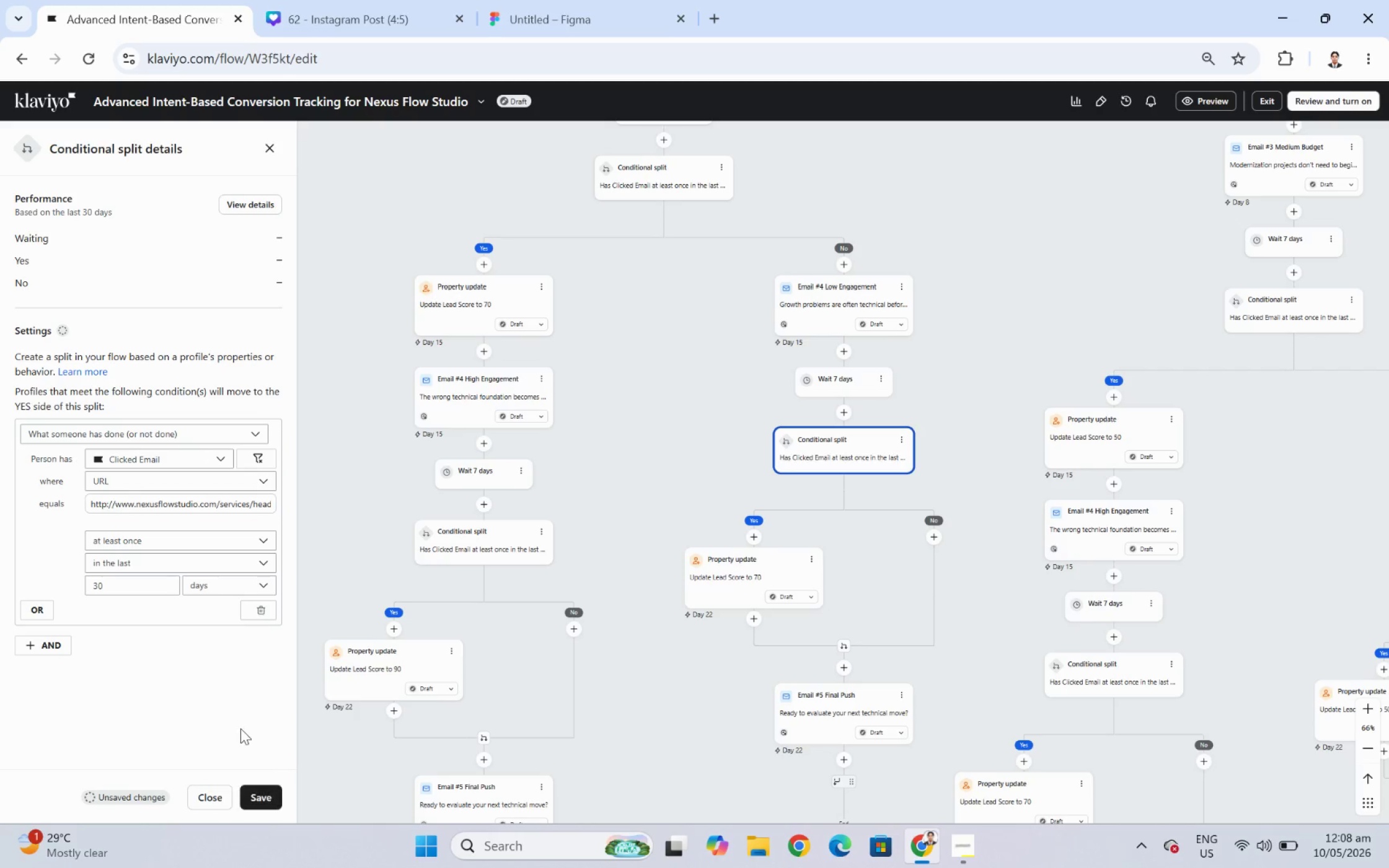 
left_click([262, 794])
 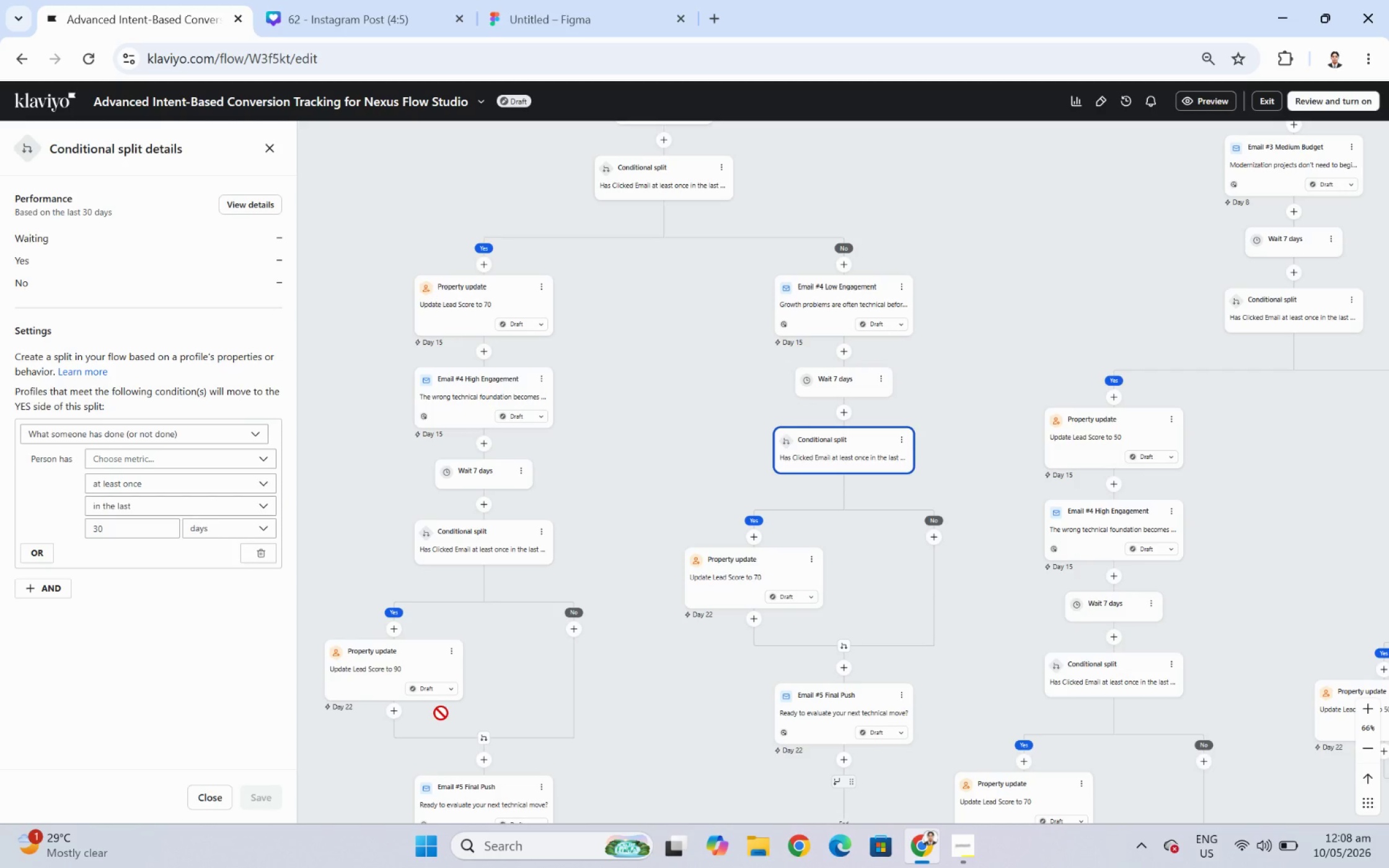 
left_click_drag(start_coordinate=[677, 672], to_coordinate=[724, 672])
 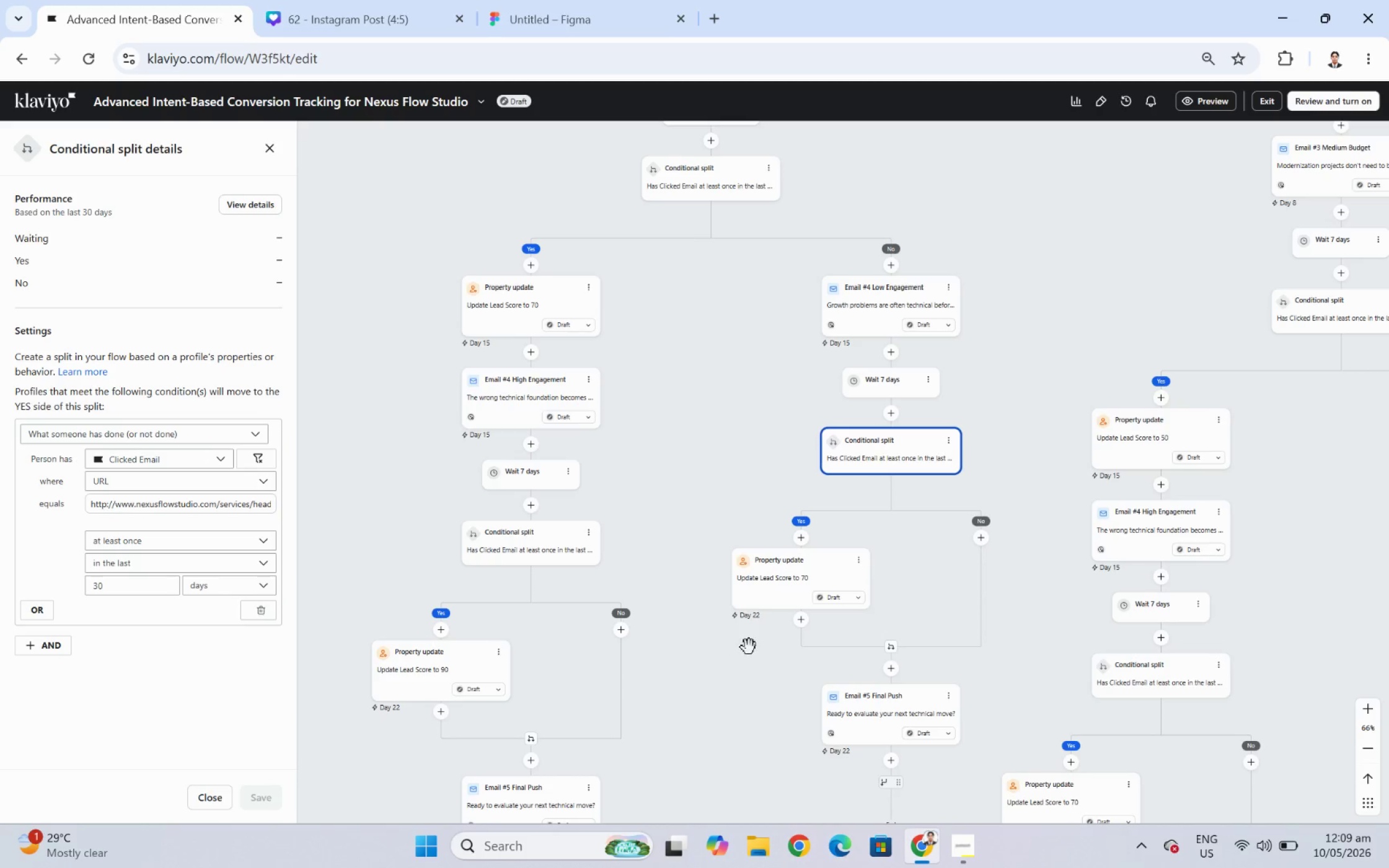 
wait(19.24)
 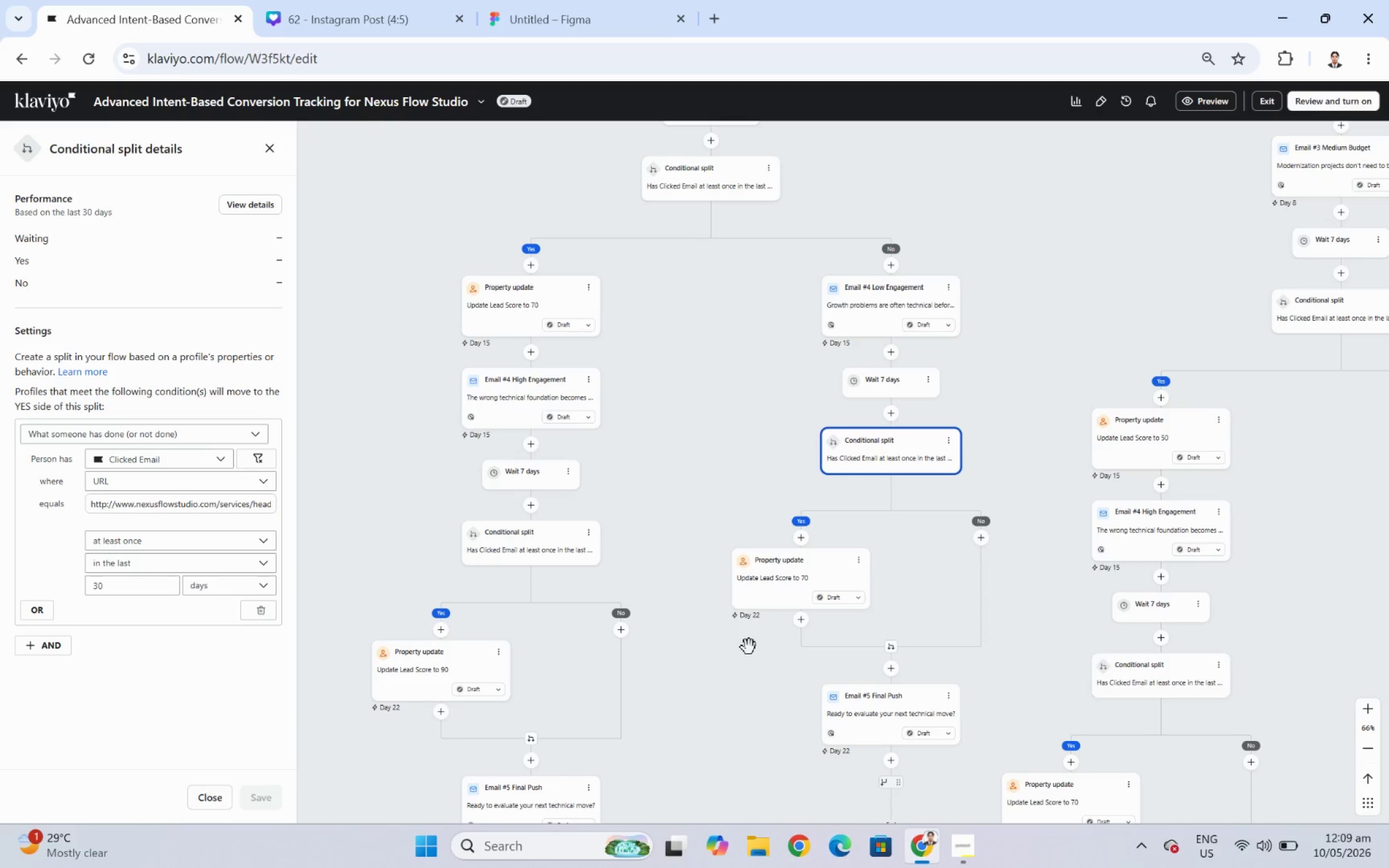 
mouse_move([822, 594])
 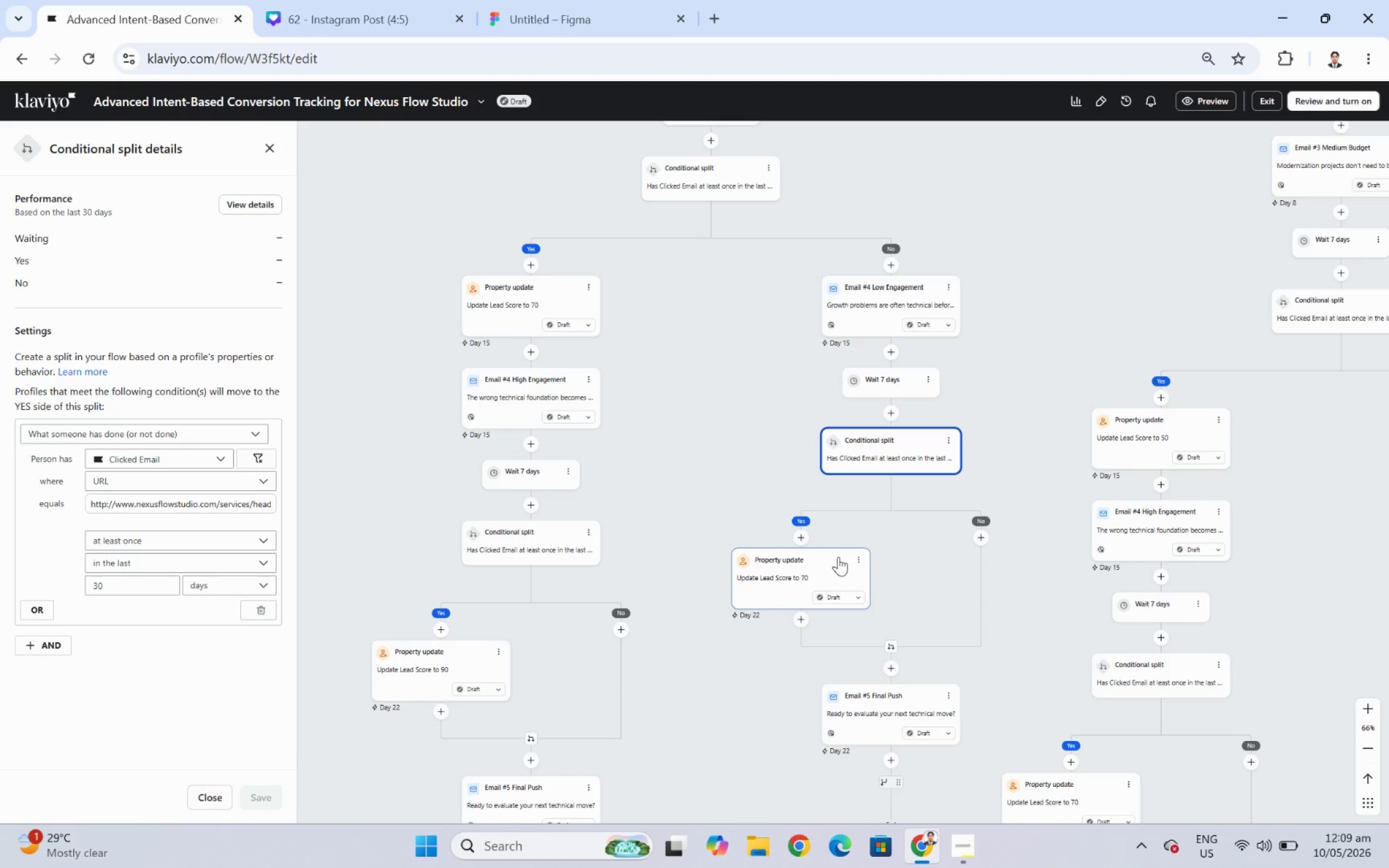 
left_click_drag(start_coordinate=[770, 398], to_coordinate=[770, 462])
 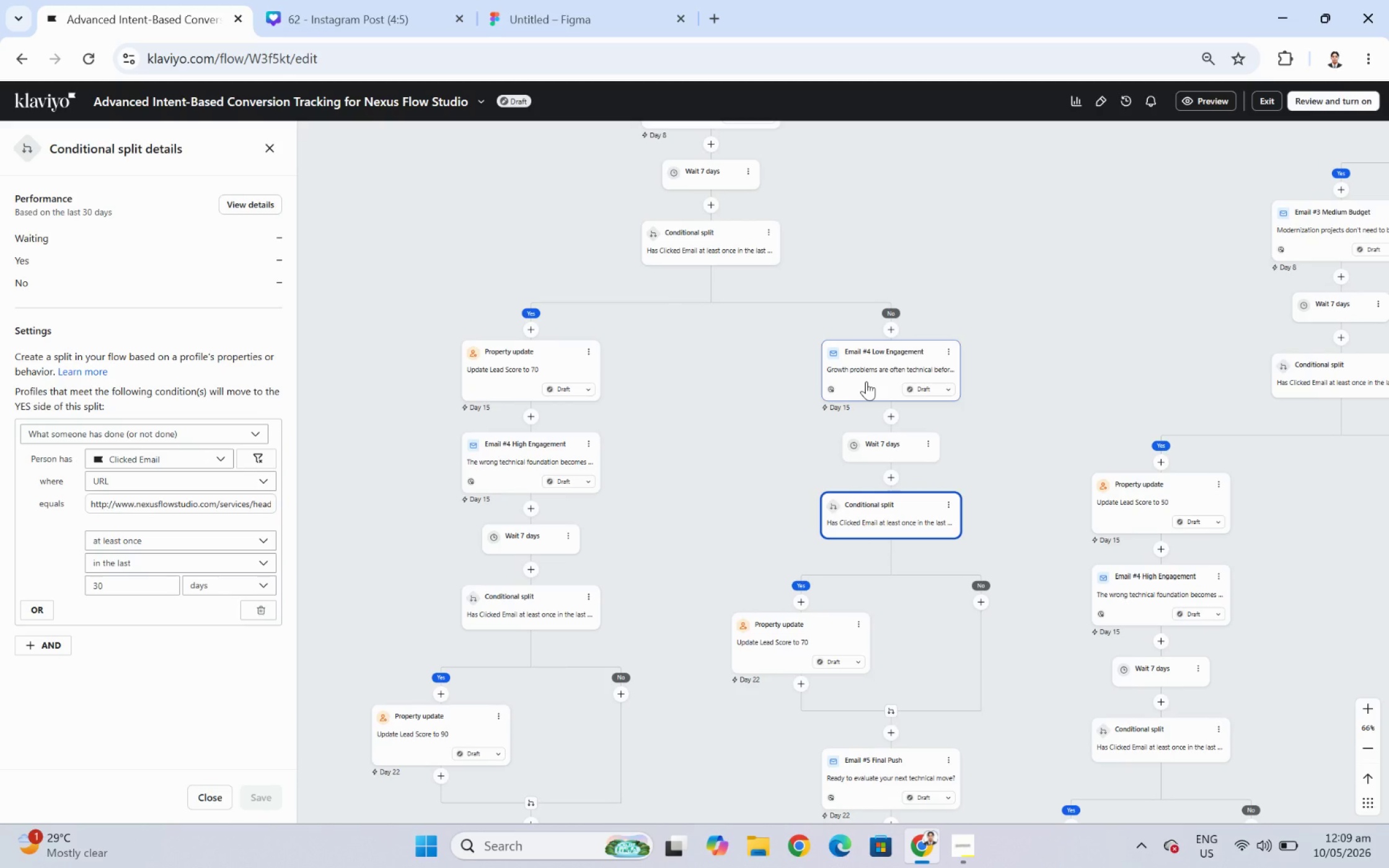 
left_click([866, 381])
 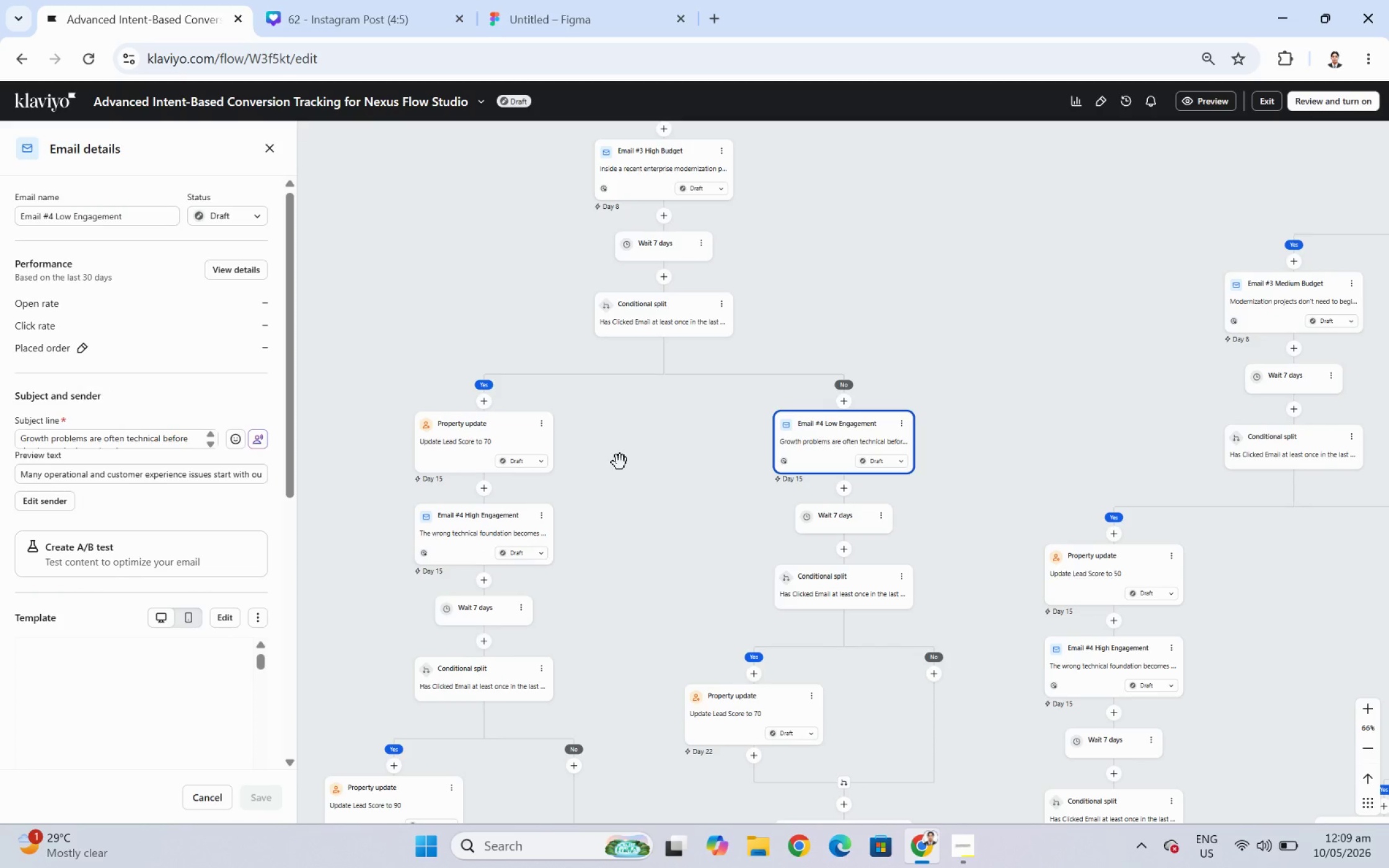 
left_click_drag(start_coordinate=[620, 460], to_coordinate=[741, 610])
 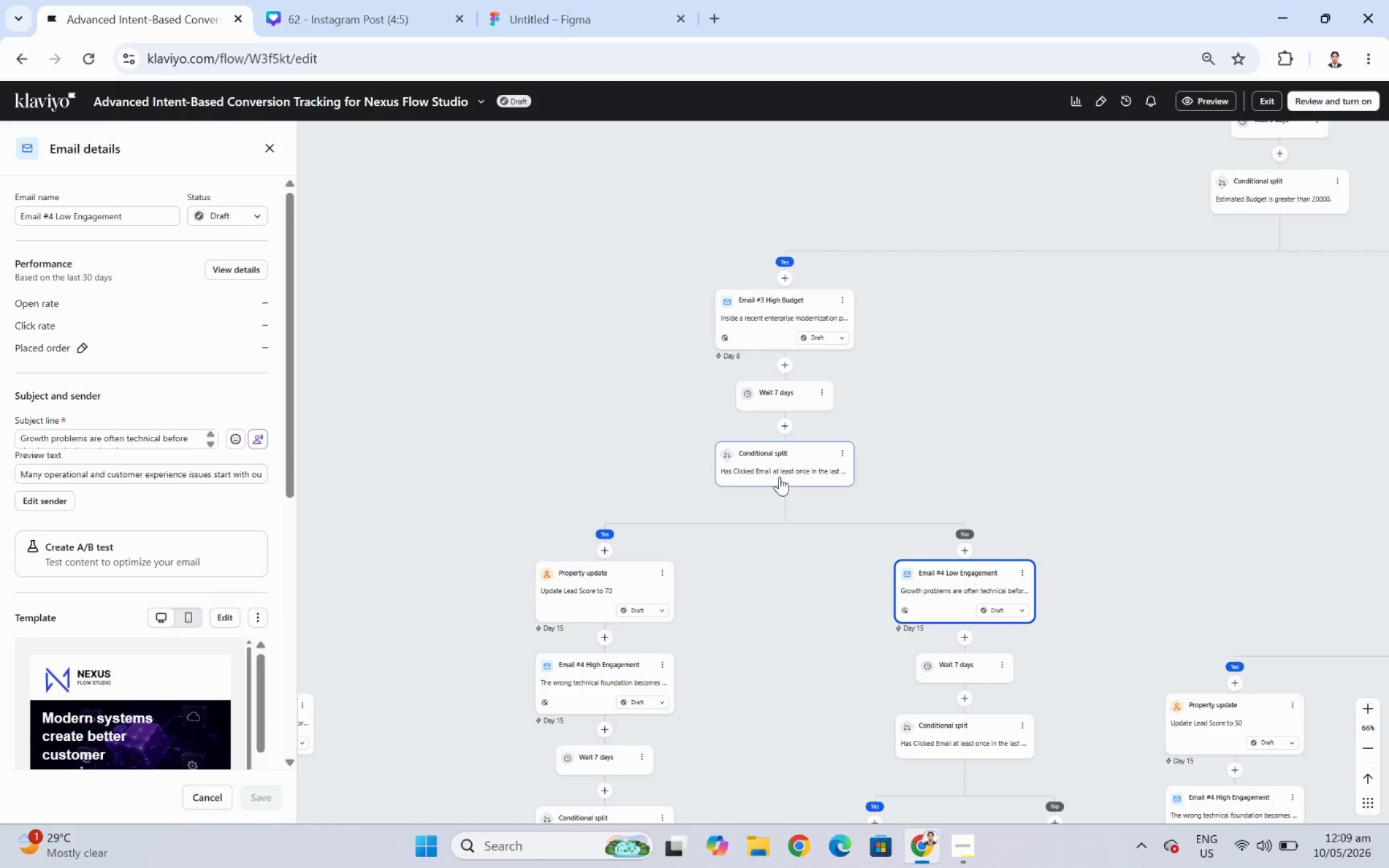 
left_click([779, 476])
 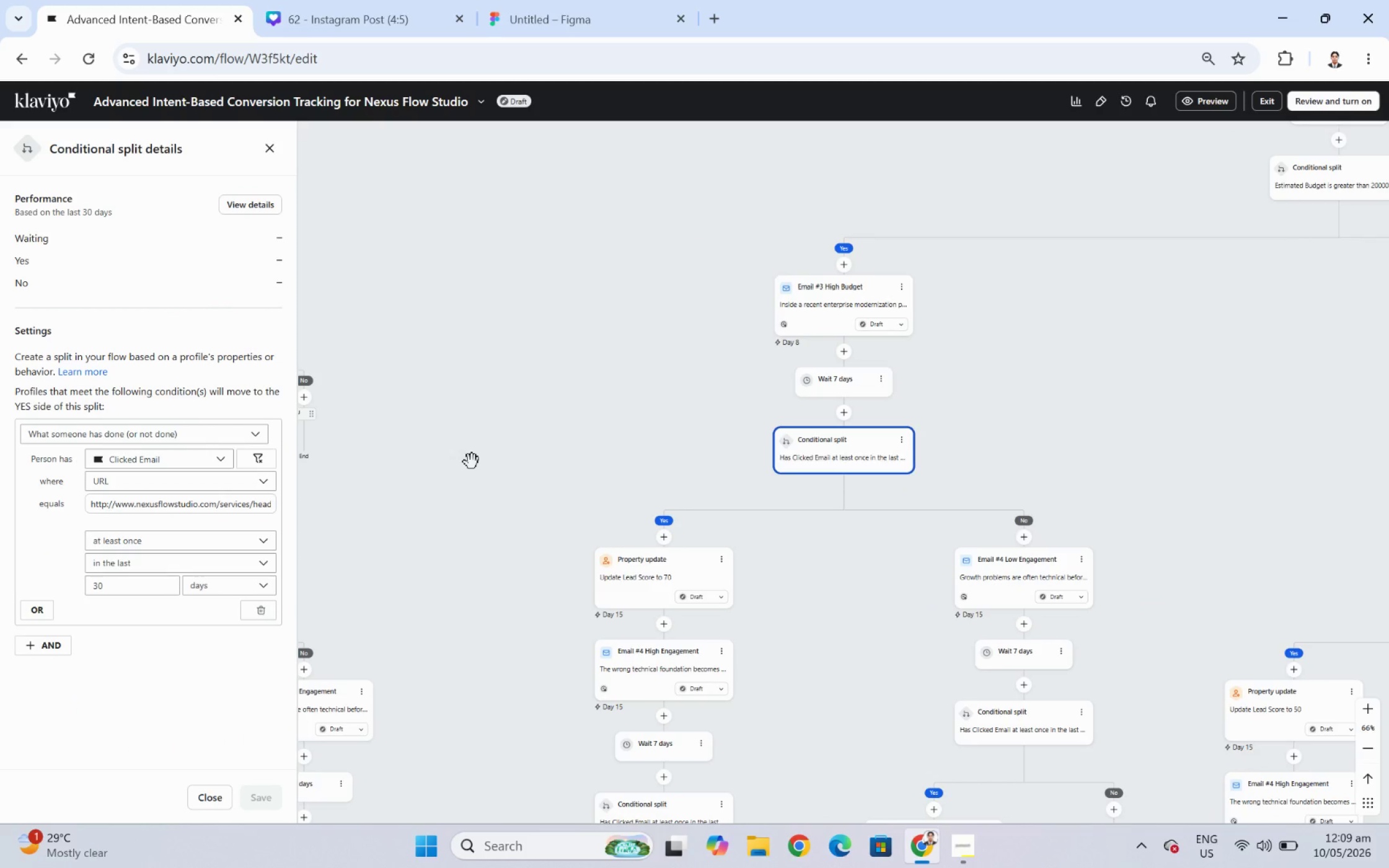 
left_click_drag(start_coordinate=[1054, 330], to_coordinate=[843, 475])
 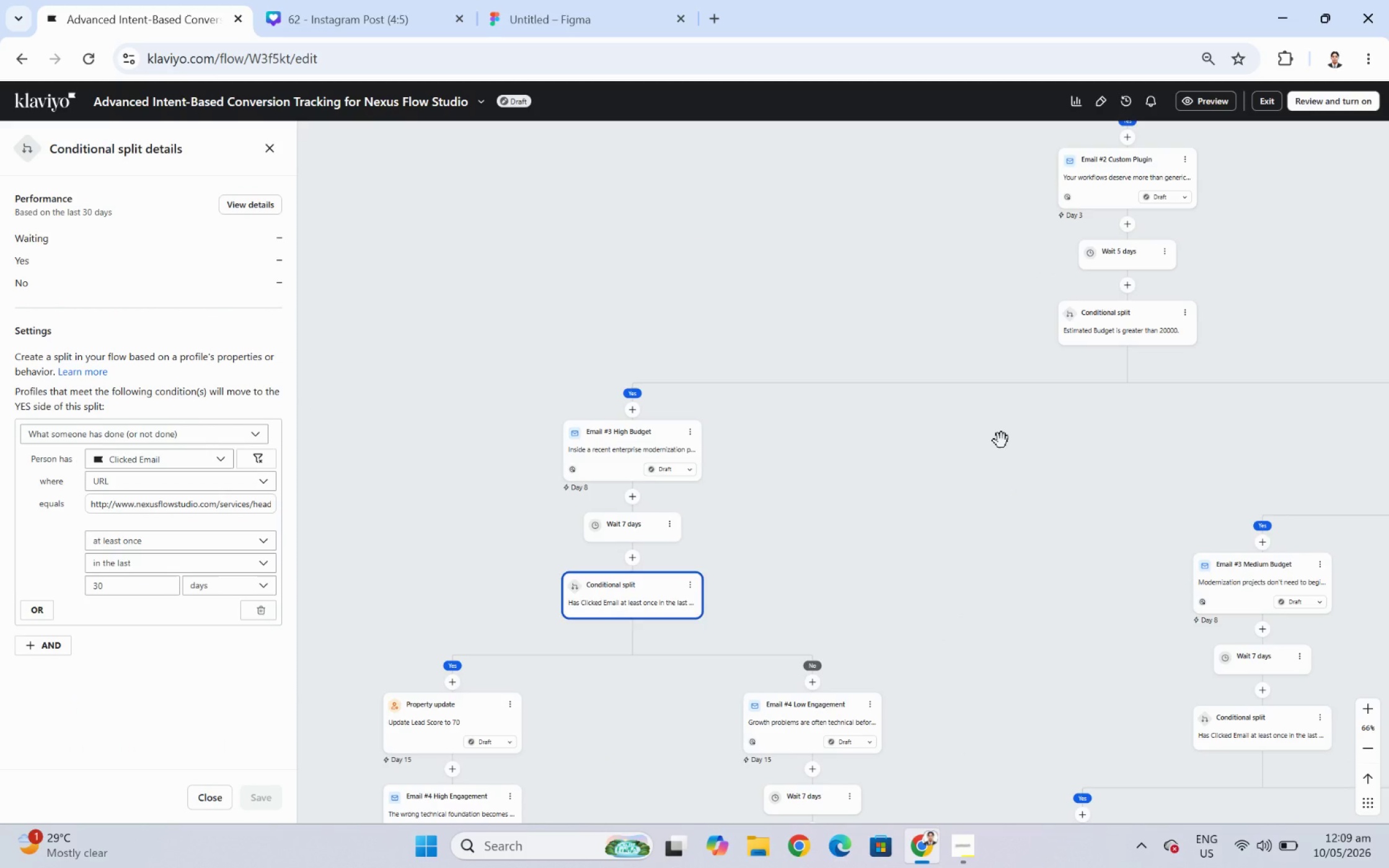 
left_click_drag(start_coordinate=[1001, 441], to_coordinate=[721, 440])
 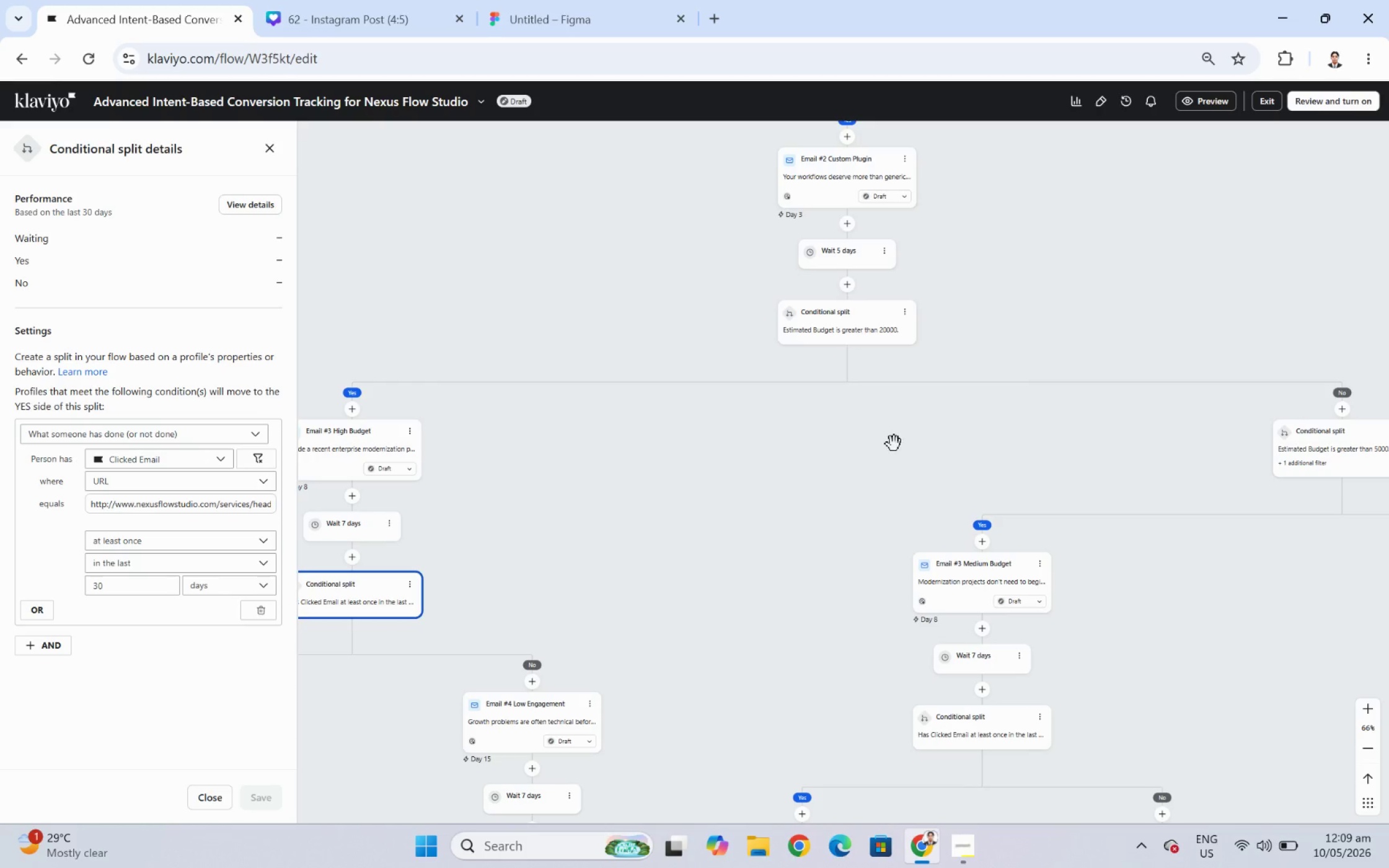 
left_click_drag(start_coordinate=[894, 444], to_coordinate=[840, 439])
 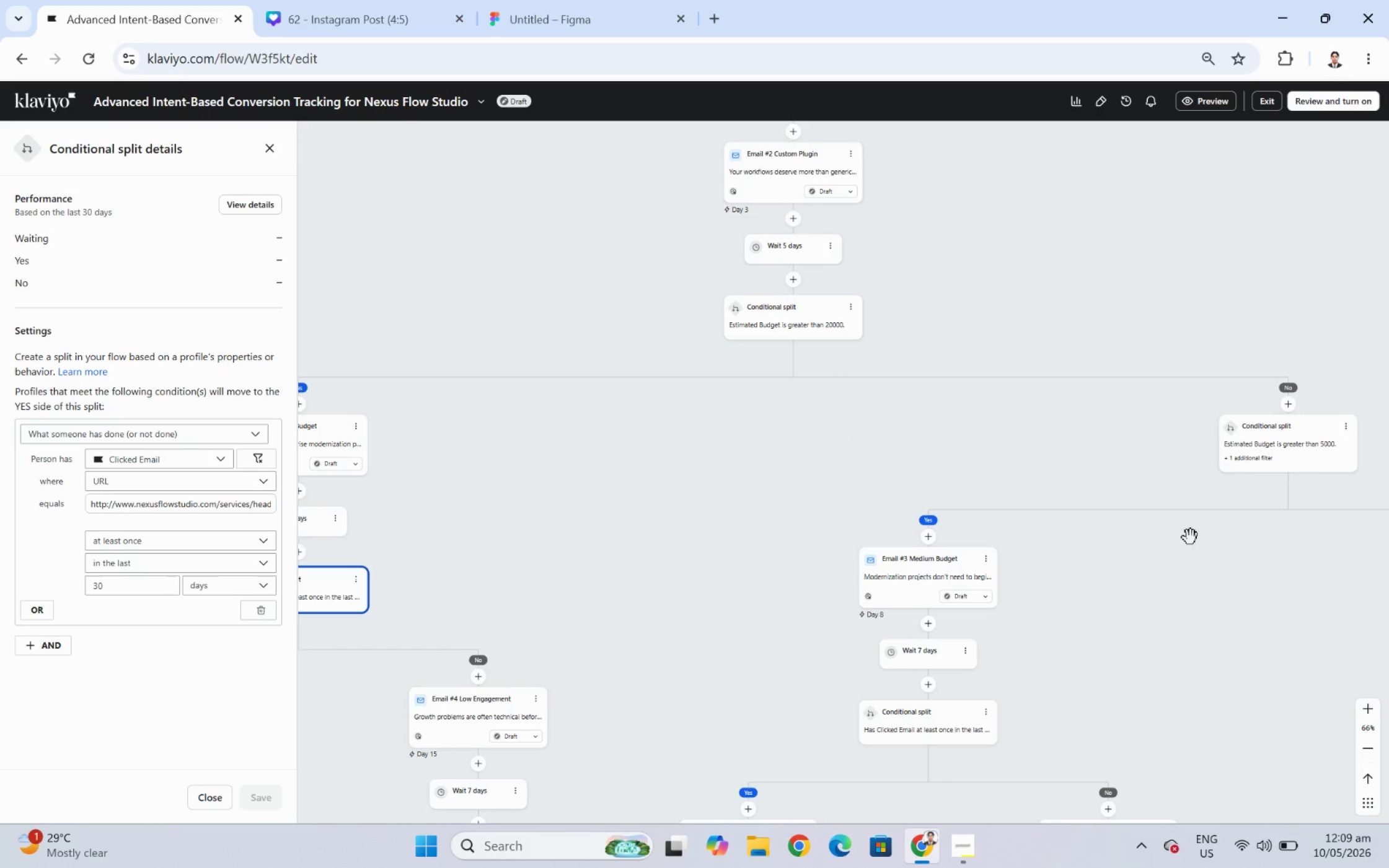 
left_click_drag(start_coordinate=[1202, 581], to_coordinate=[1133, 527])
 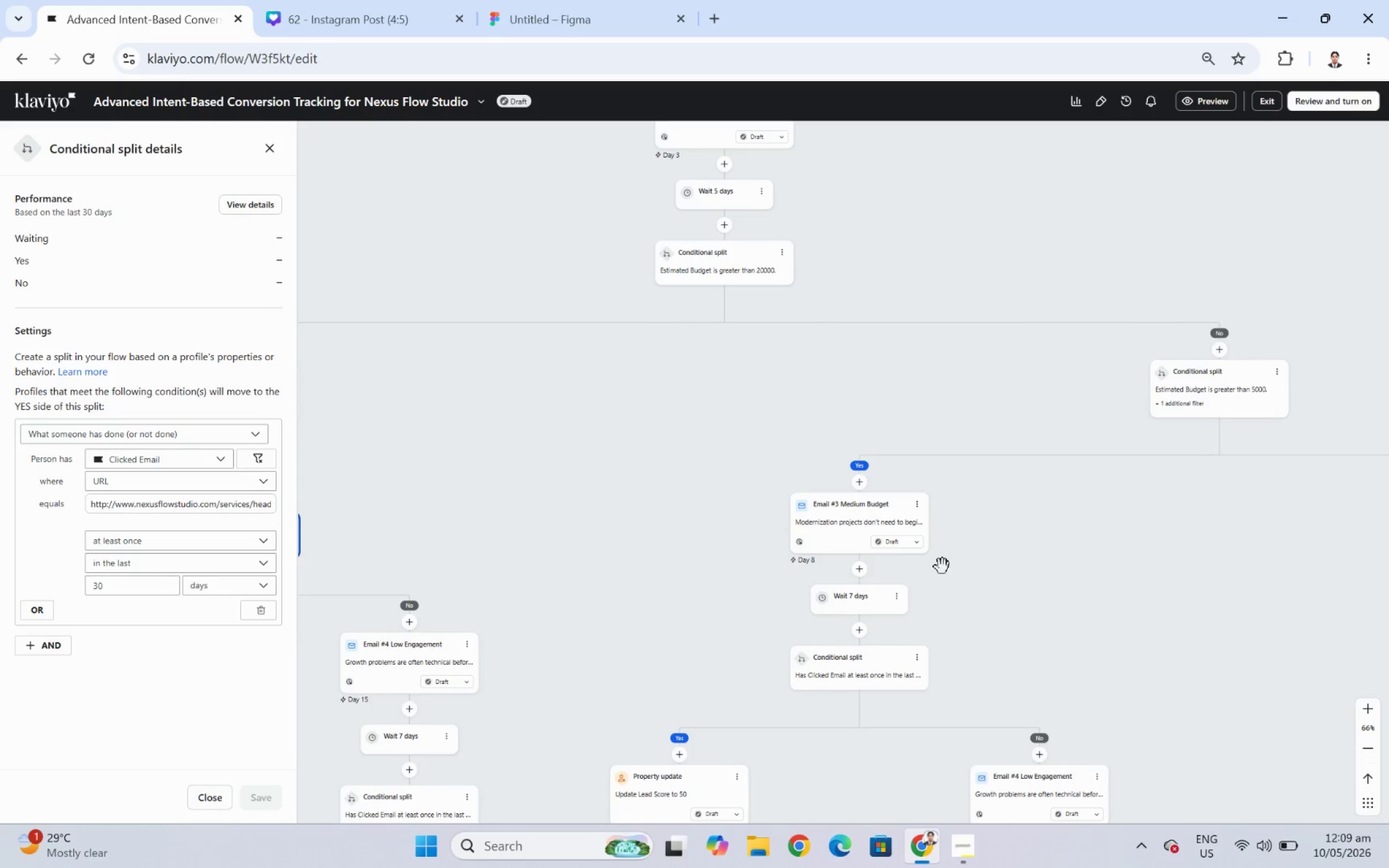 
left_click_drag(start_coordinate=[1077, 556], to_coordinate=[1101, 506])
 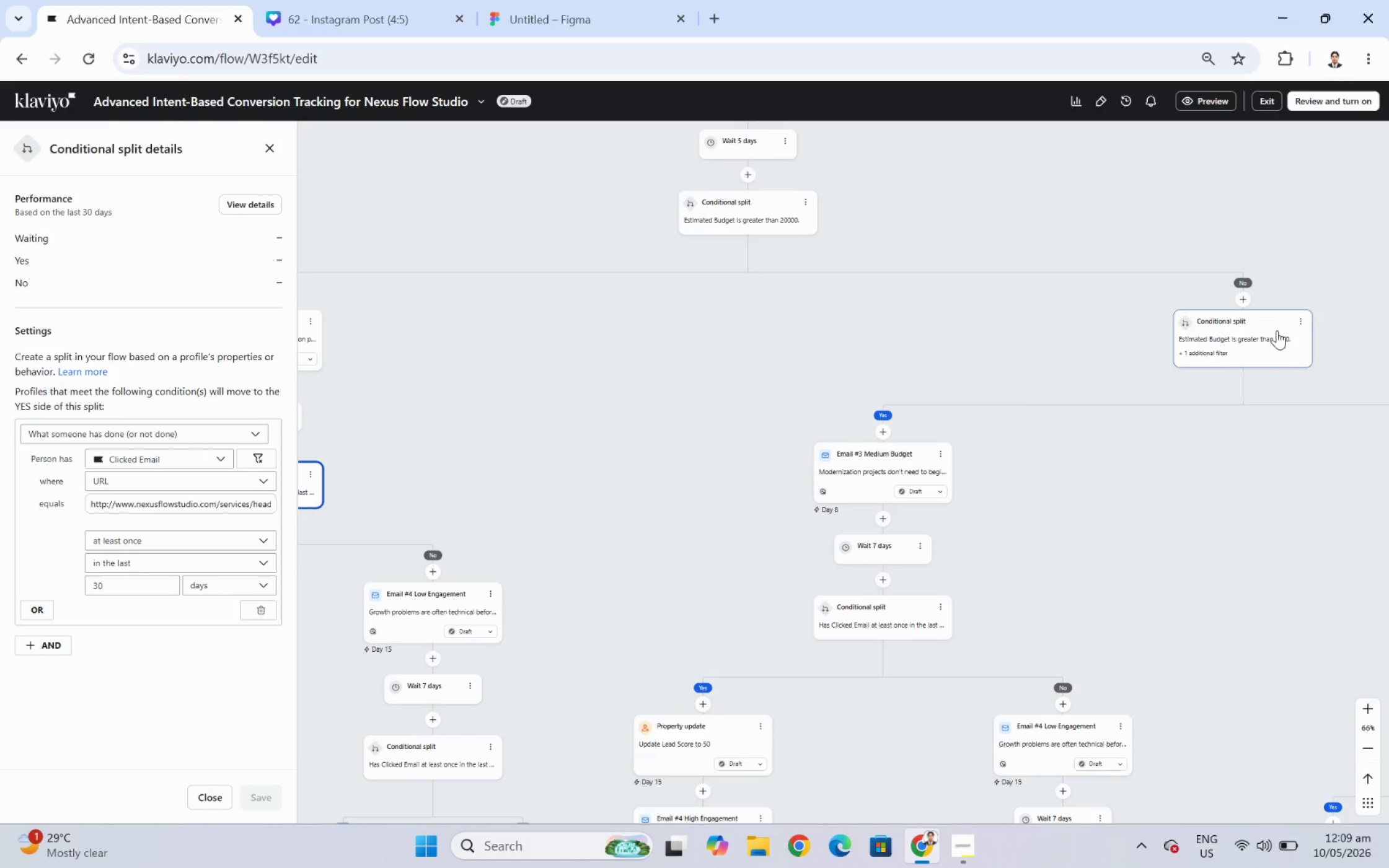 
left_click([1255, 331])
 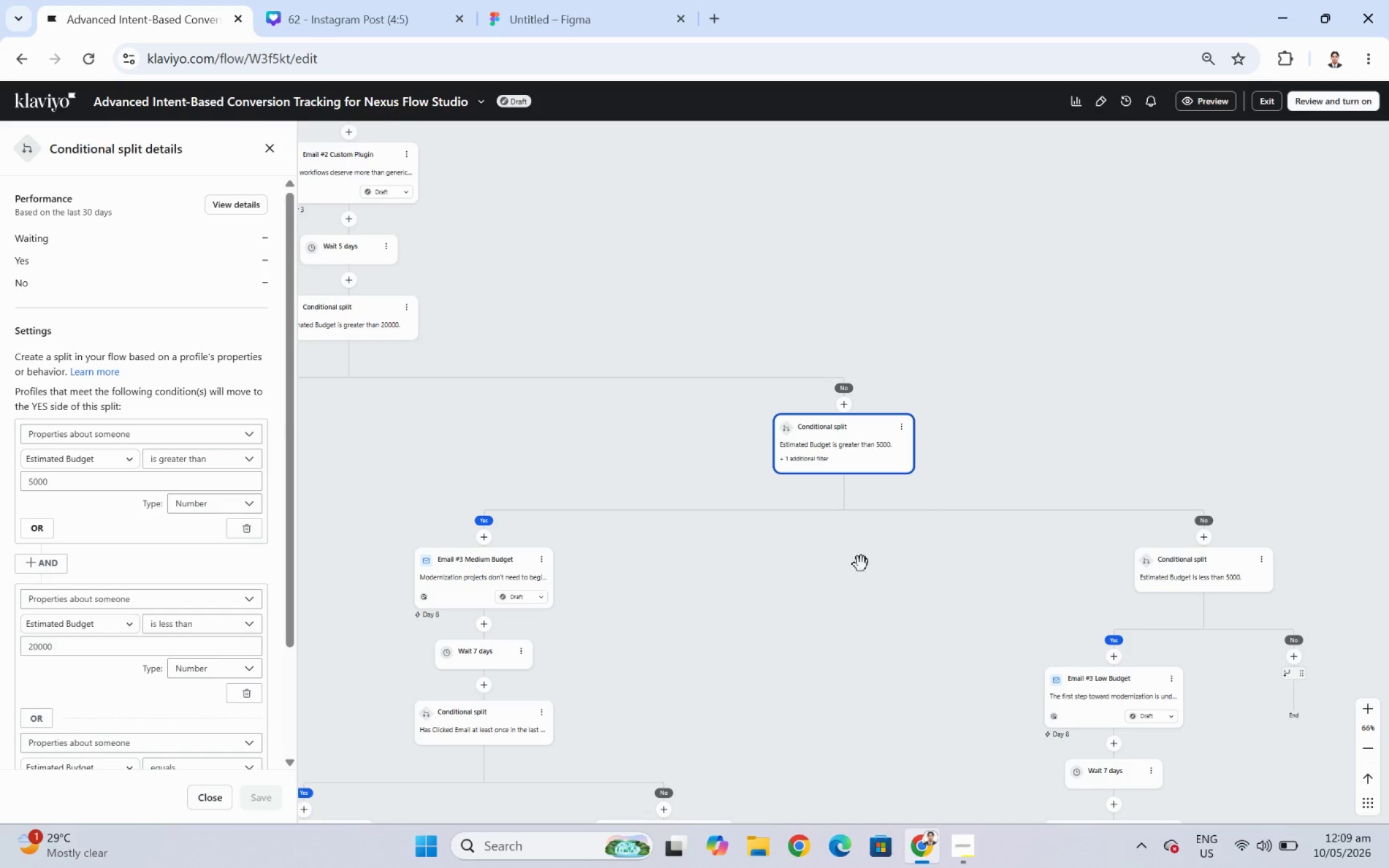 
left_click_drag(start_coordinate=[823, 587], to_coordinate=[1003, 500])
 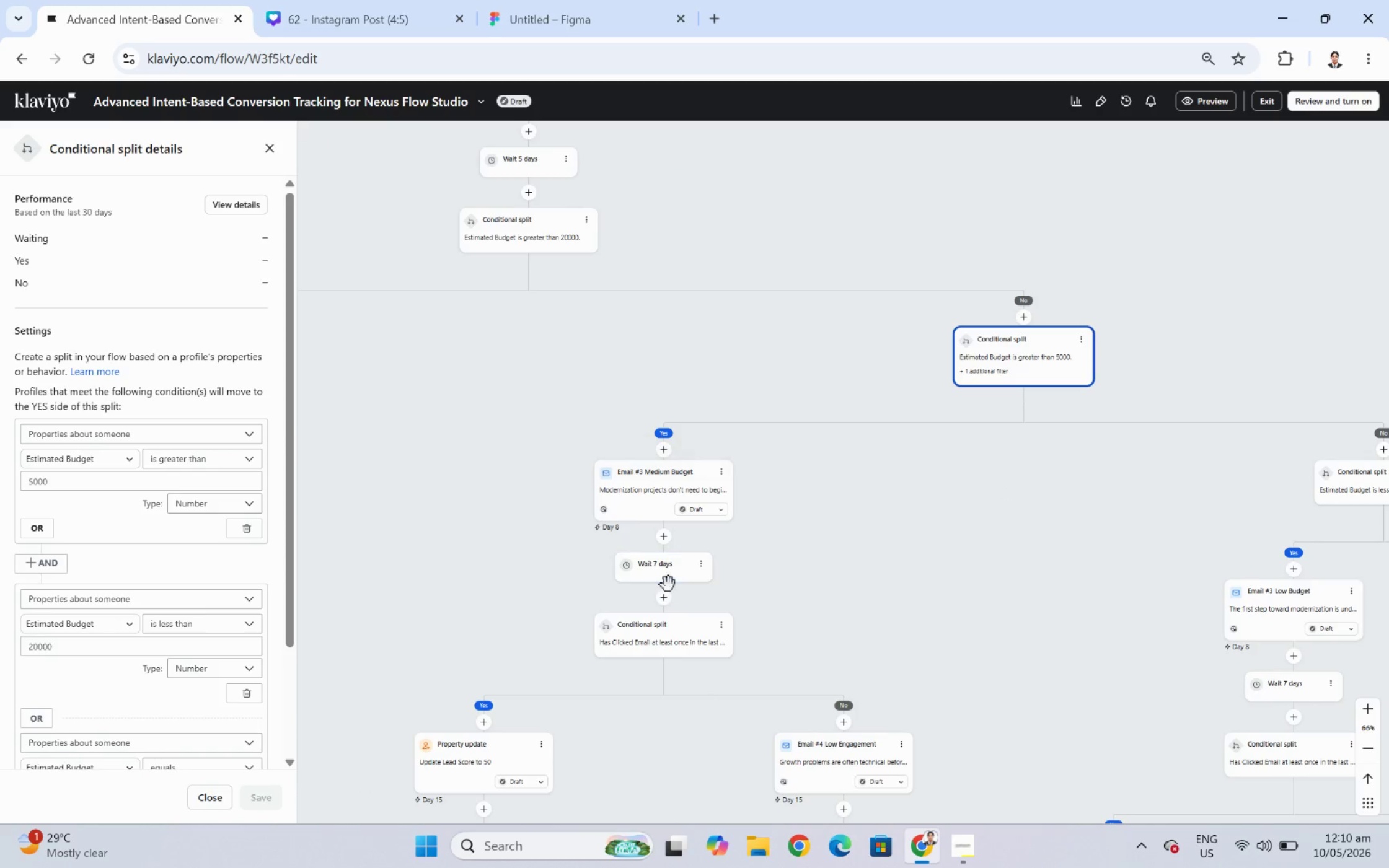 
left_click_drag(start_coordinate=[855, 605], to_coordinate=[915, 520])
 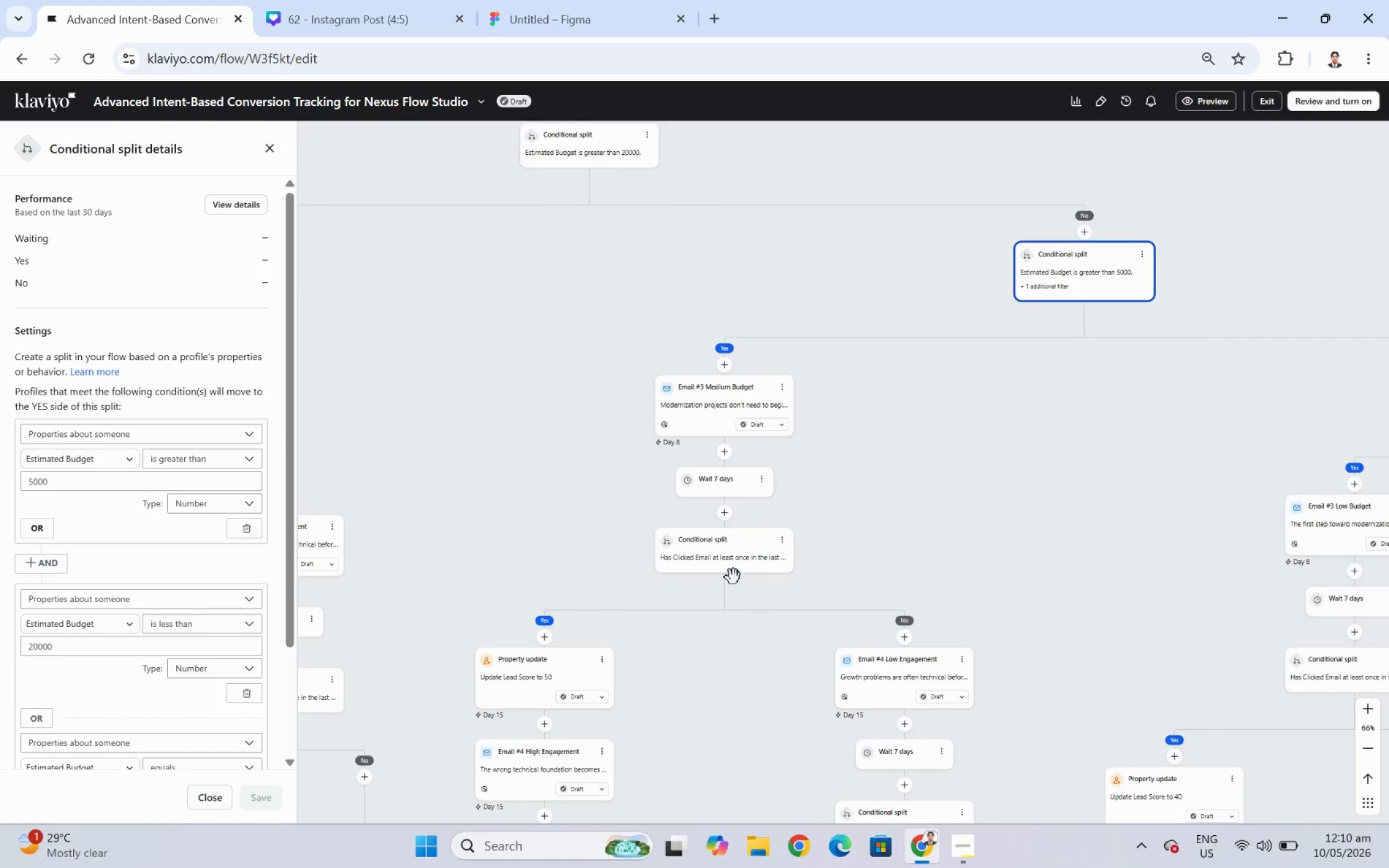 
left_click([724, 566])
 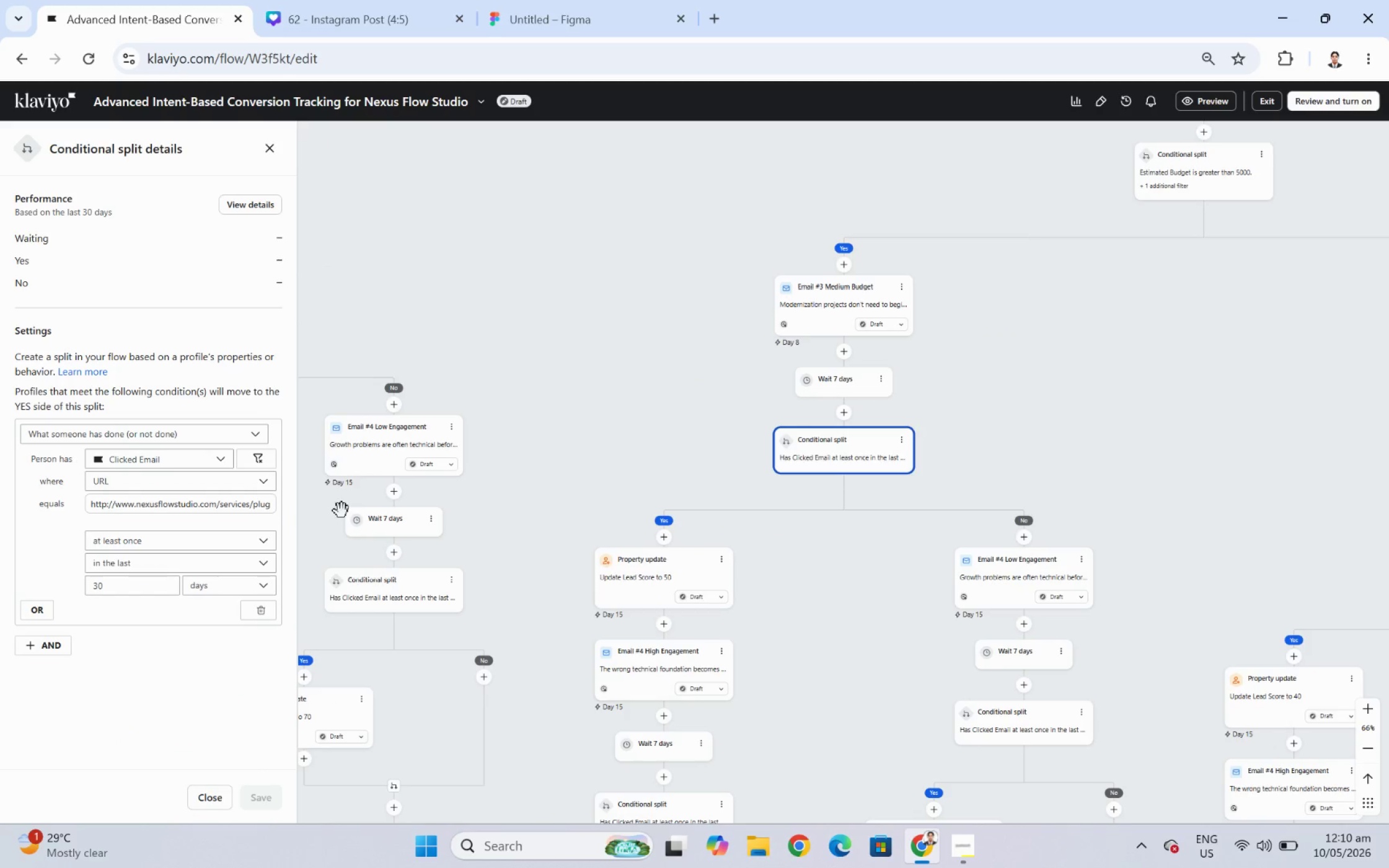 
double_click([212, 506])
 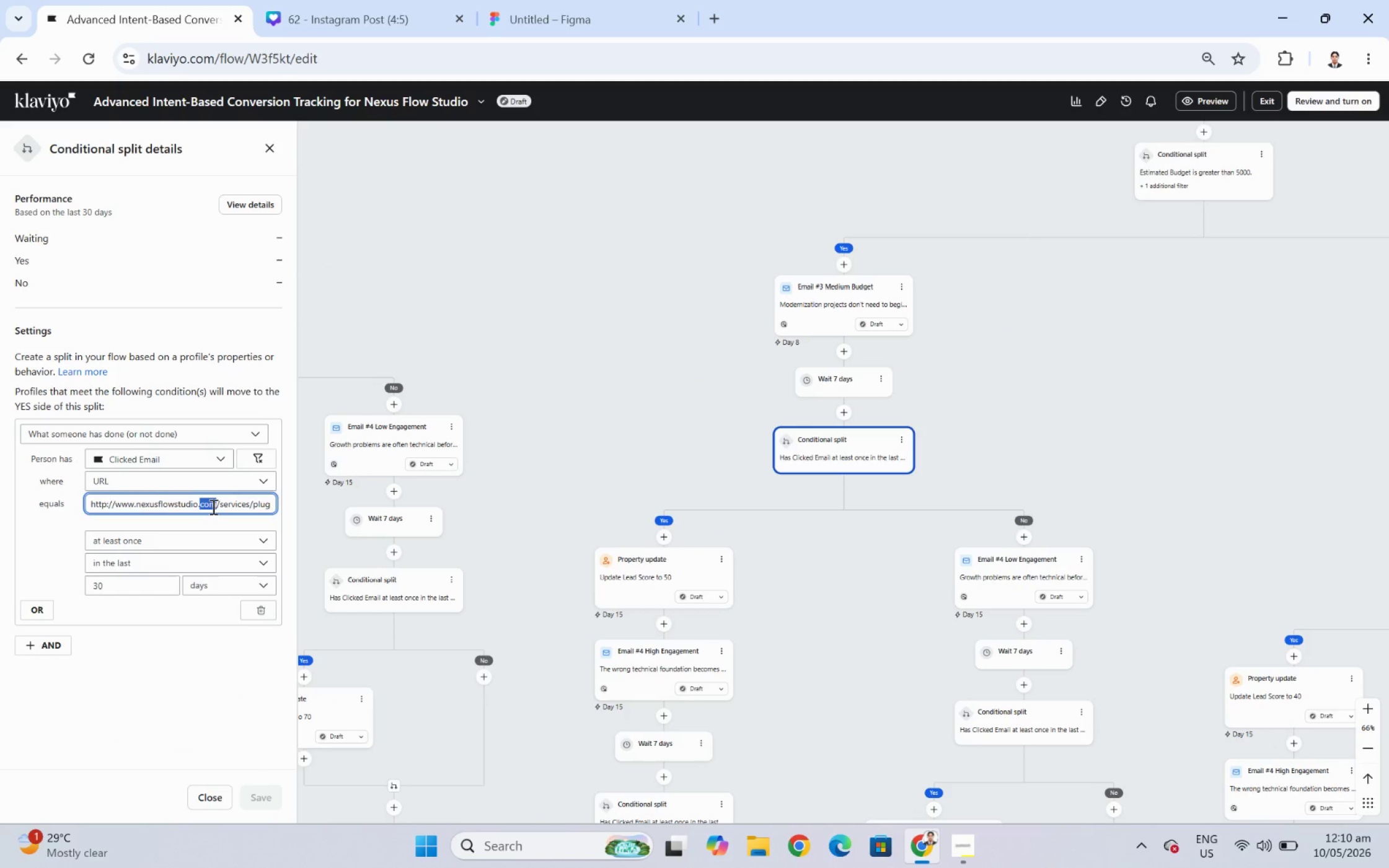 
triple_click([212, 506])
 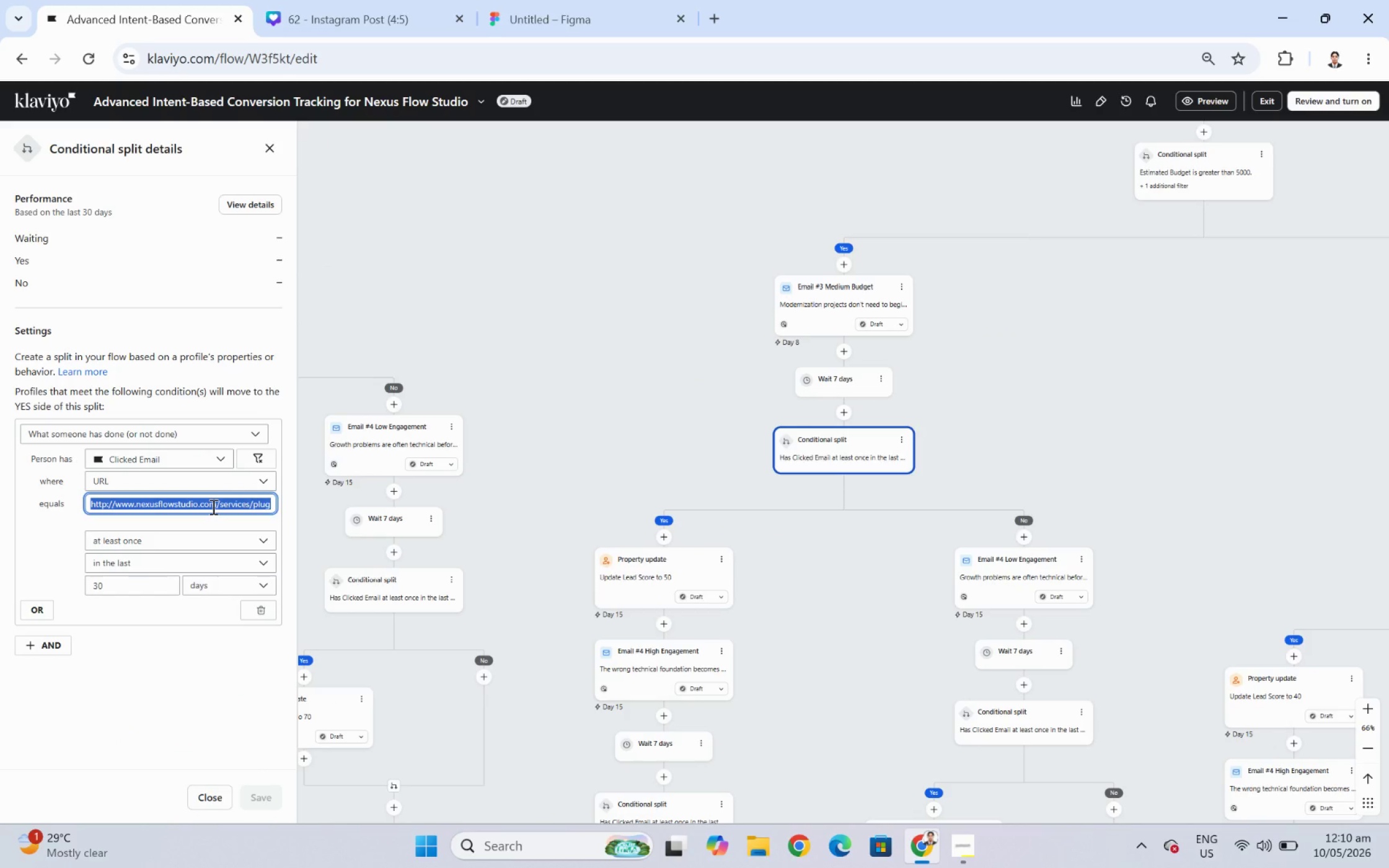 
key(Control+V)
 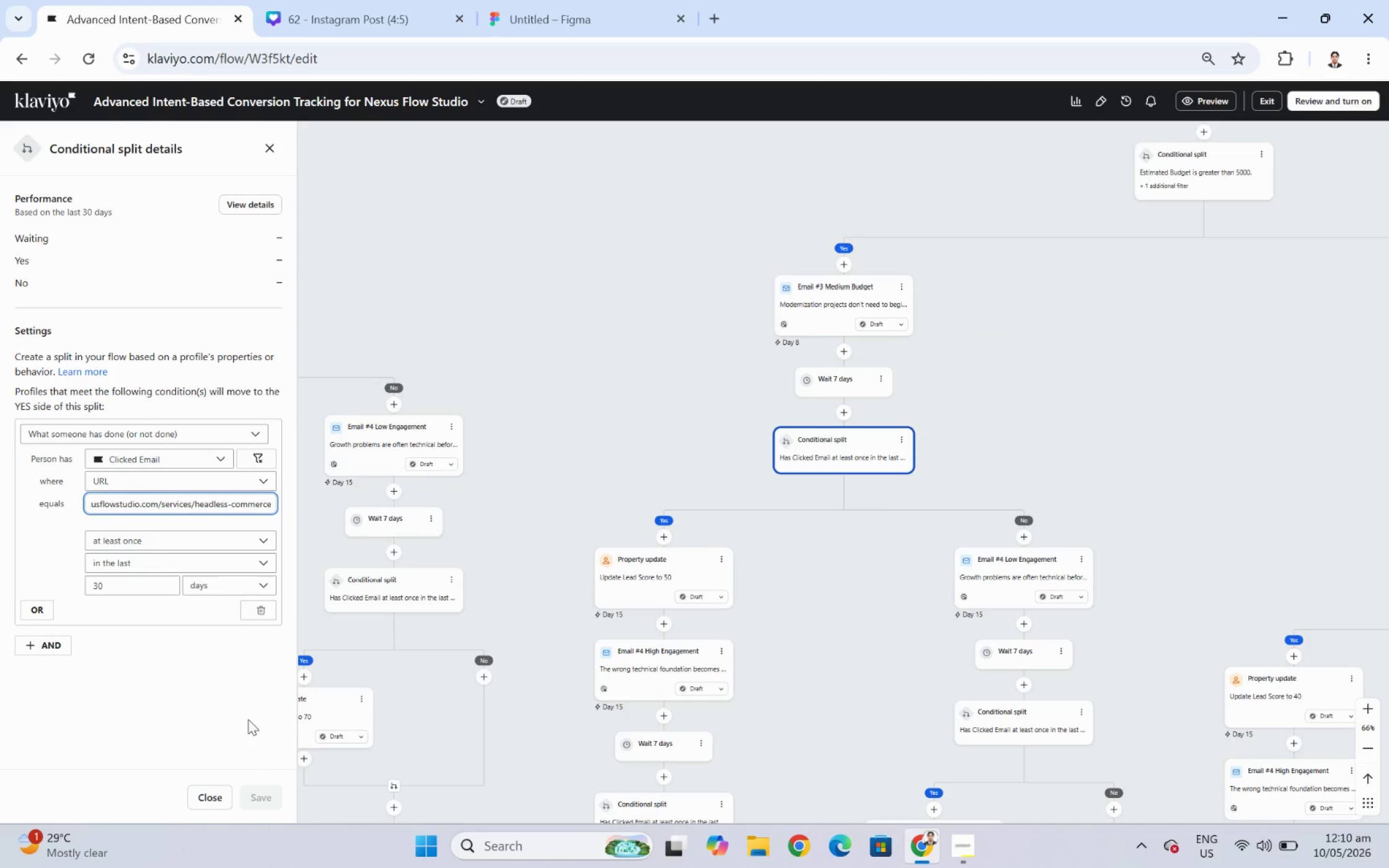 
left_click([230, 685])
 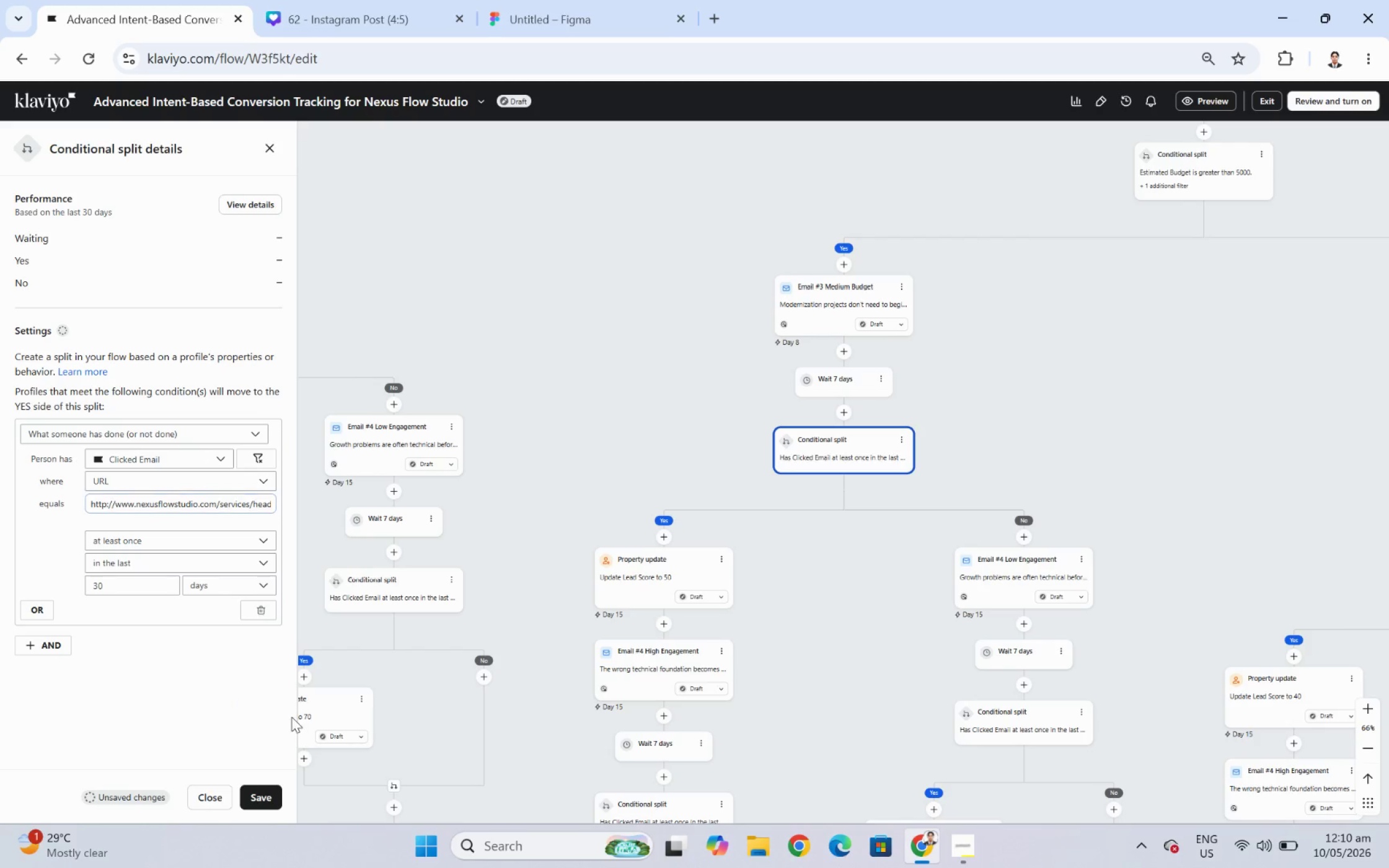 
left_click([267, 798])
 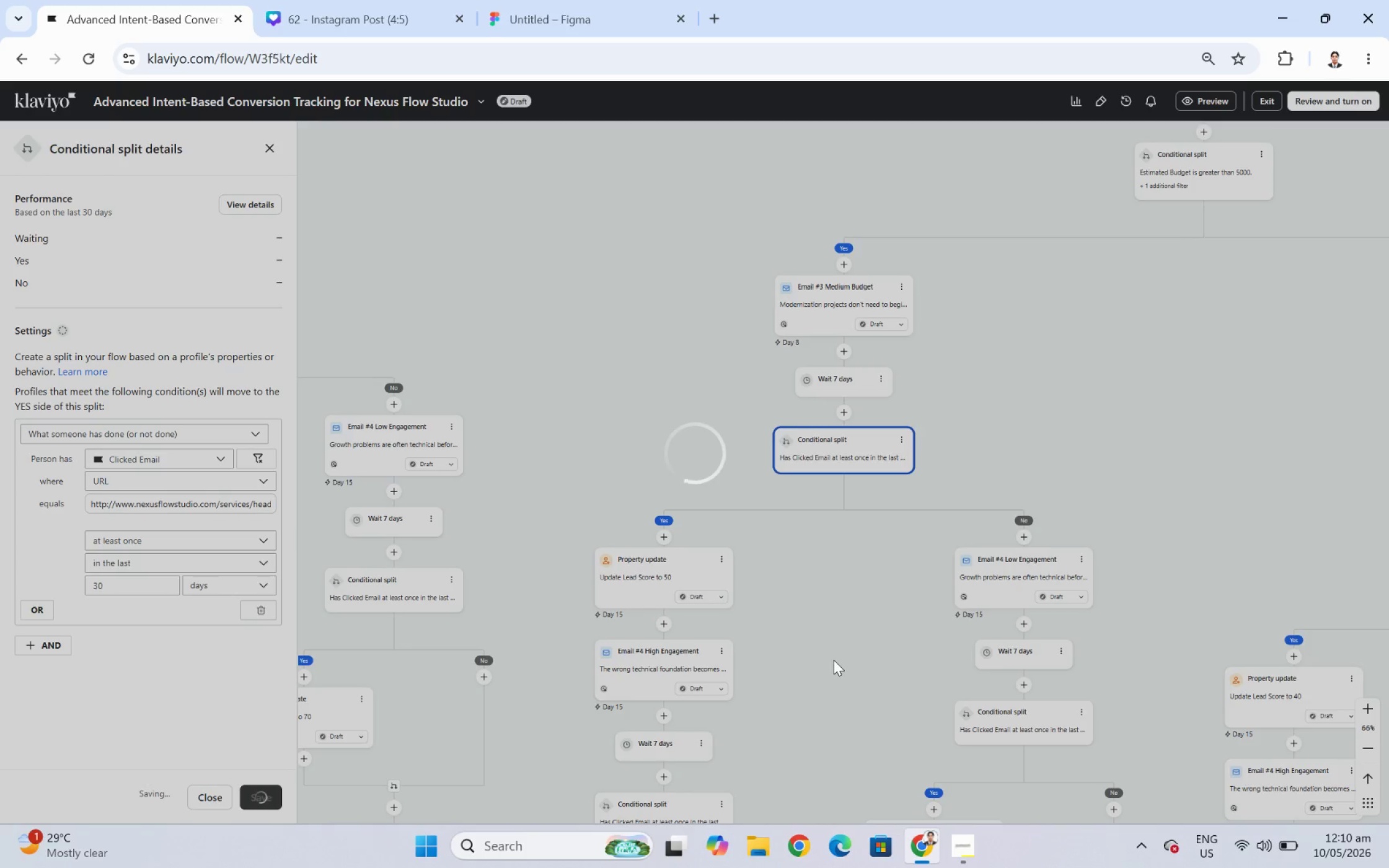 
left_click_drag(start_coordinate=[835, 659], to_coordinate=[848, 569])
 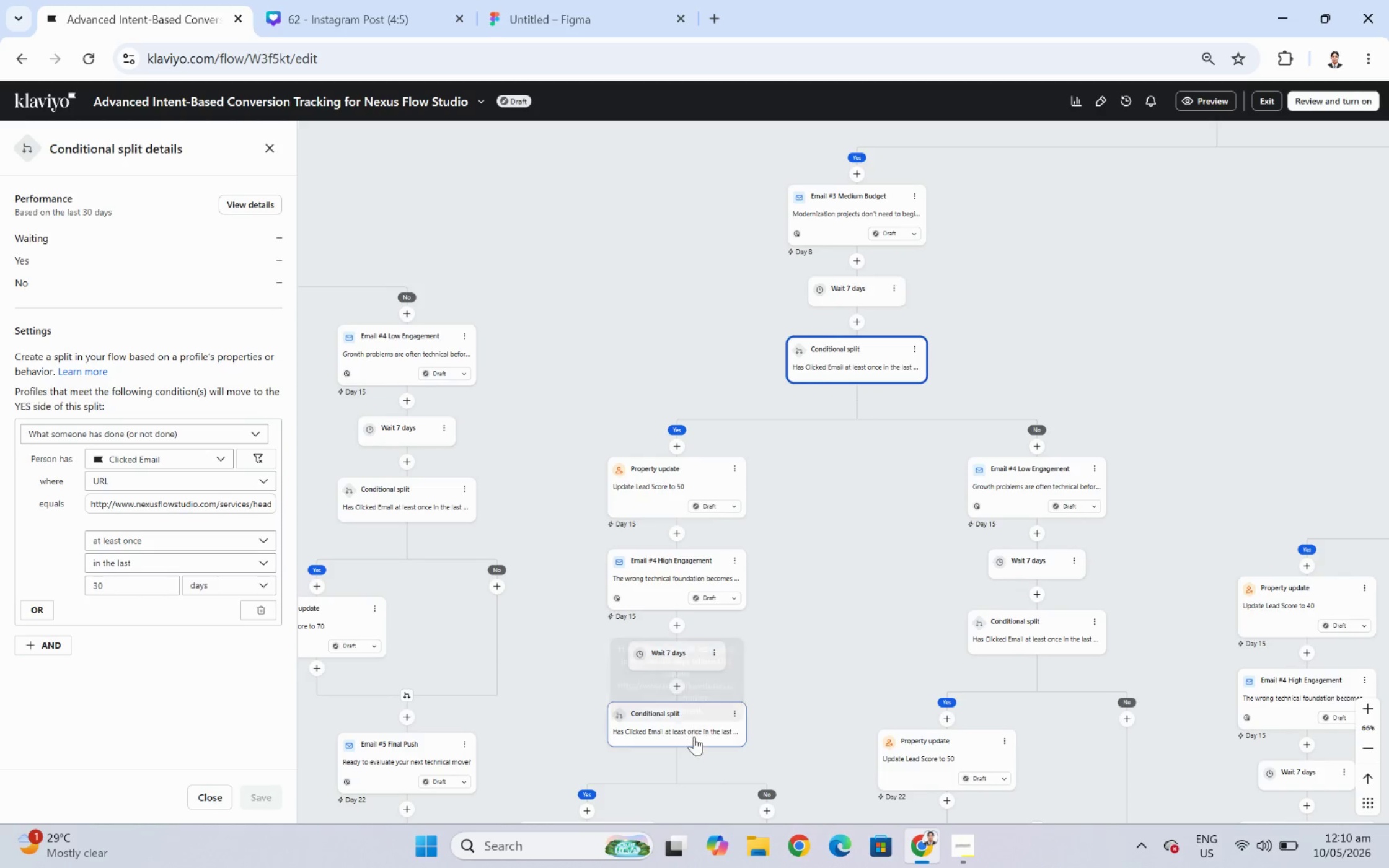 
left_click([689, 729])
 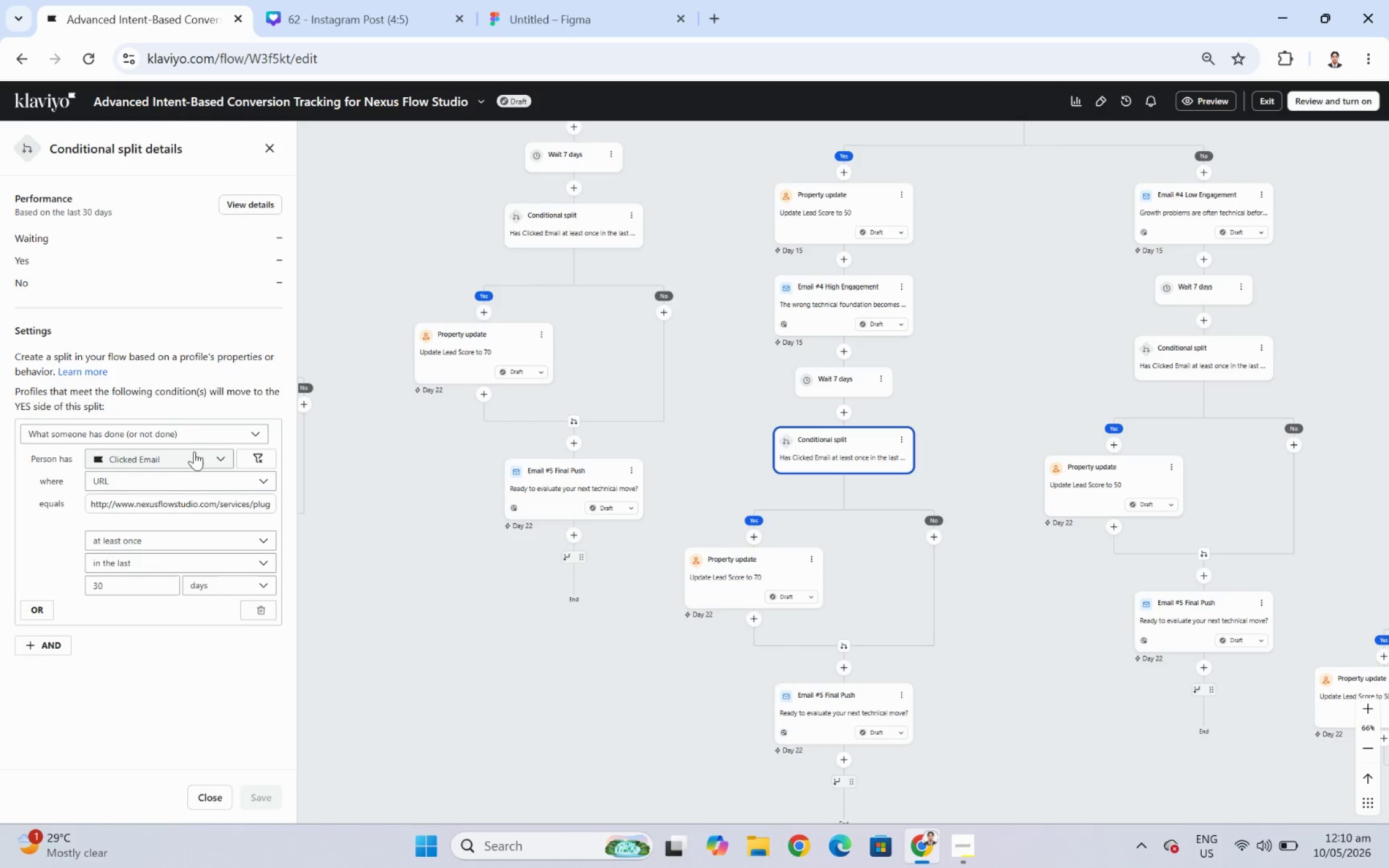 
double_click([202, 506])
 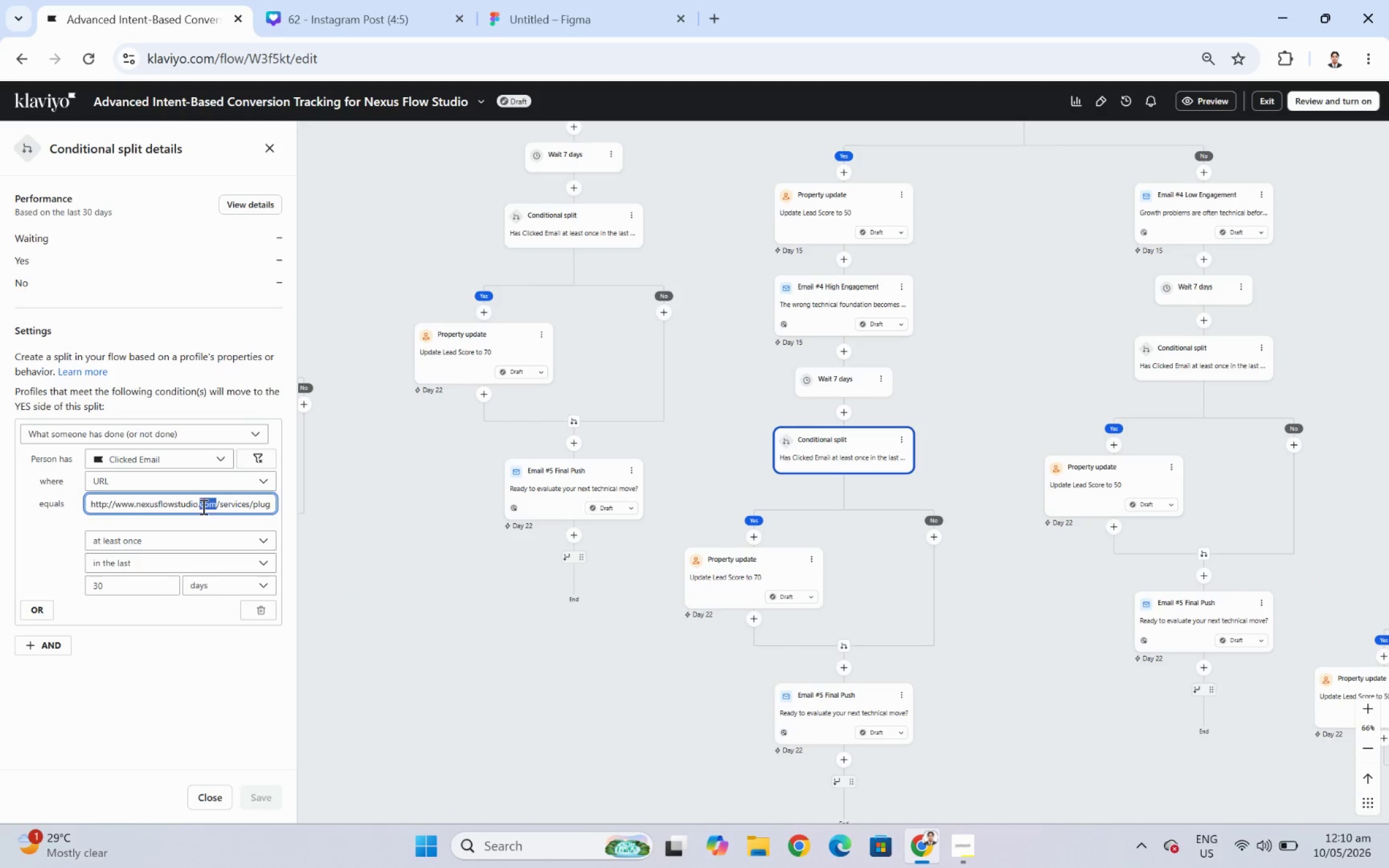 
triple_click([202, 506])
 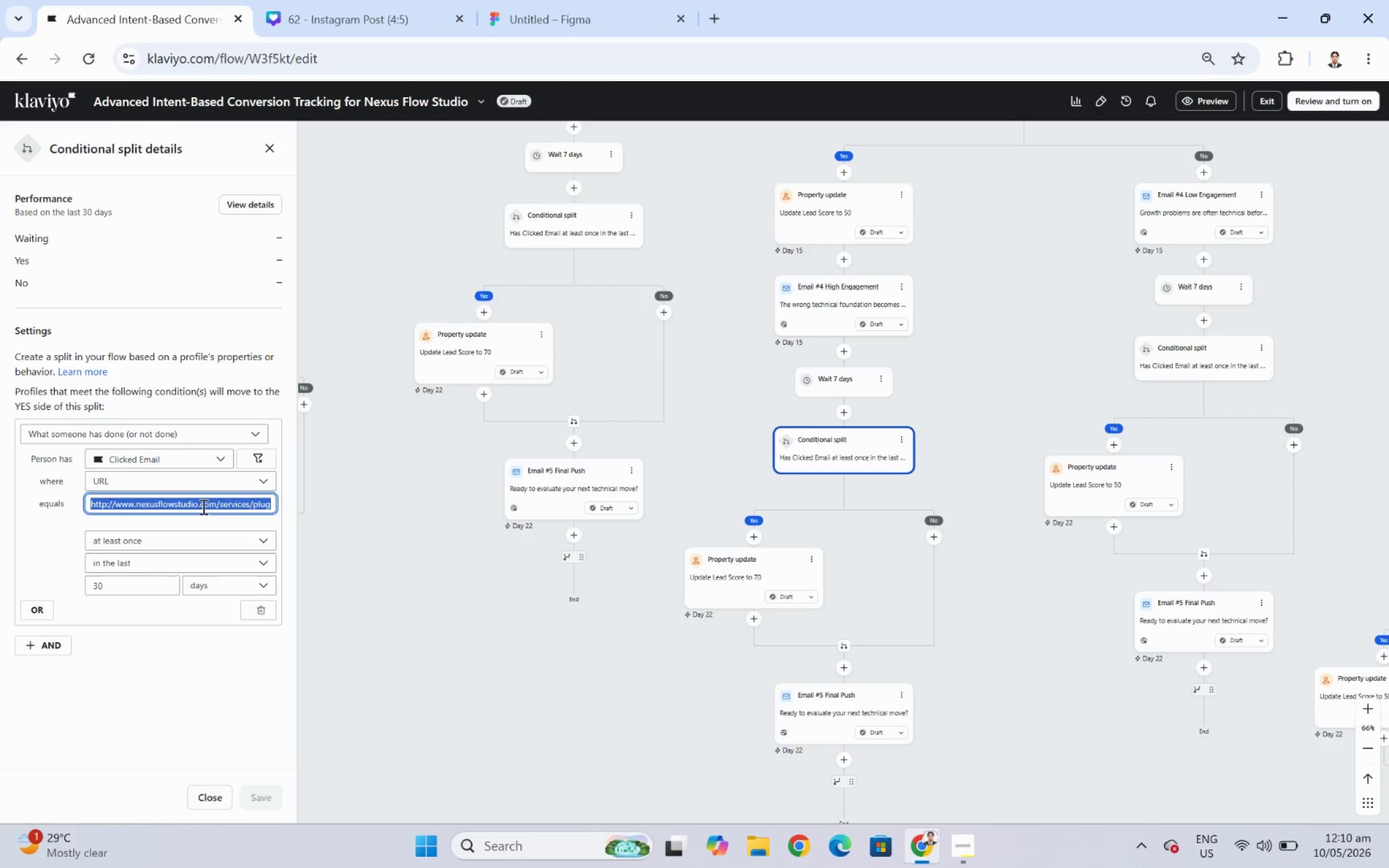 
key(Control+V)
 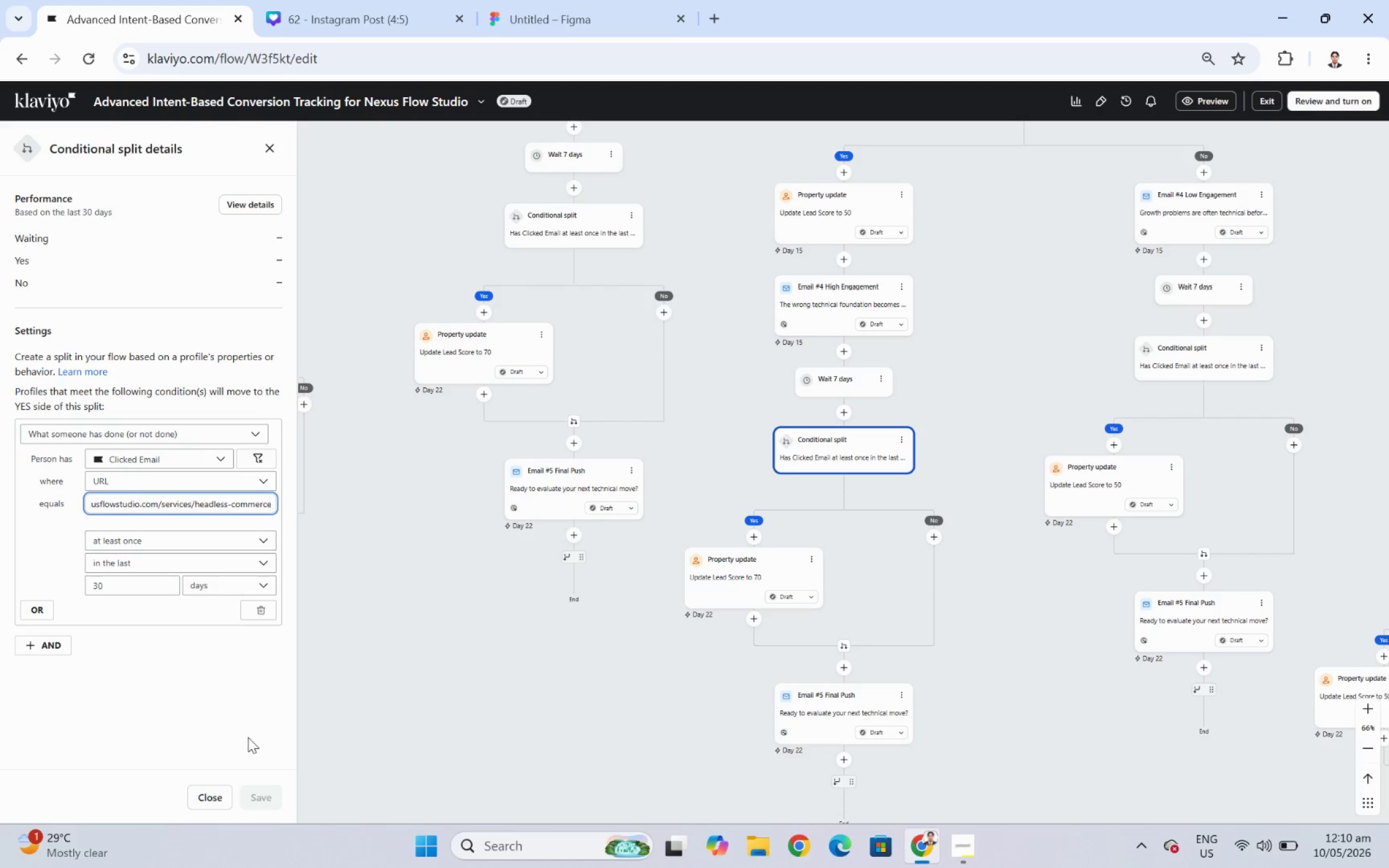 
left_click([242, 718])
 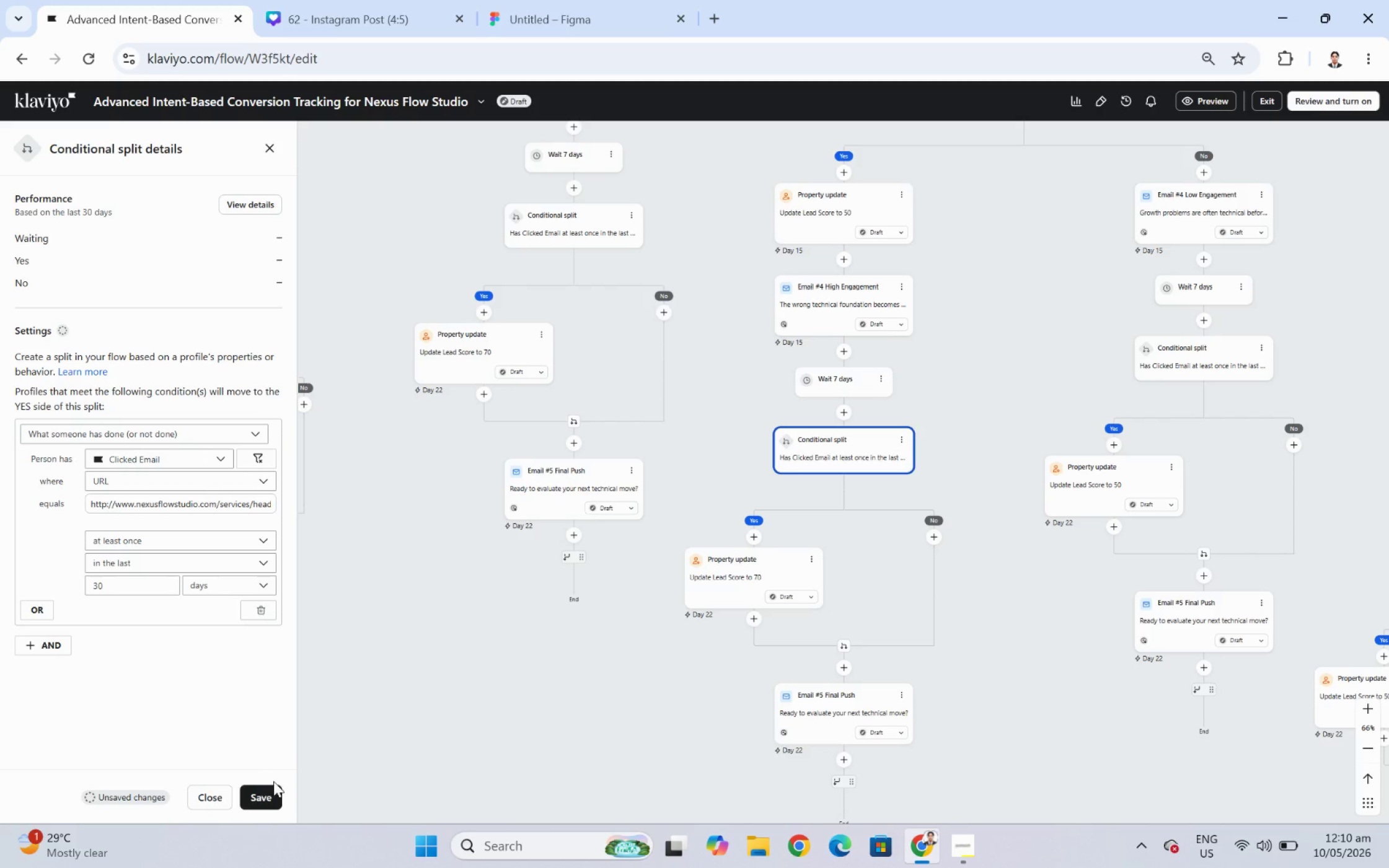 
left_click([265, 789])
 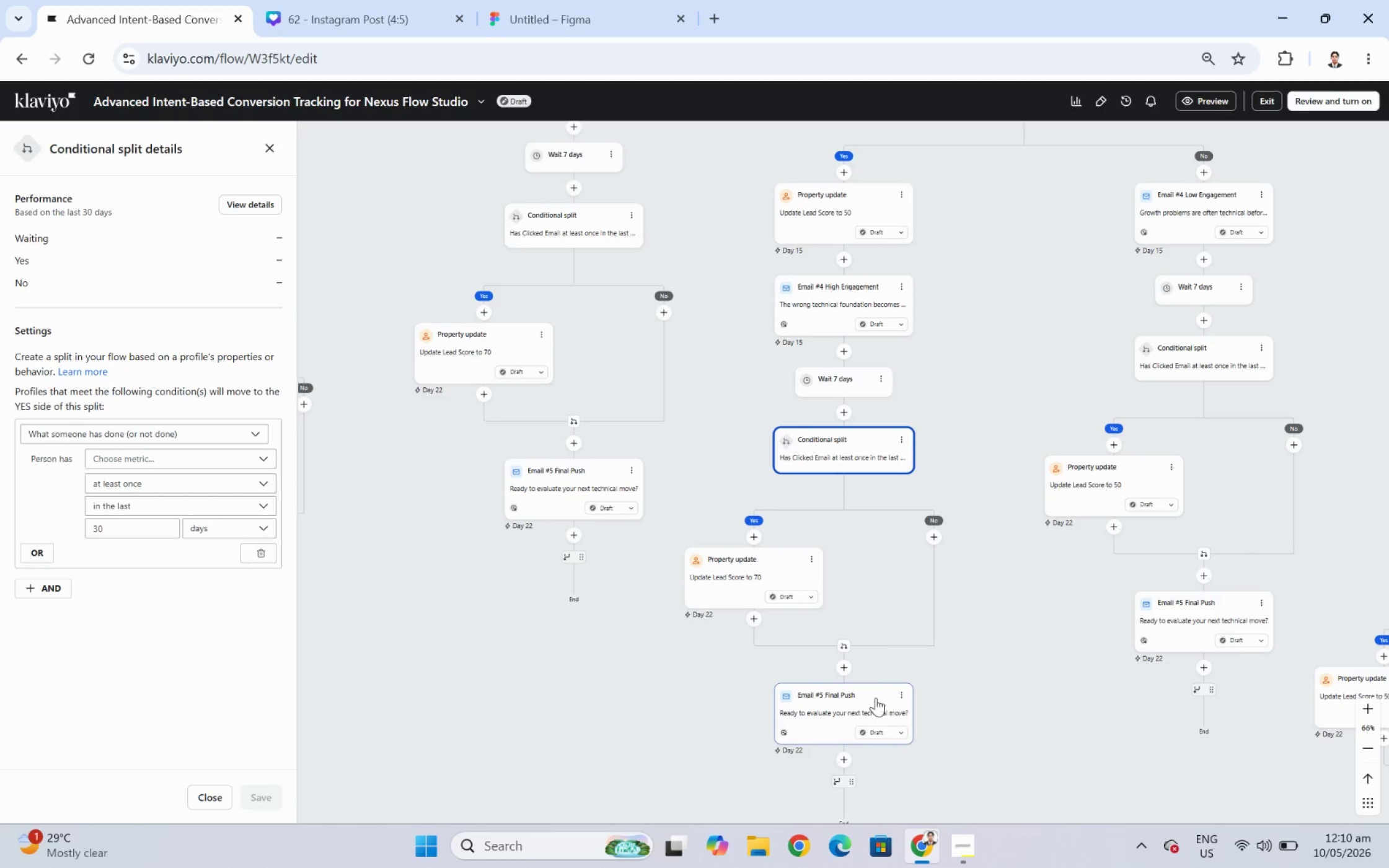 
left_click_drag(start_coordinate=[989, 647], to_coordinate=[809, 675])
 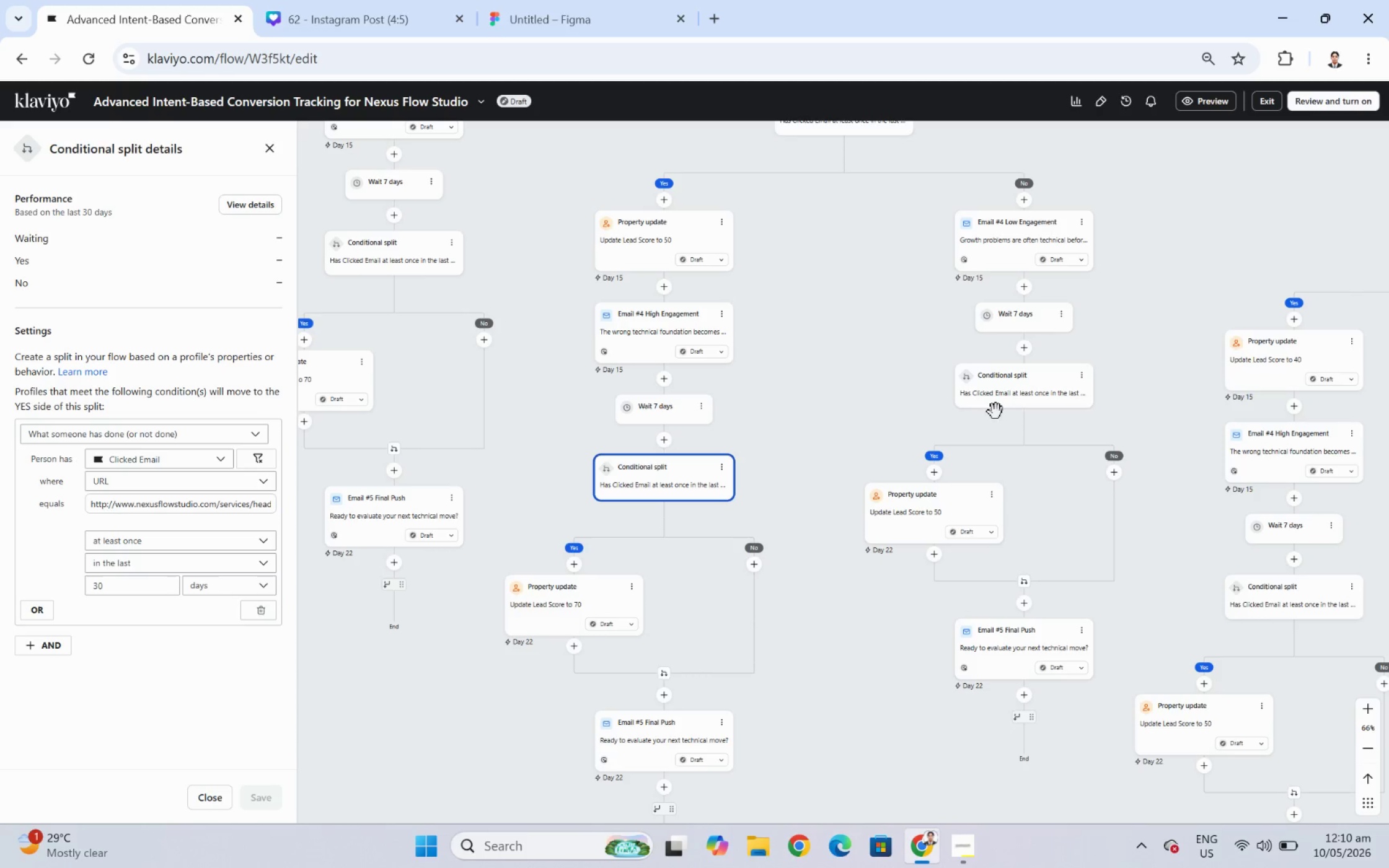 
left_click([1006, 395])
 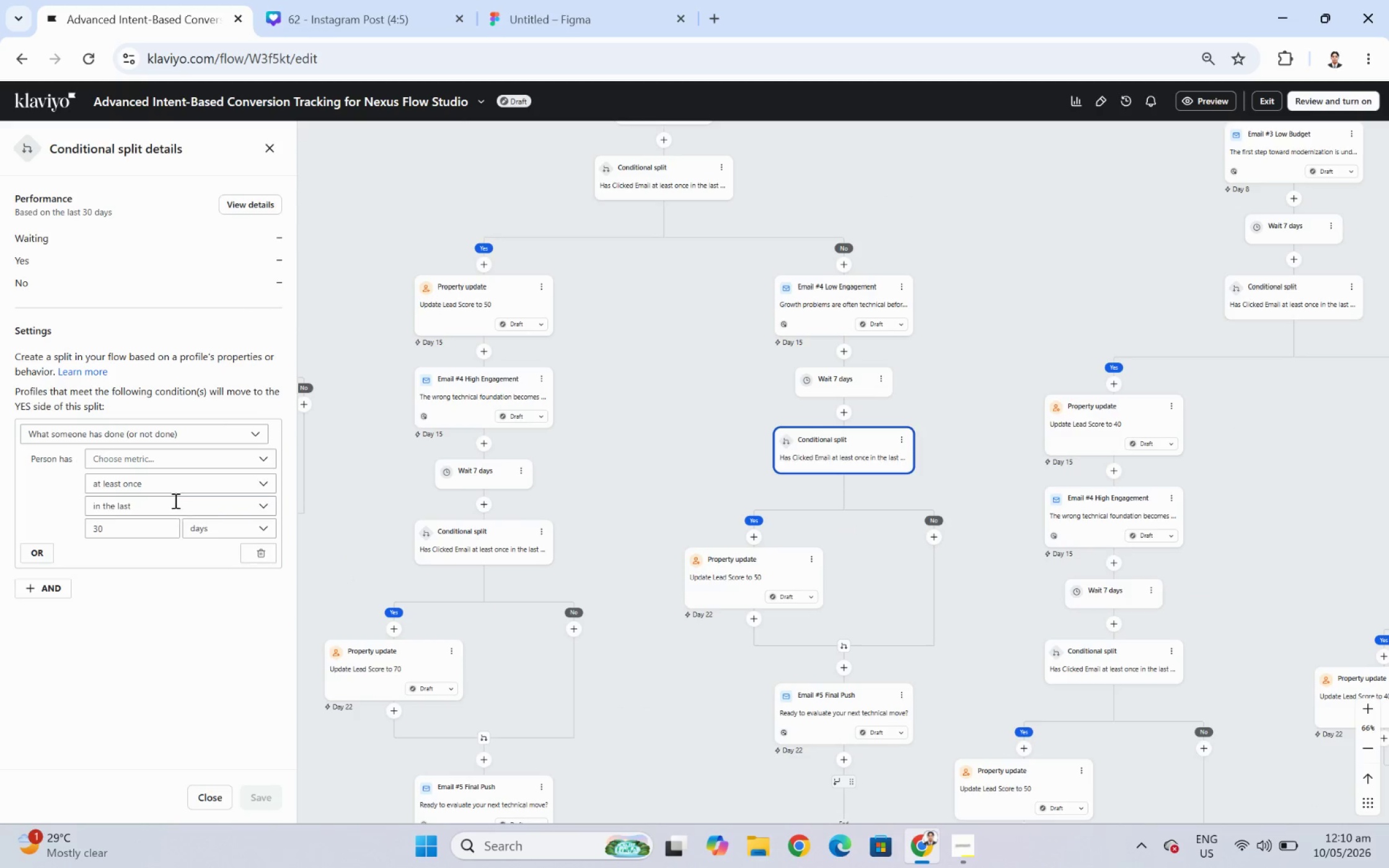 
double_click([232, 506])
 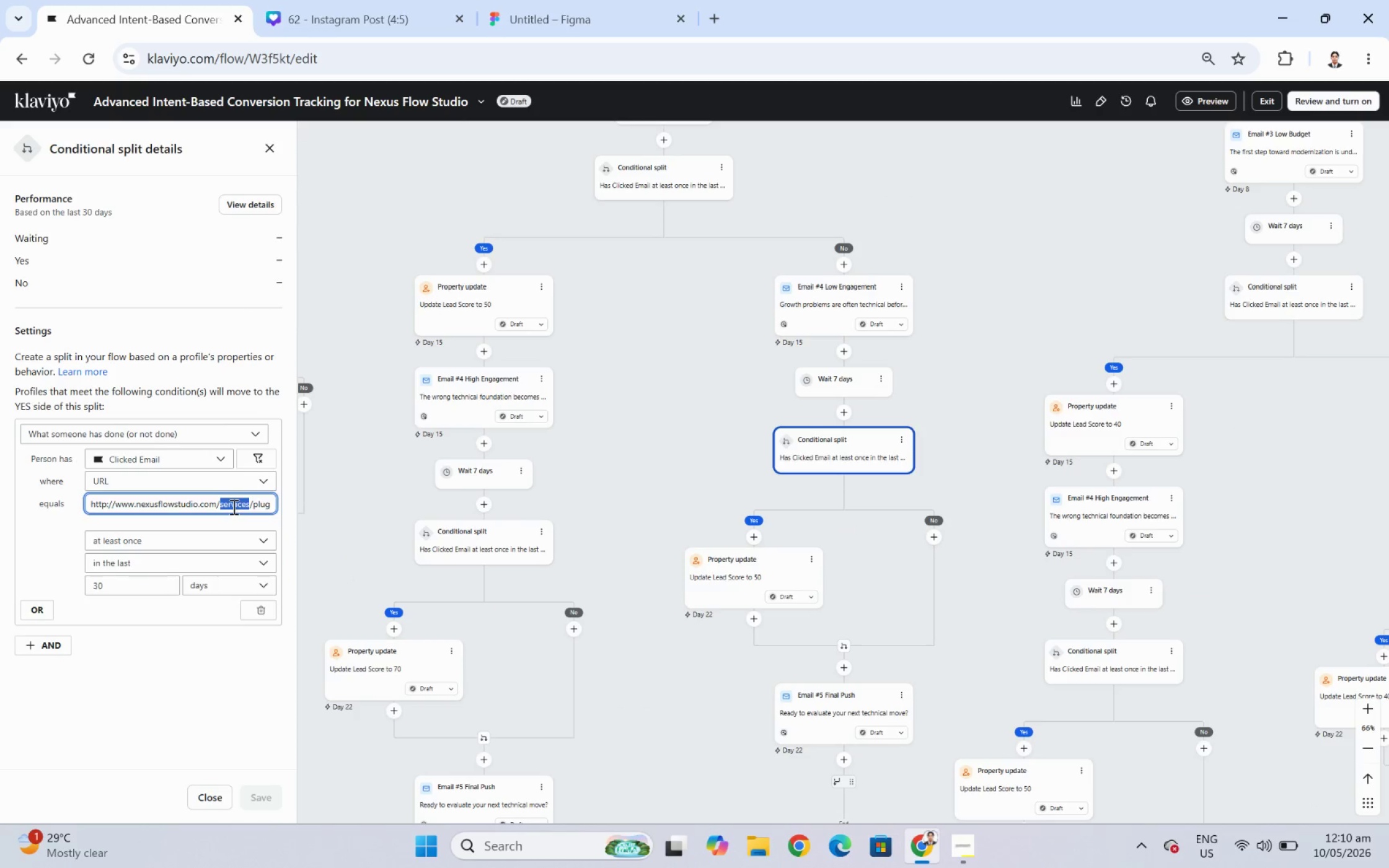 
triple_click([232, 506])
 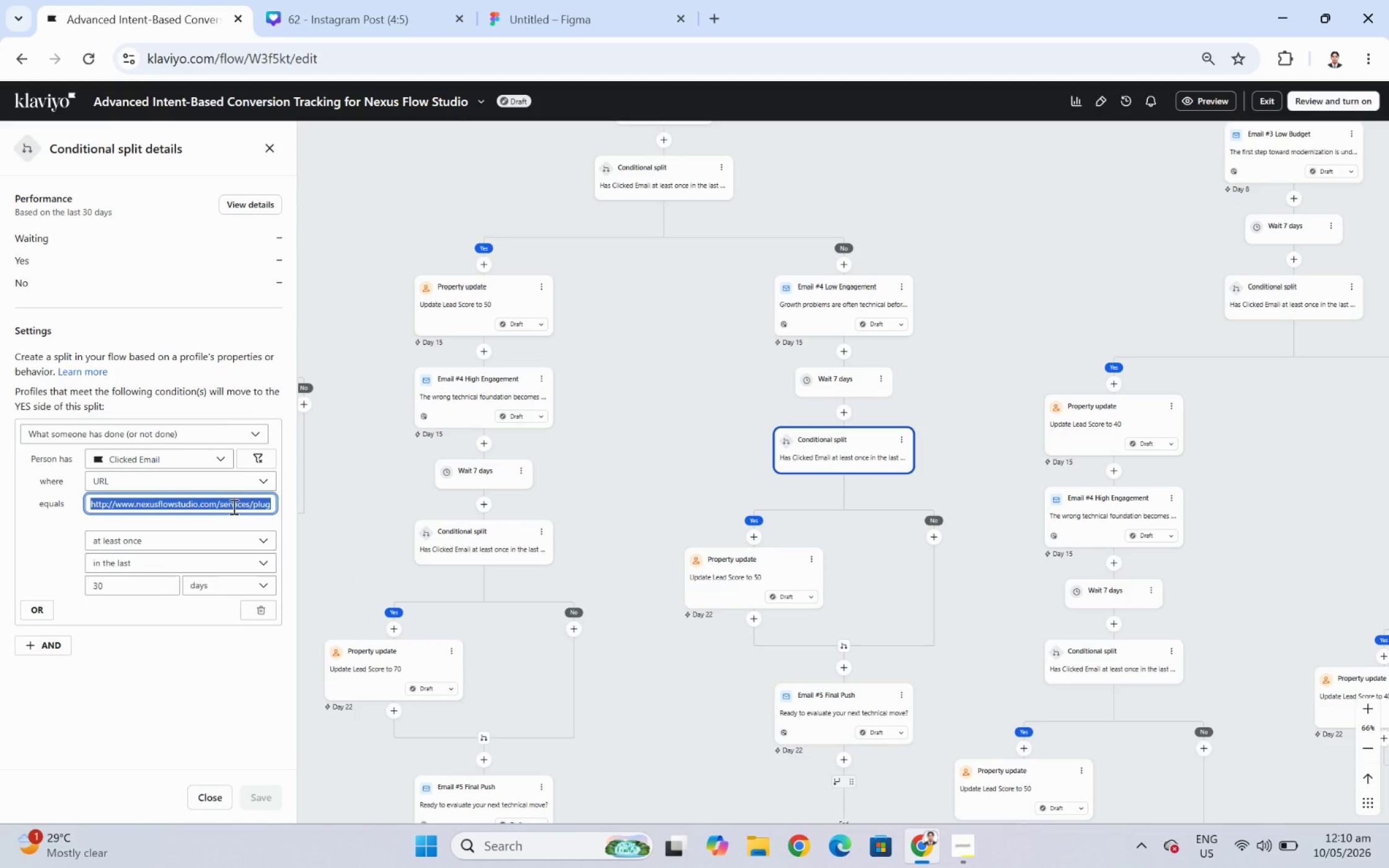 
key(Control+V)
 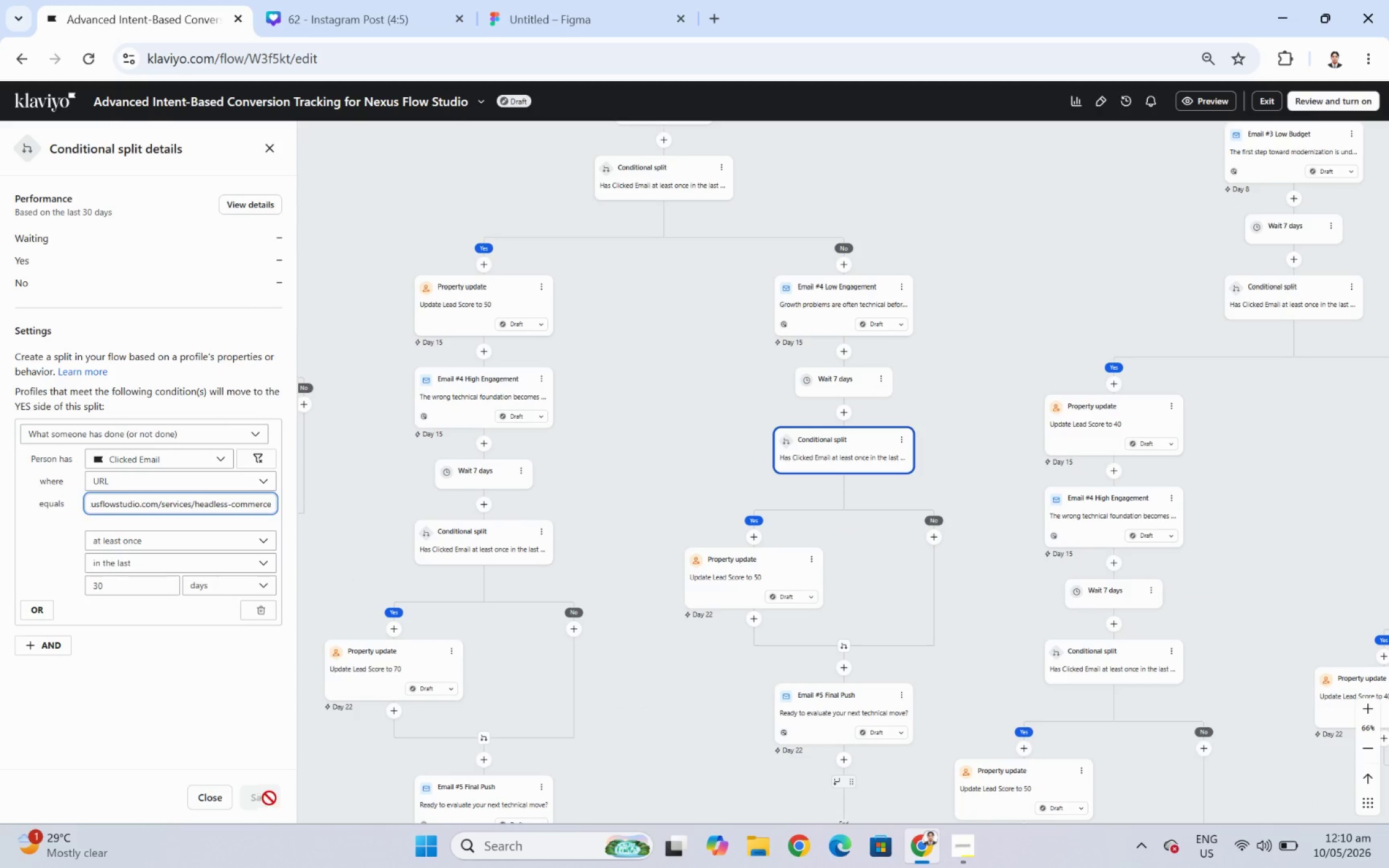 
left_click([224, 747])
 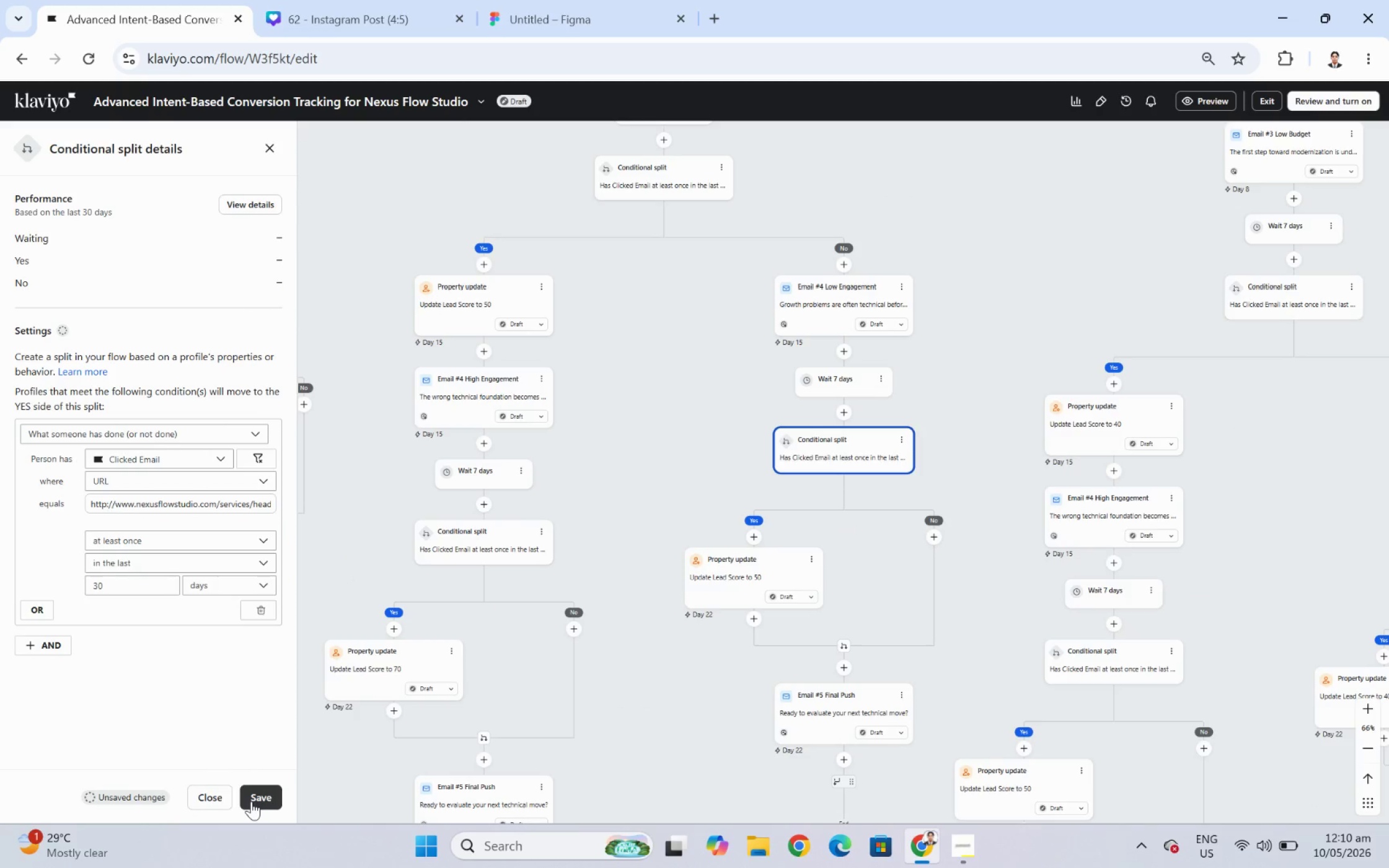 
left_click([252, 794])
 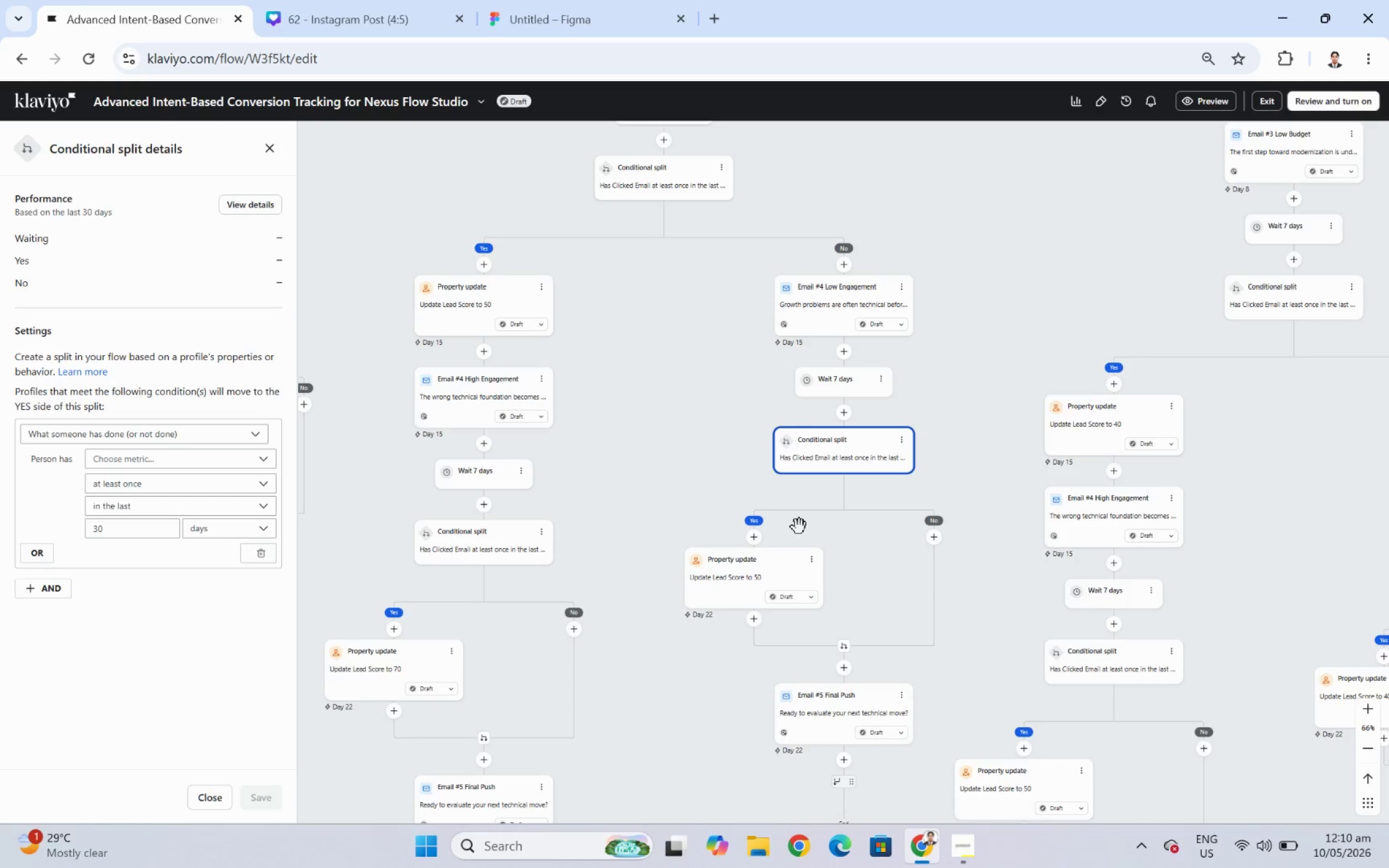 
left_click_drag(start_coordinate=[692, 389], to_coordinate=[713, 468])
 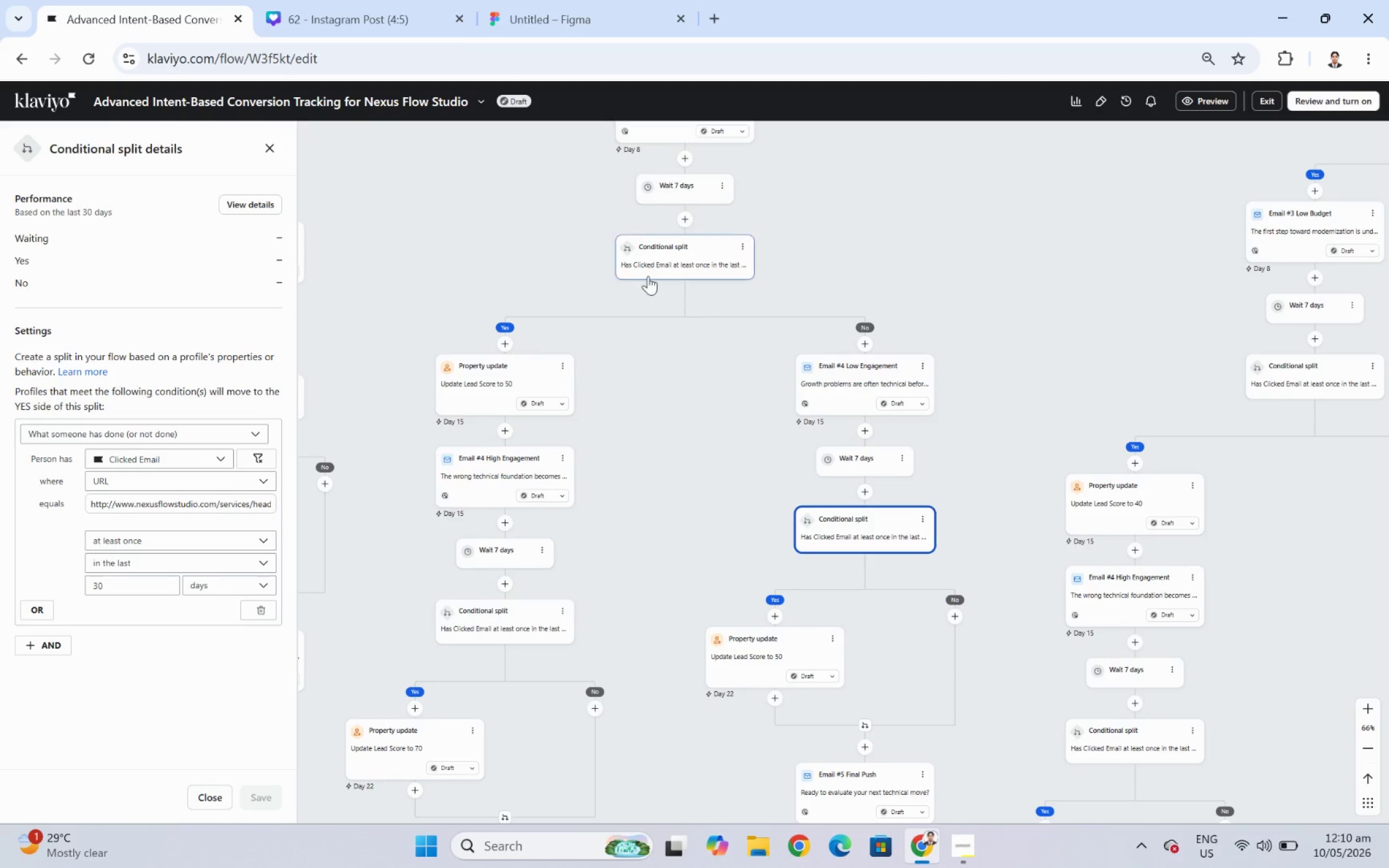 
left_click([651, 273])
 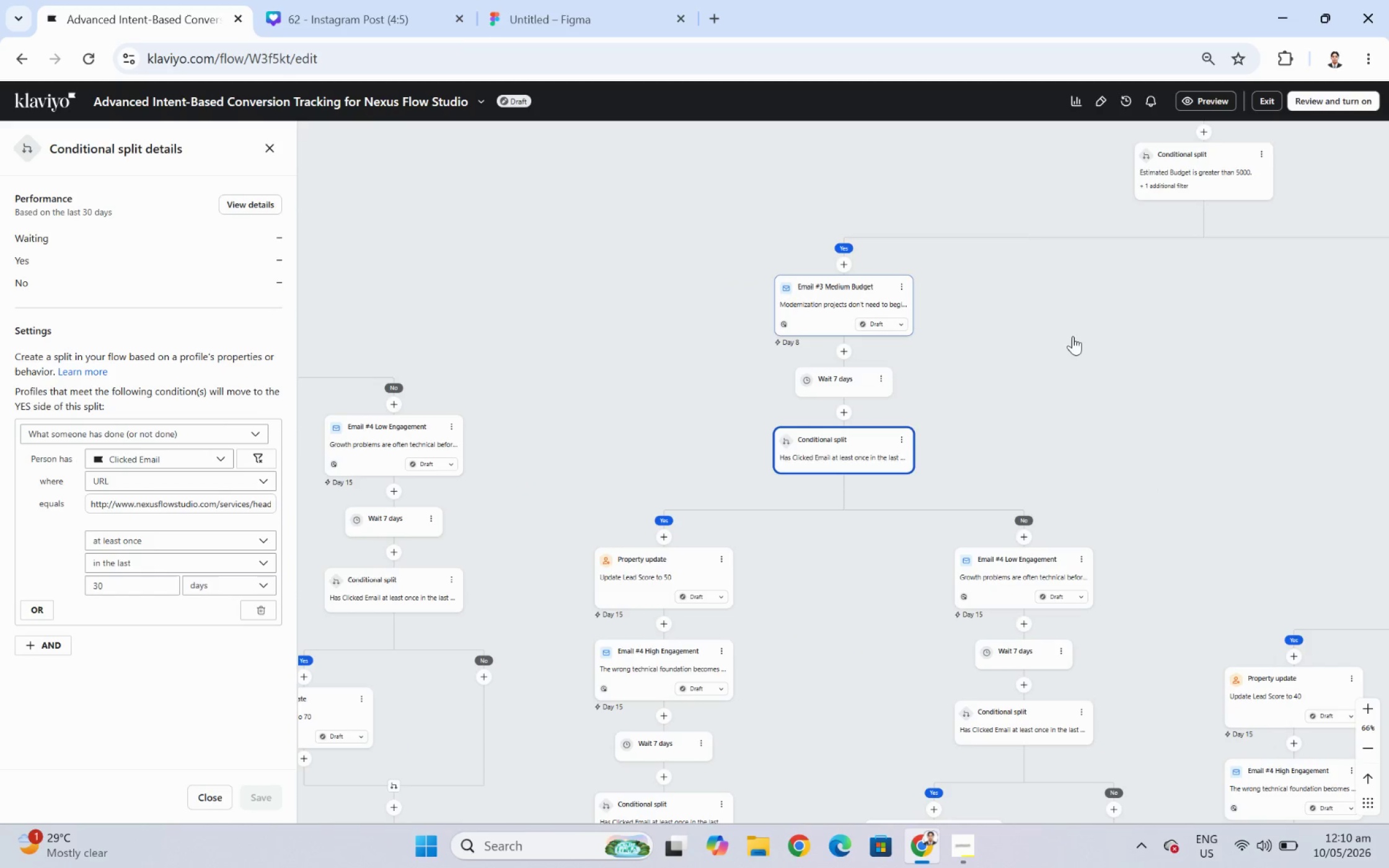 
left_click_drag(start_coordinate=[1075, 337], to_coordinate=[668, 433])
 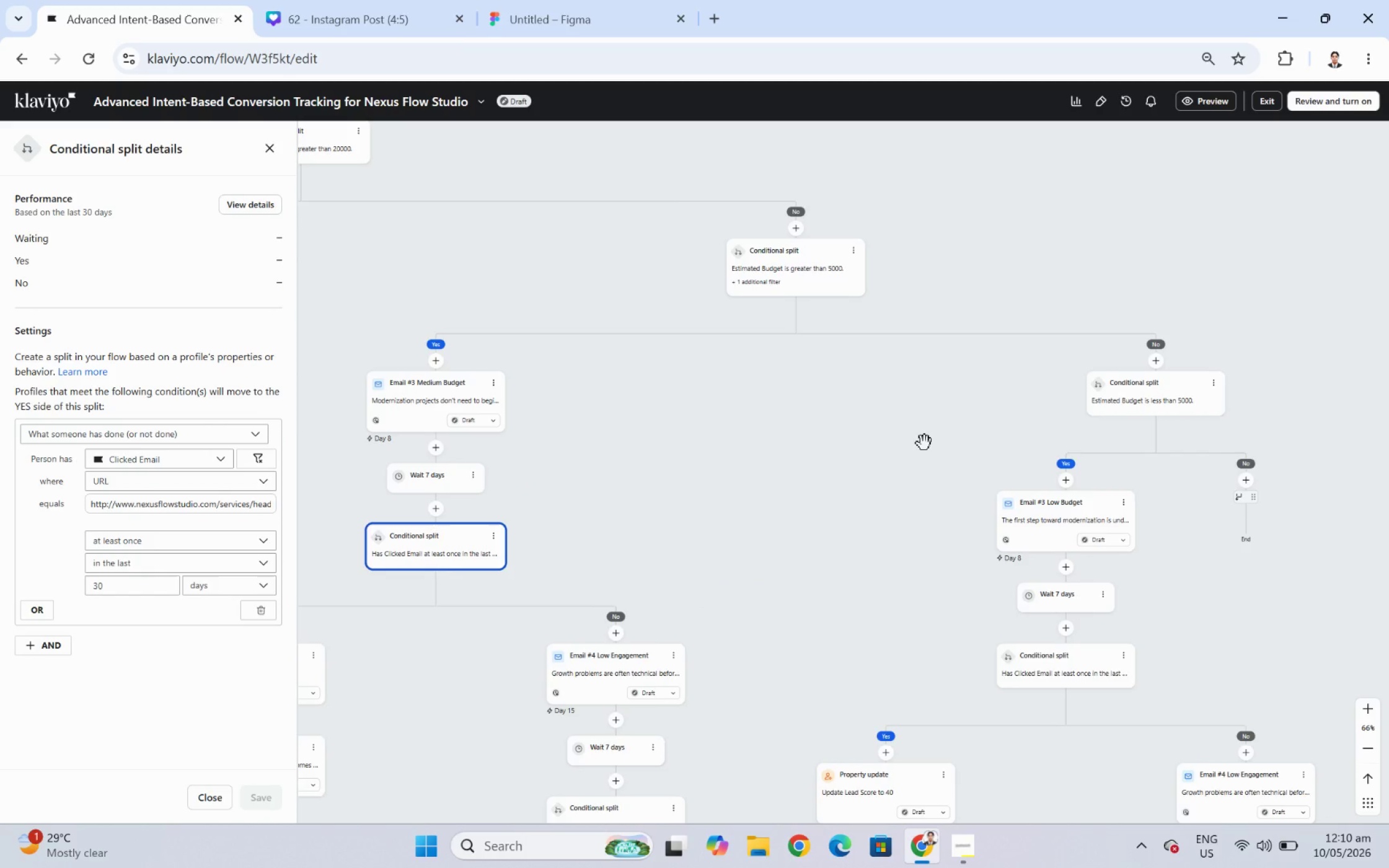 
left_click_drag(start_coordinate=[924, 443], to_coordinate=[834, 419])
 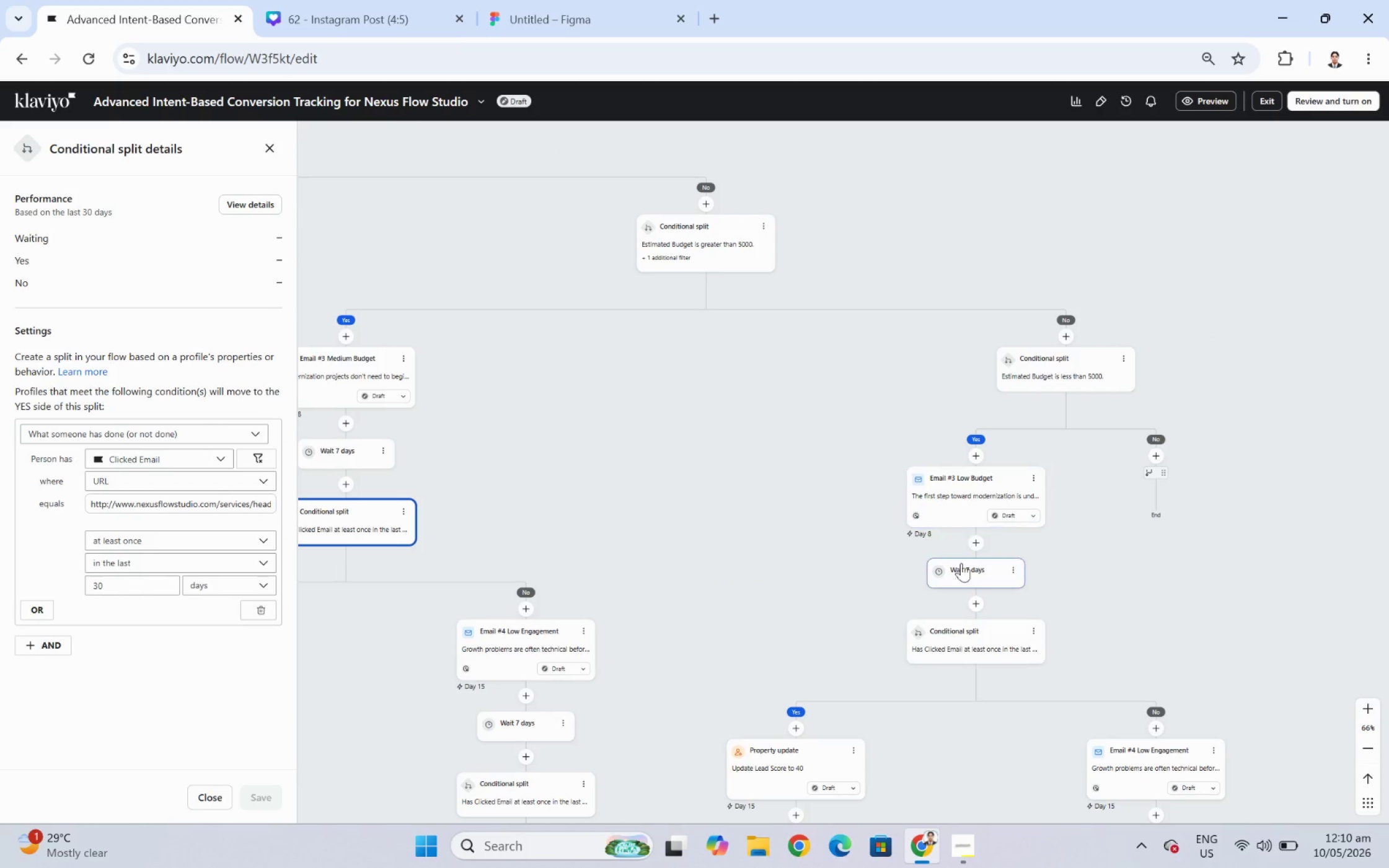 
left_click([960, 641])
 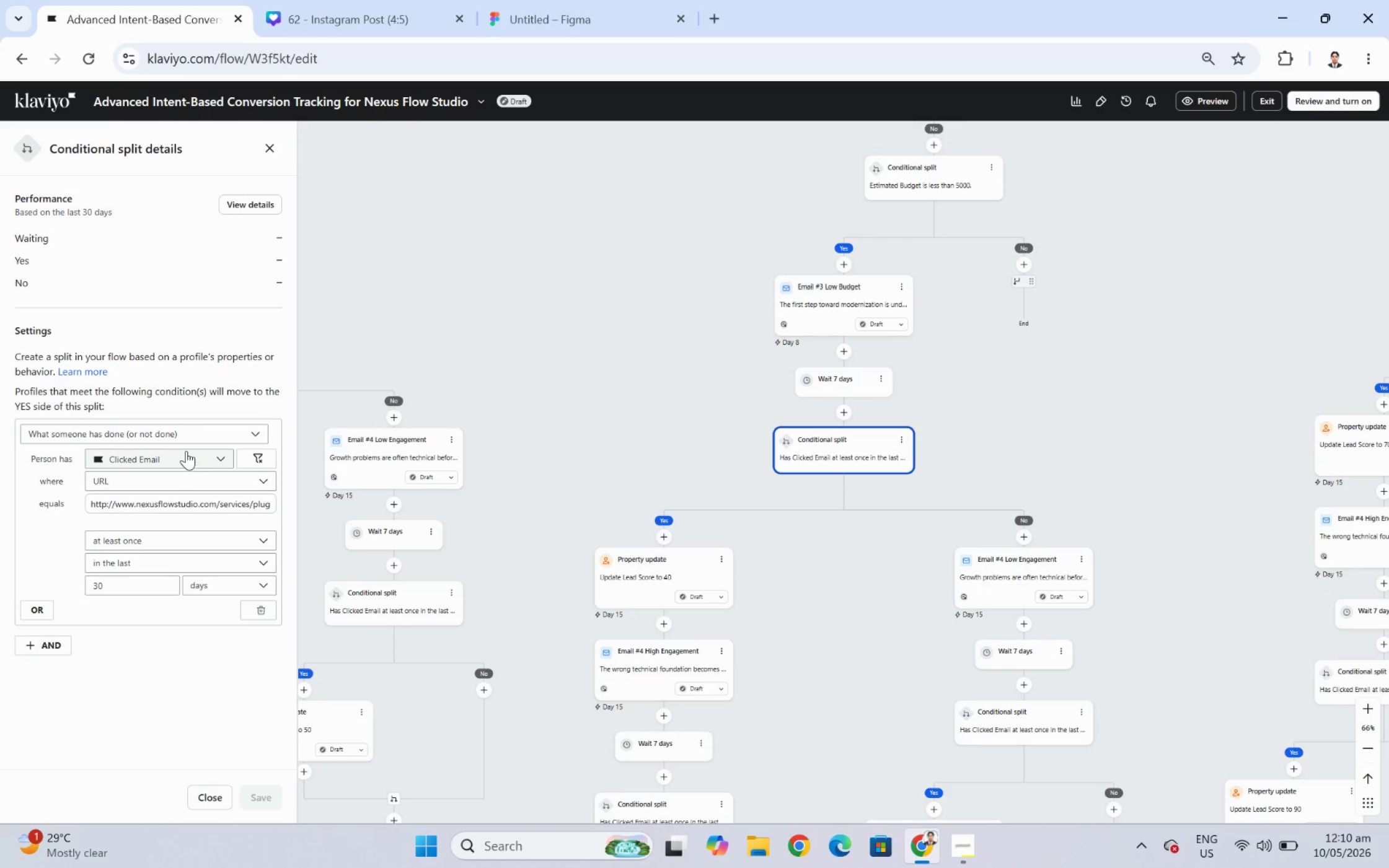 
double_click([188, 504])
 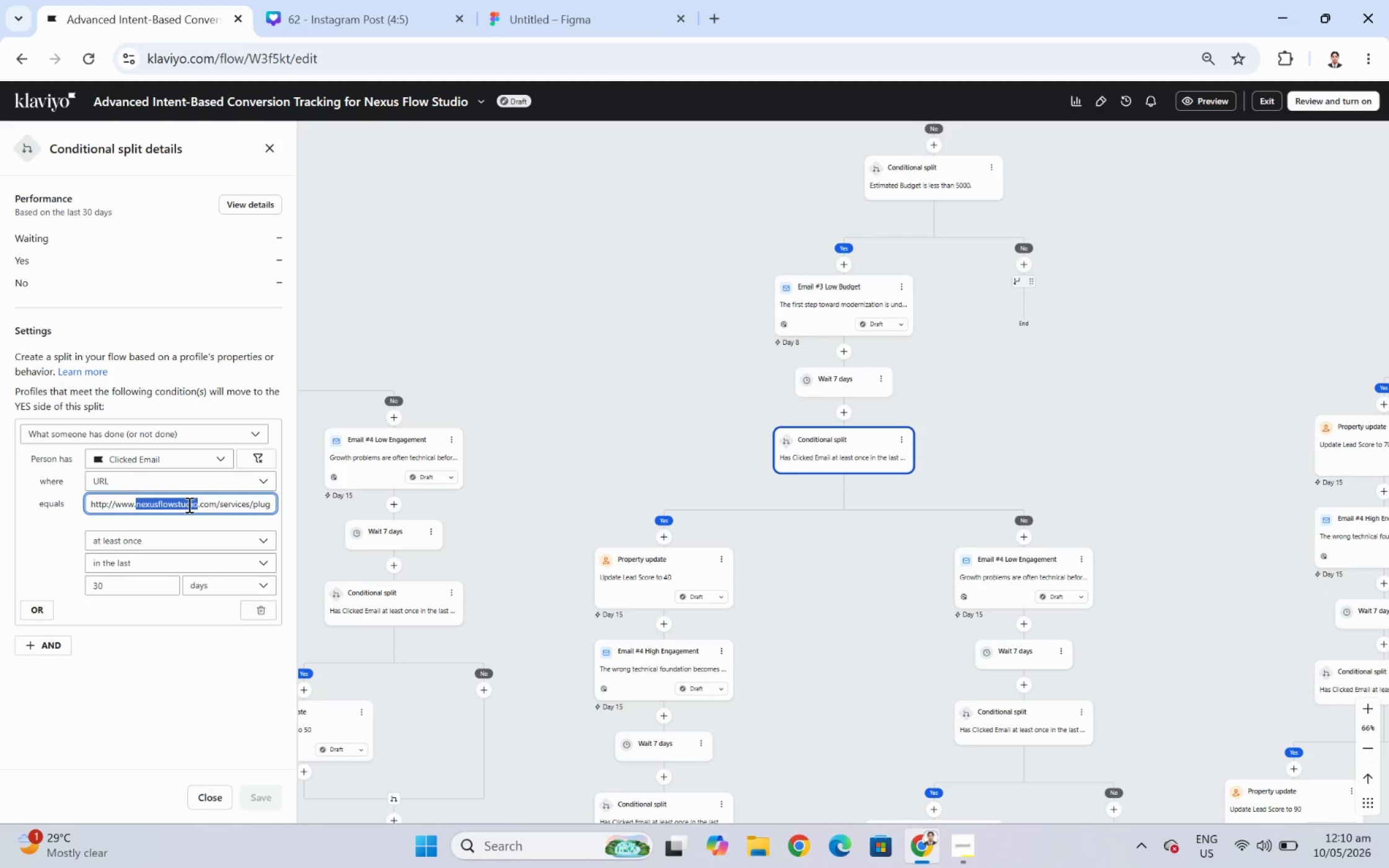 
triple_click([188, 504])
 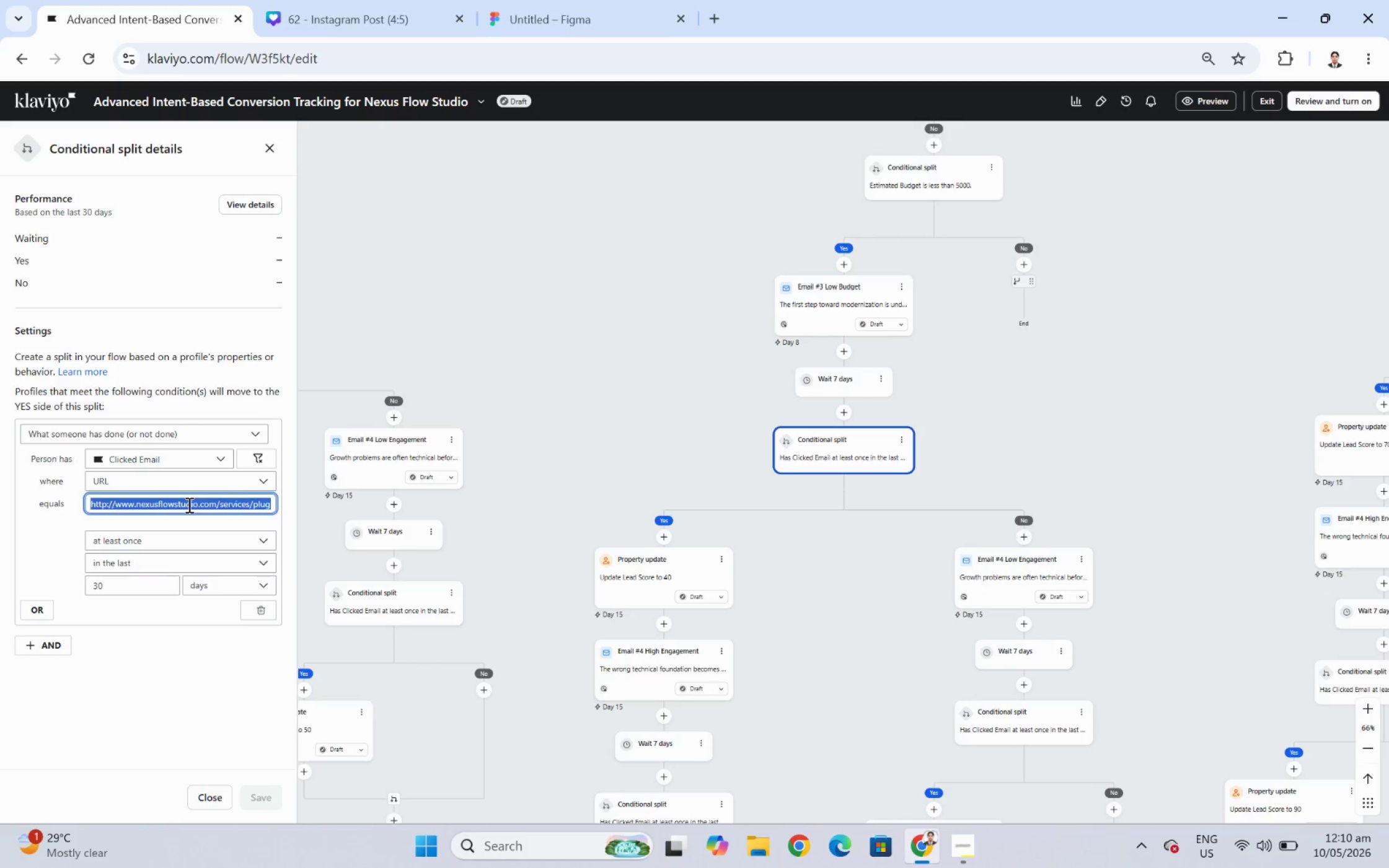 
key(Control+V)
 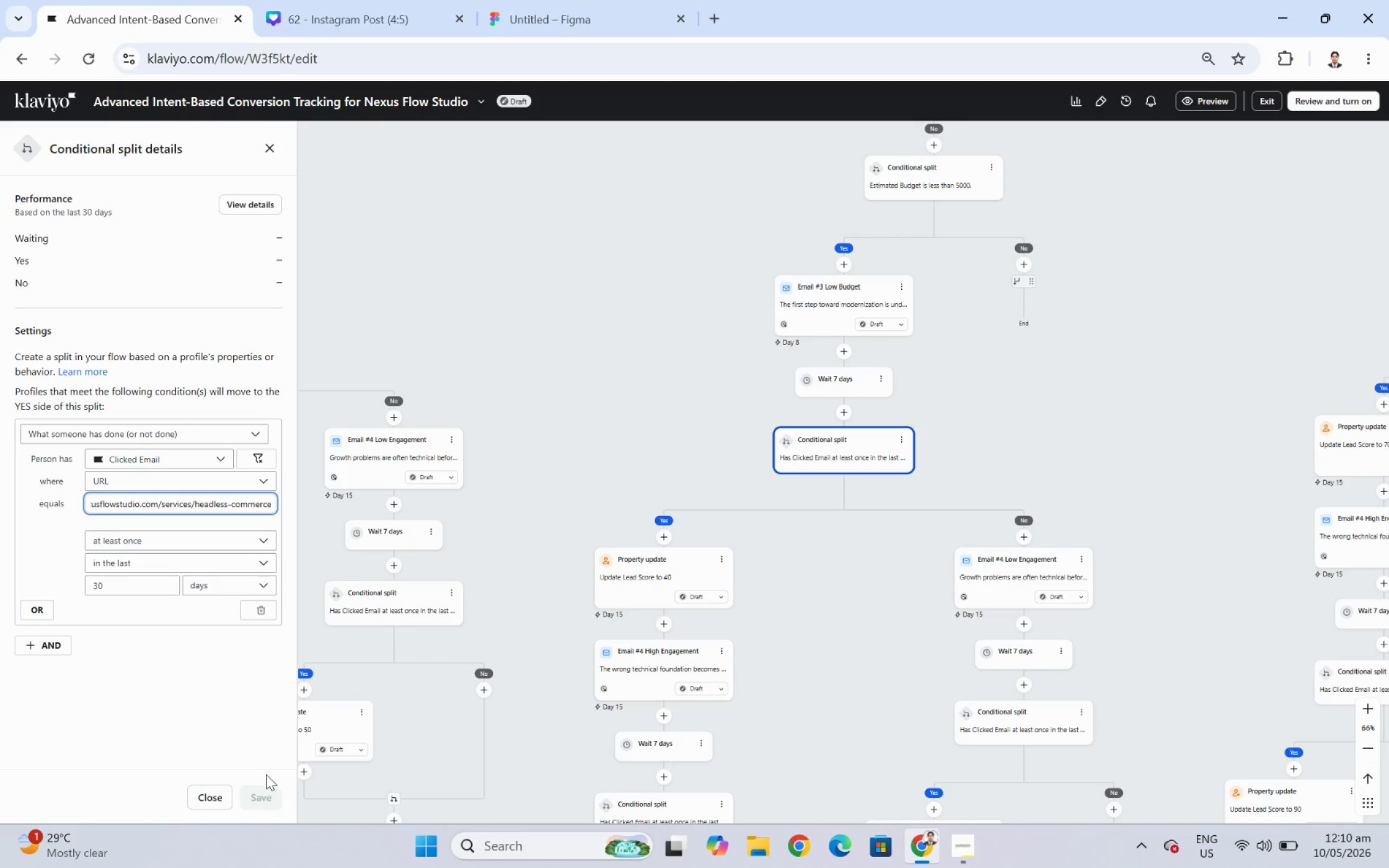 
left_click([222, 691])
 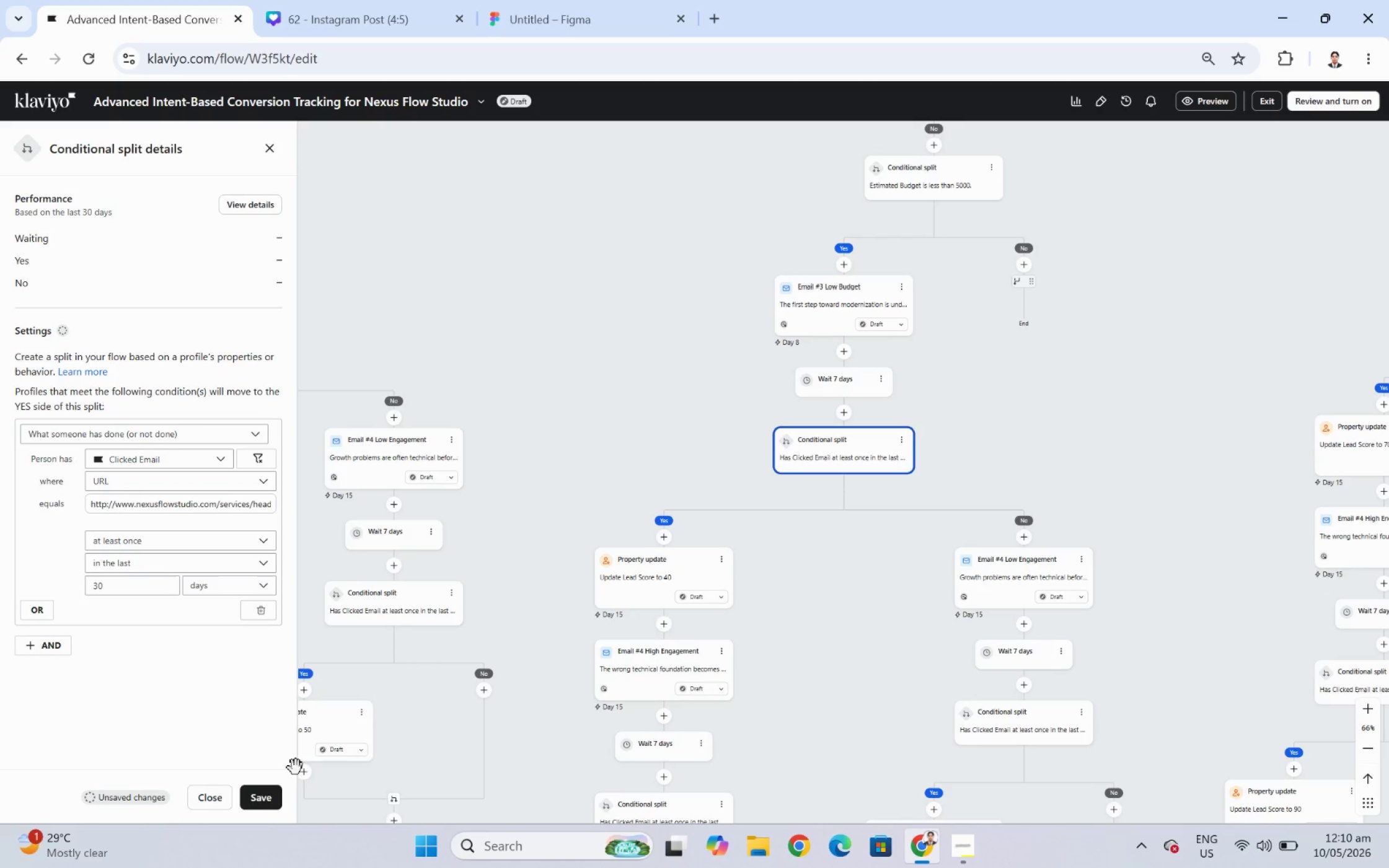 
left_click([260, 796])
 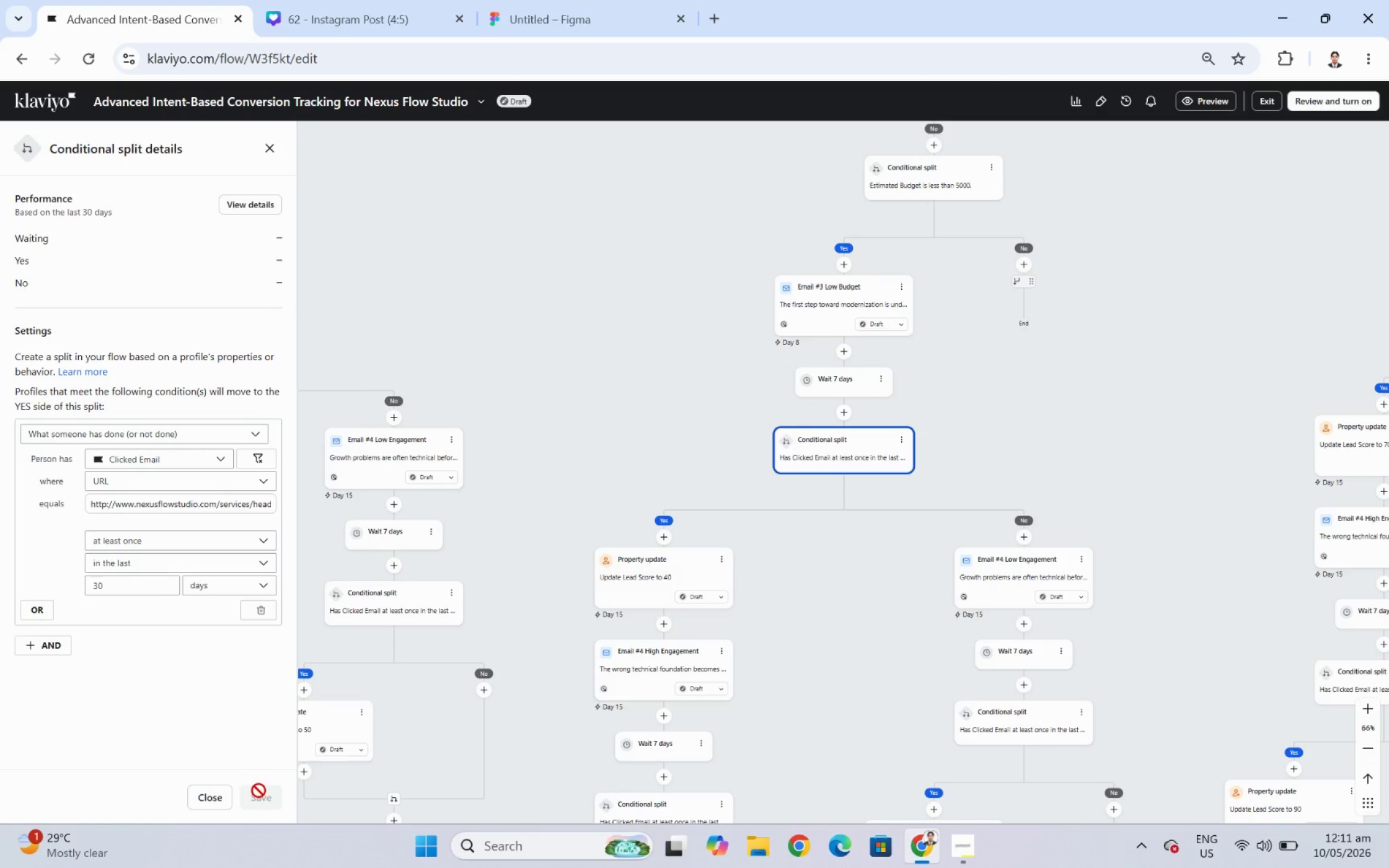 
wait(11.08)
 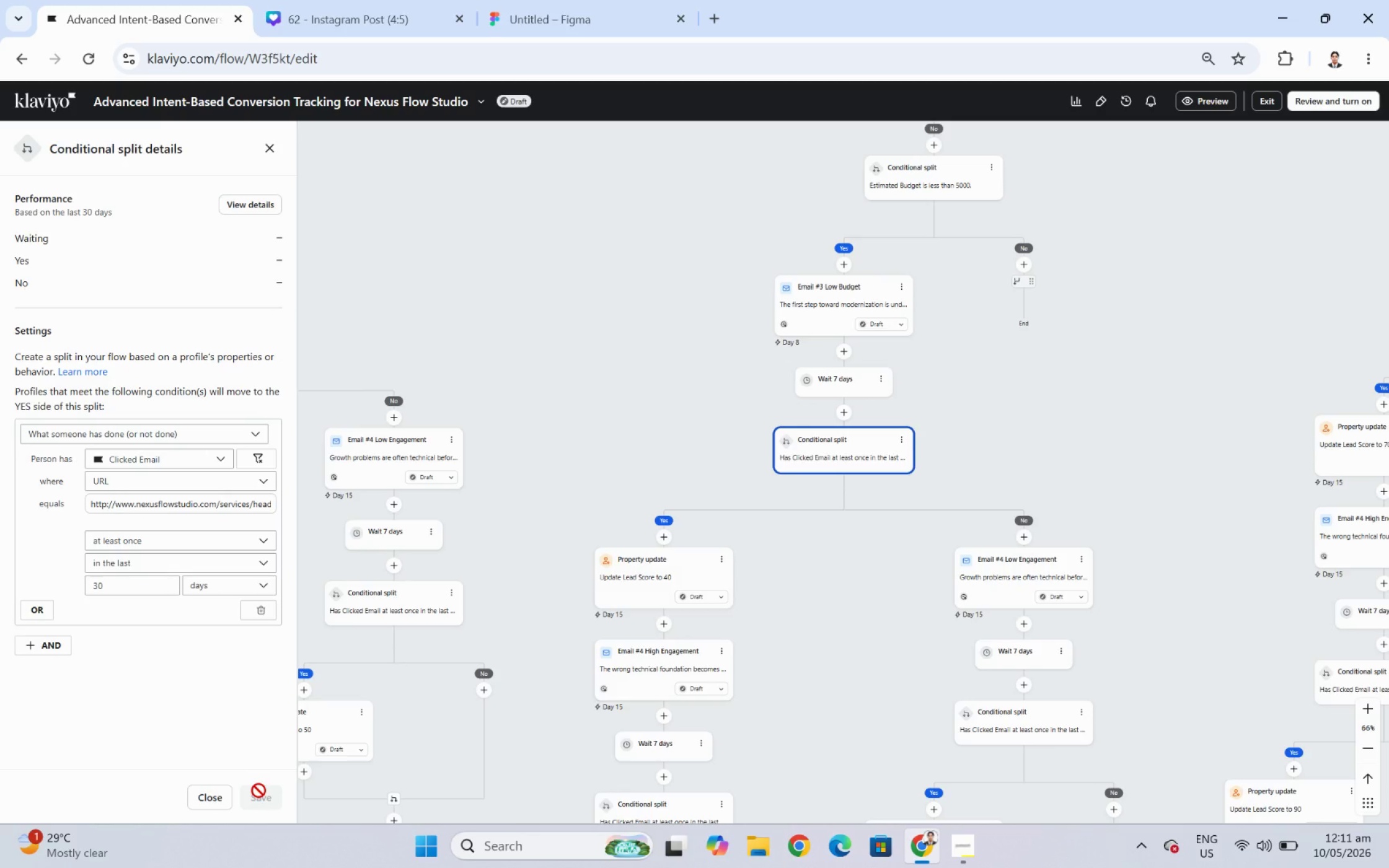 
left_click_drag(start_coordinate=[840, 618], to_coordinate=[865, 575])
 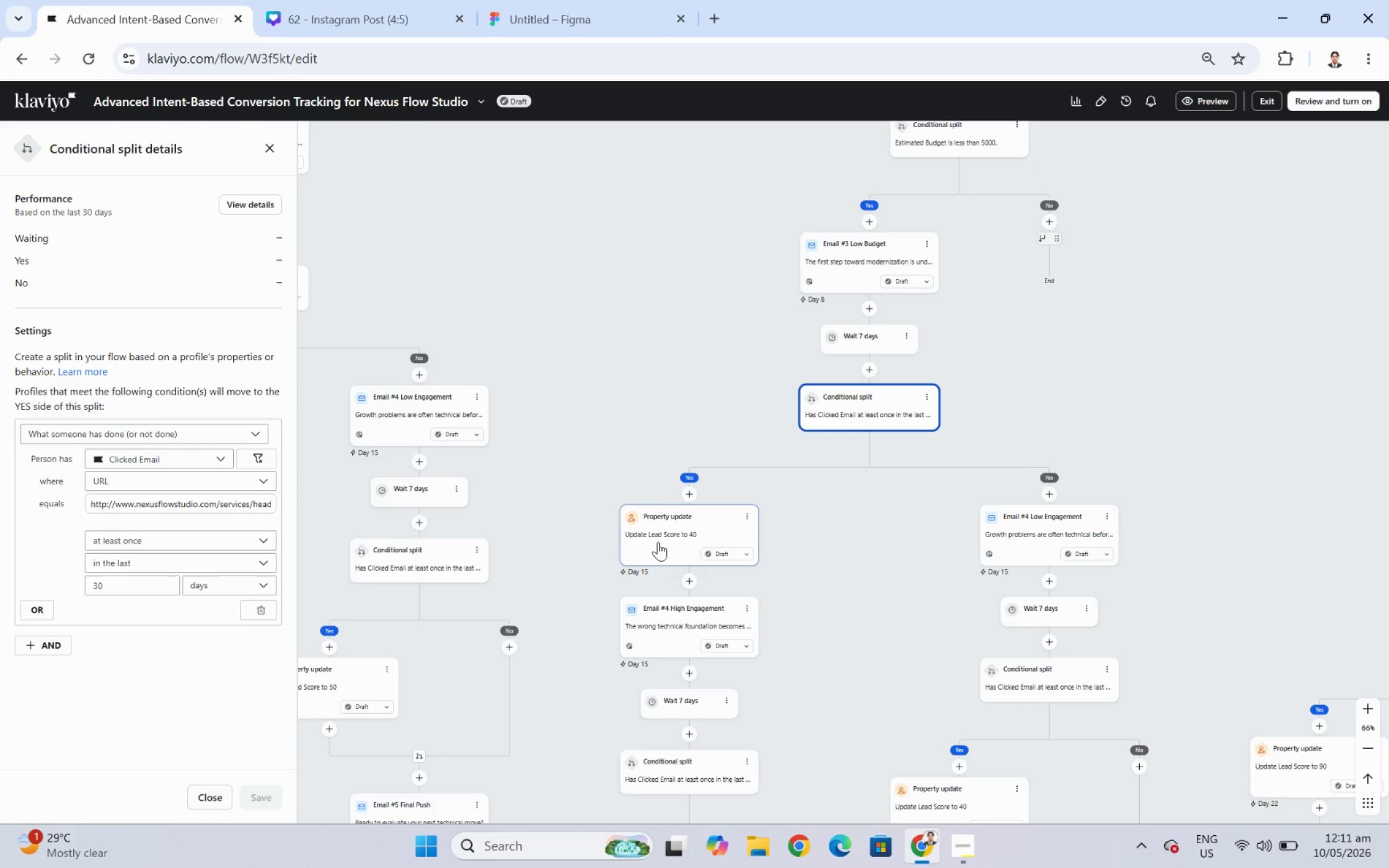 
wait(10.17)
 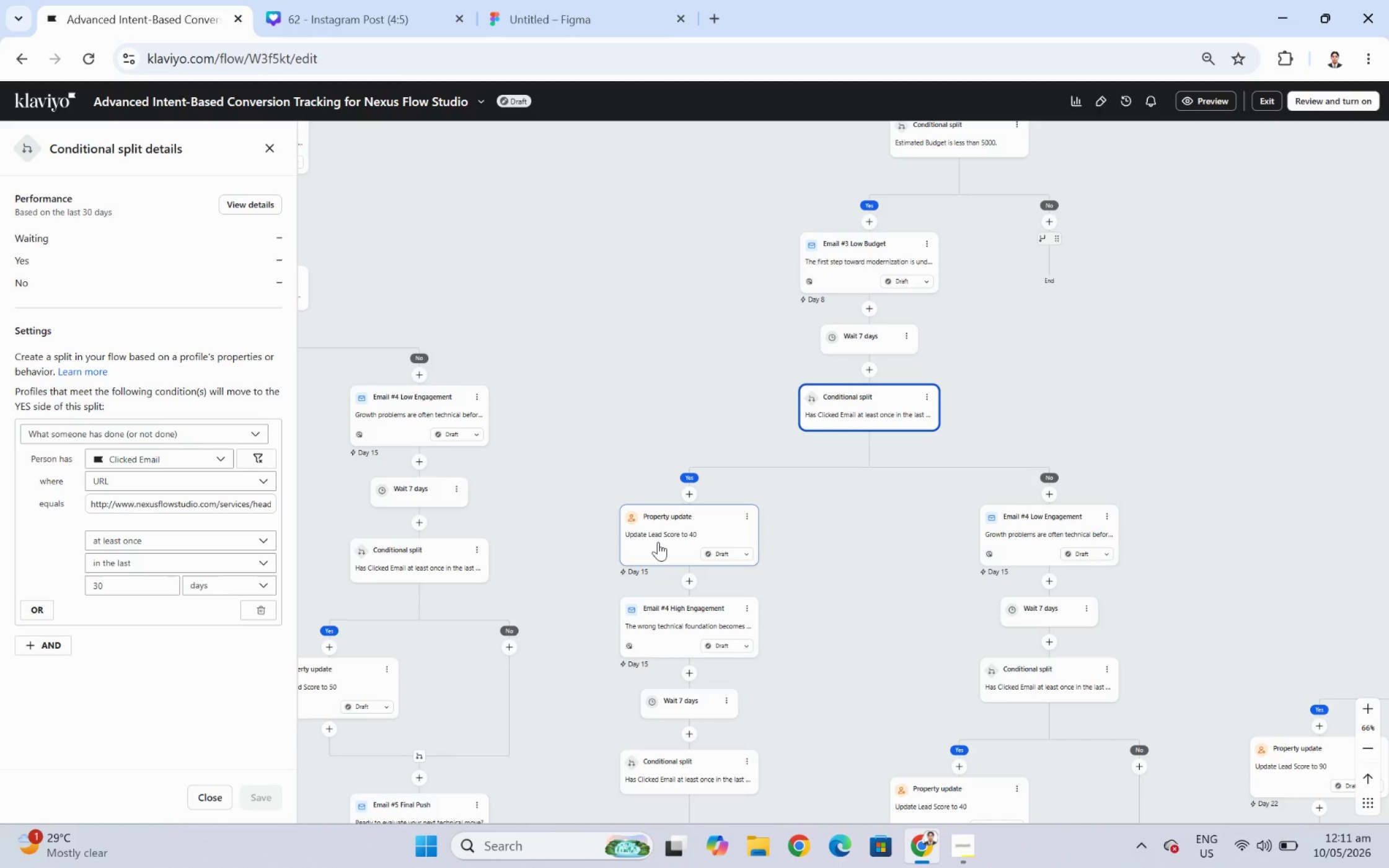 
left_click_drag(start_coordinate=[856, 647], to_coordinate=[884, 576])
 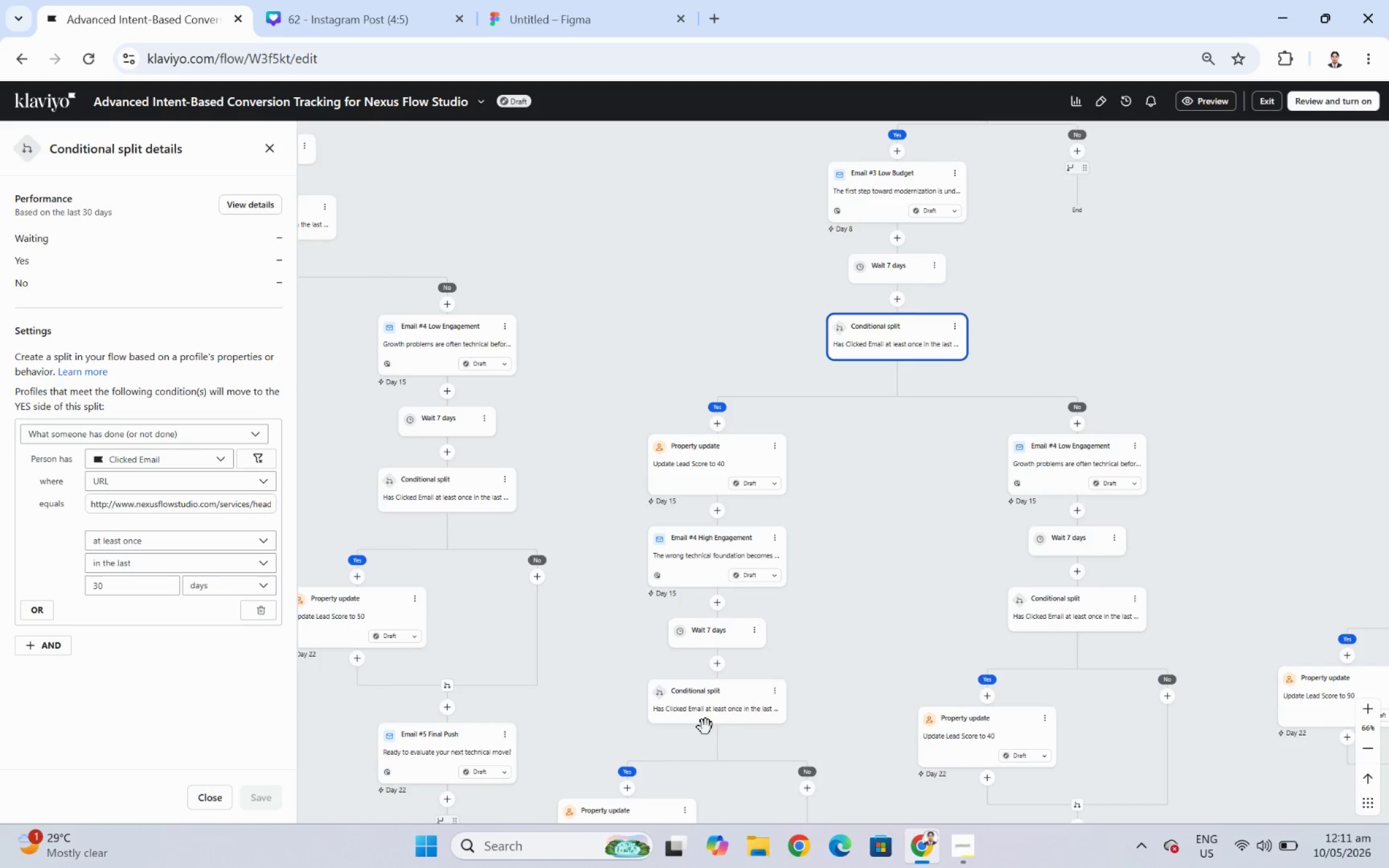 
left_click([704, 708])
 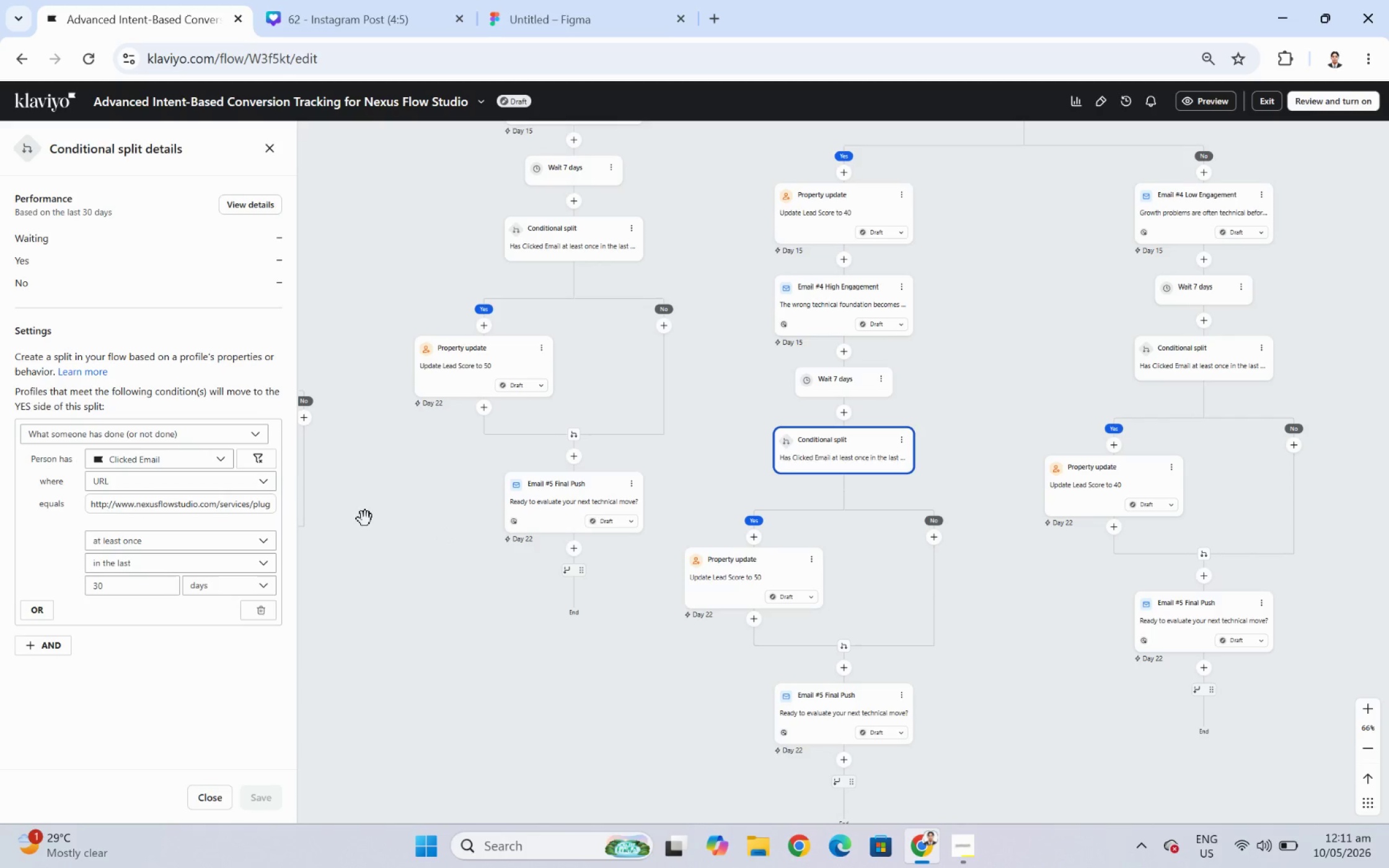 
double_click([193, 508])
 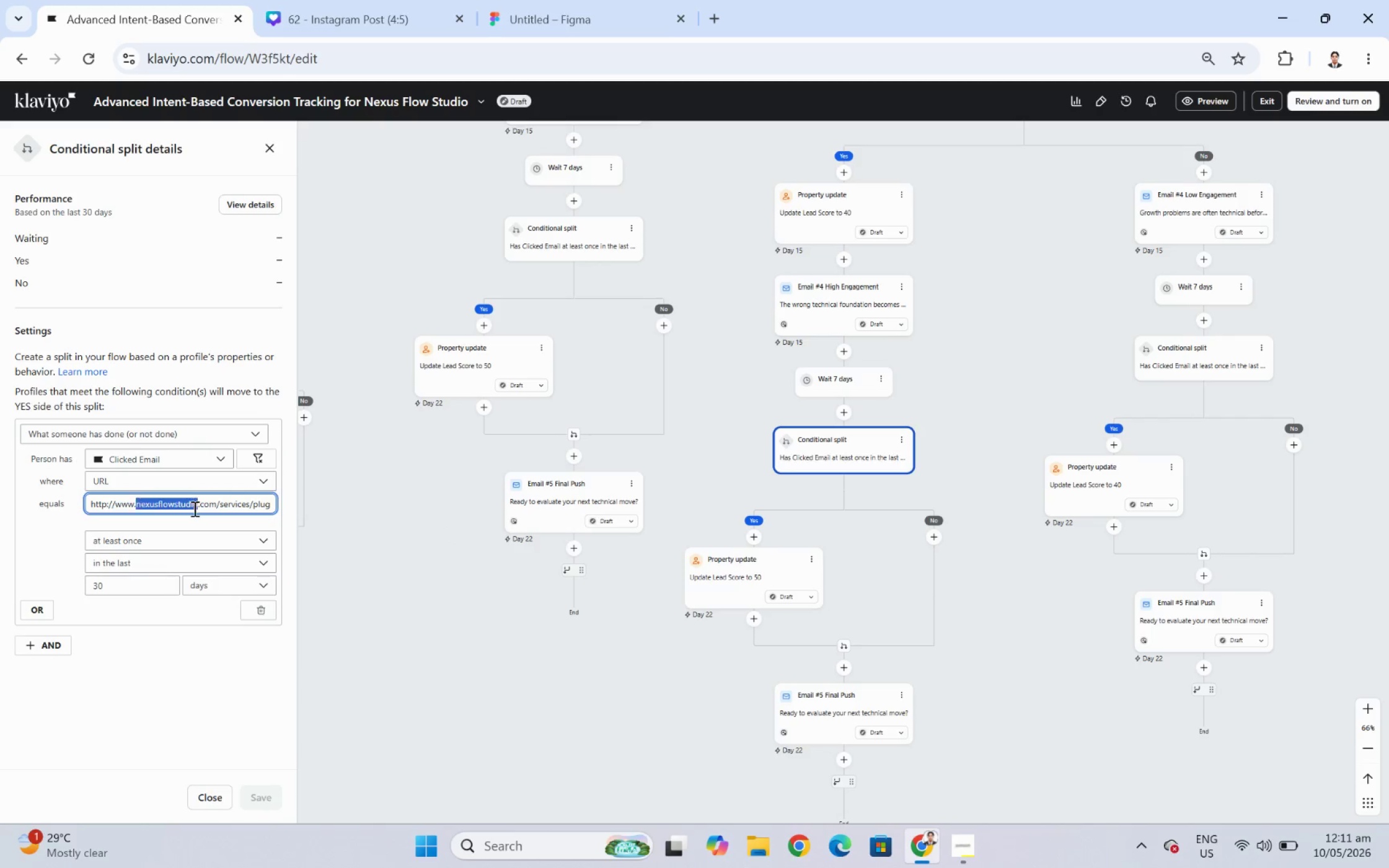 
triple_click([193, 508])
 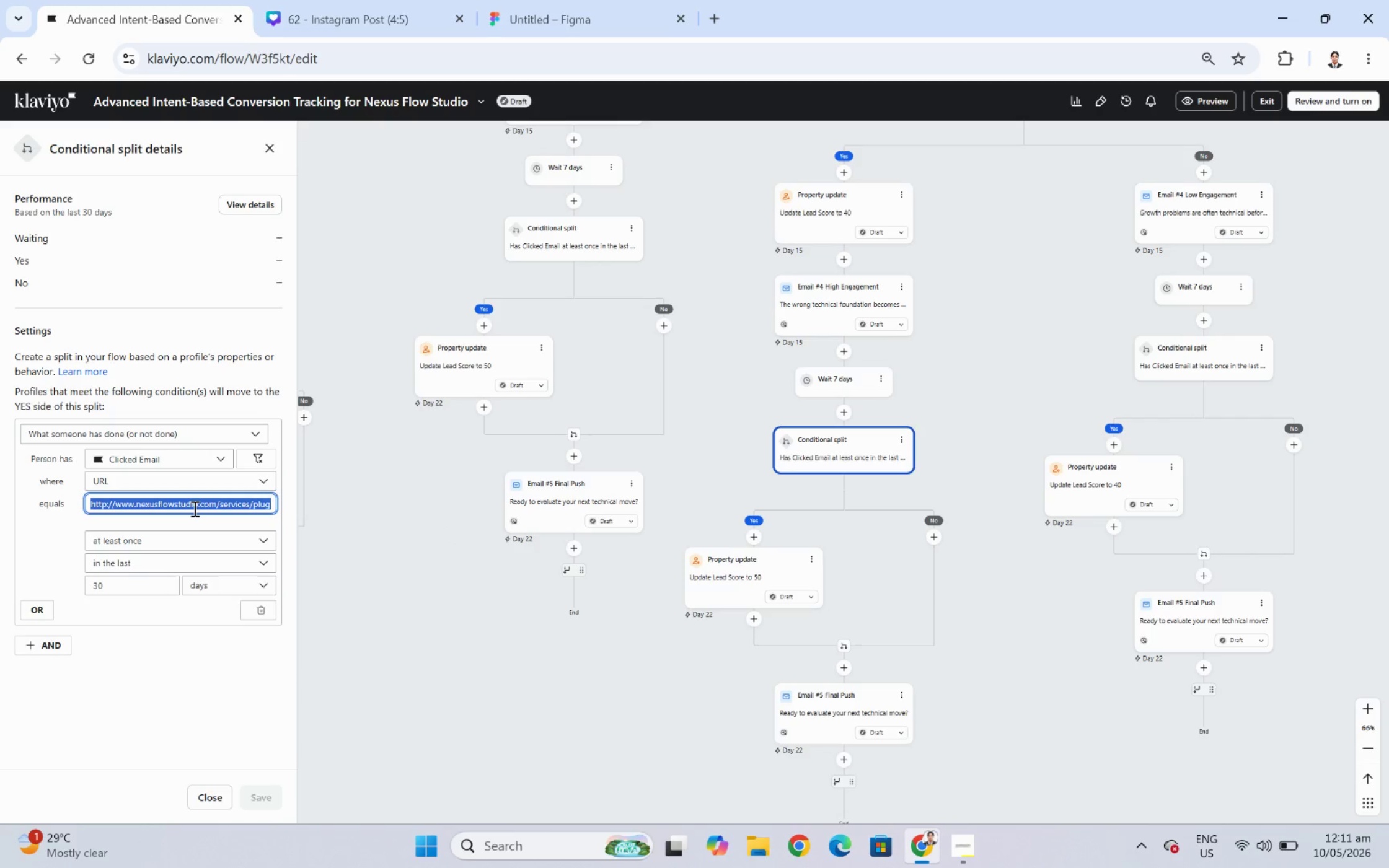 
key(Control+V)
 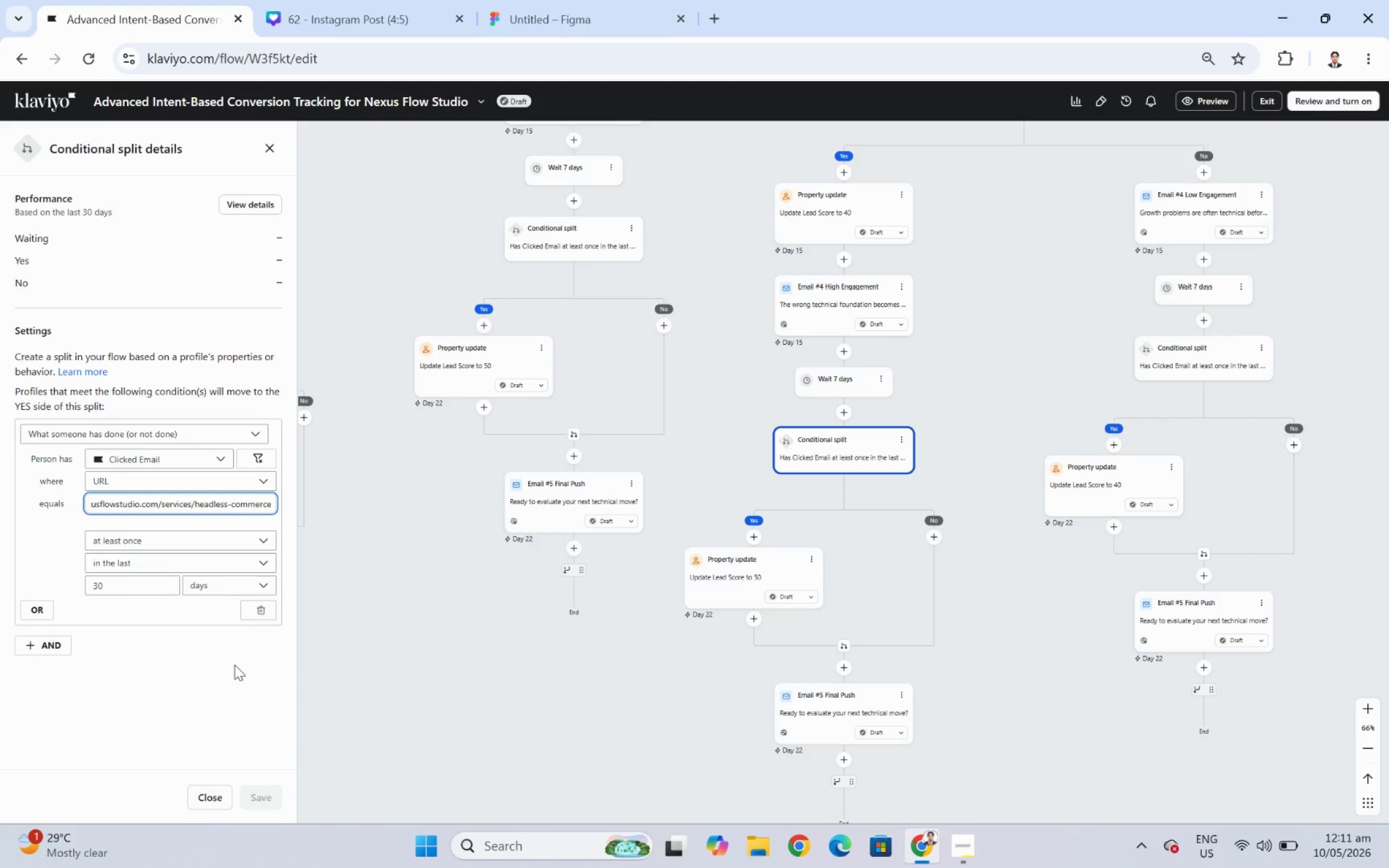 
left_click([205, 691])
 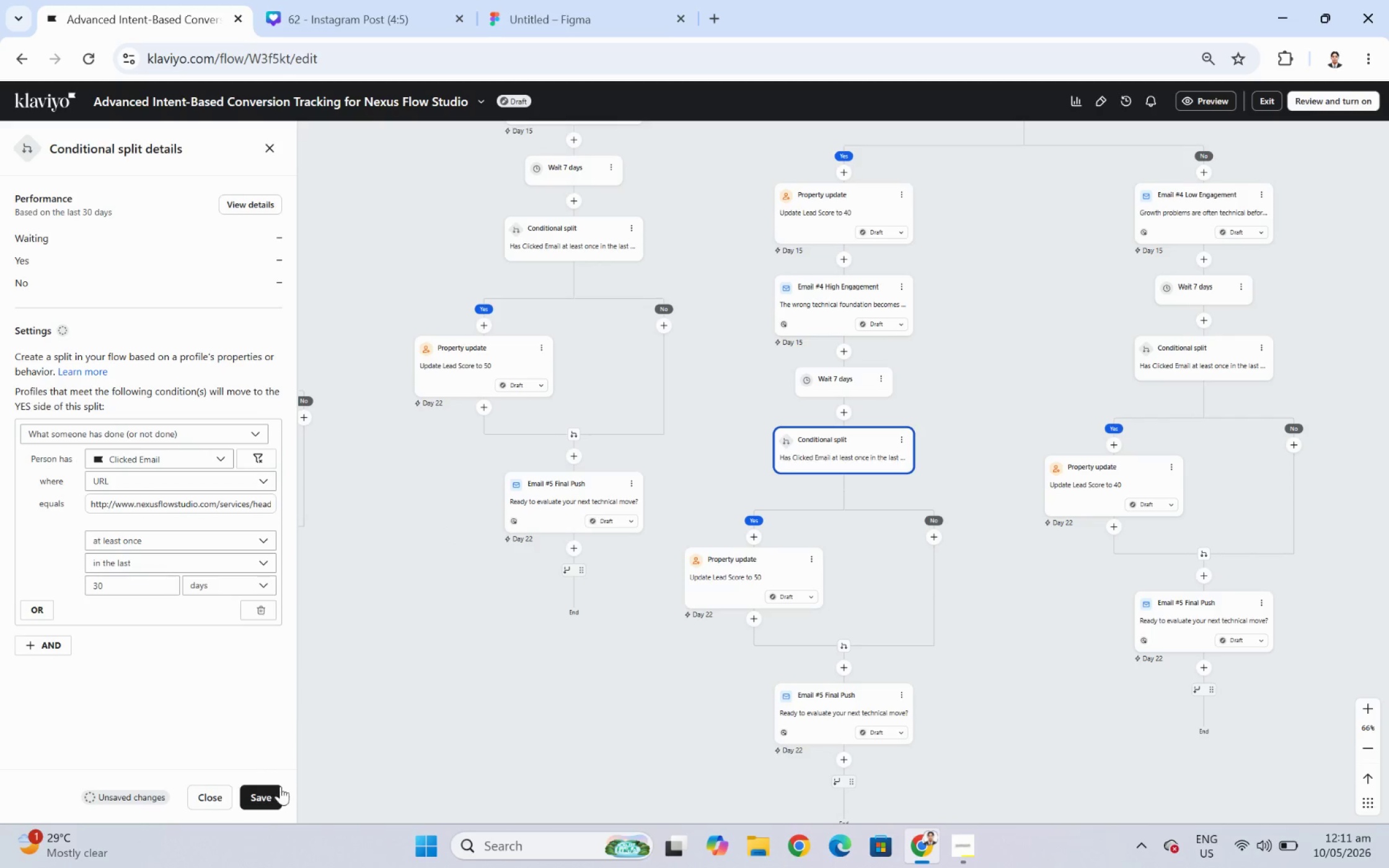 
left_click([274, 793])
 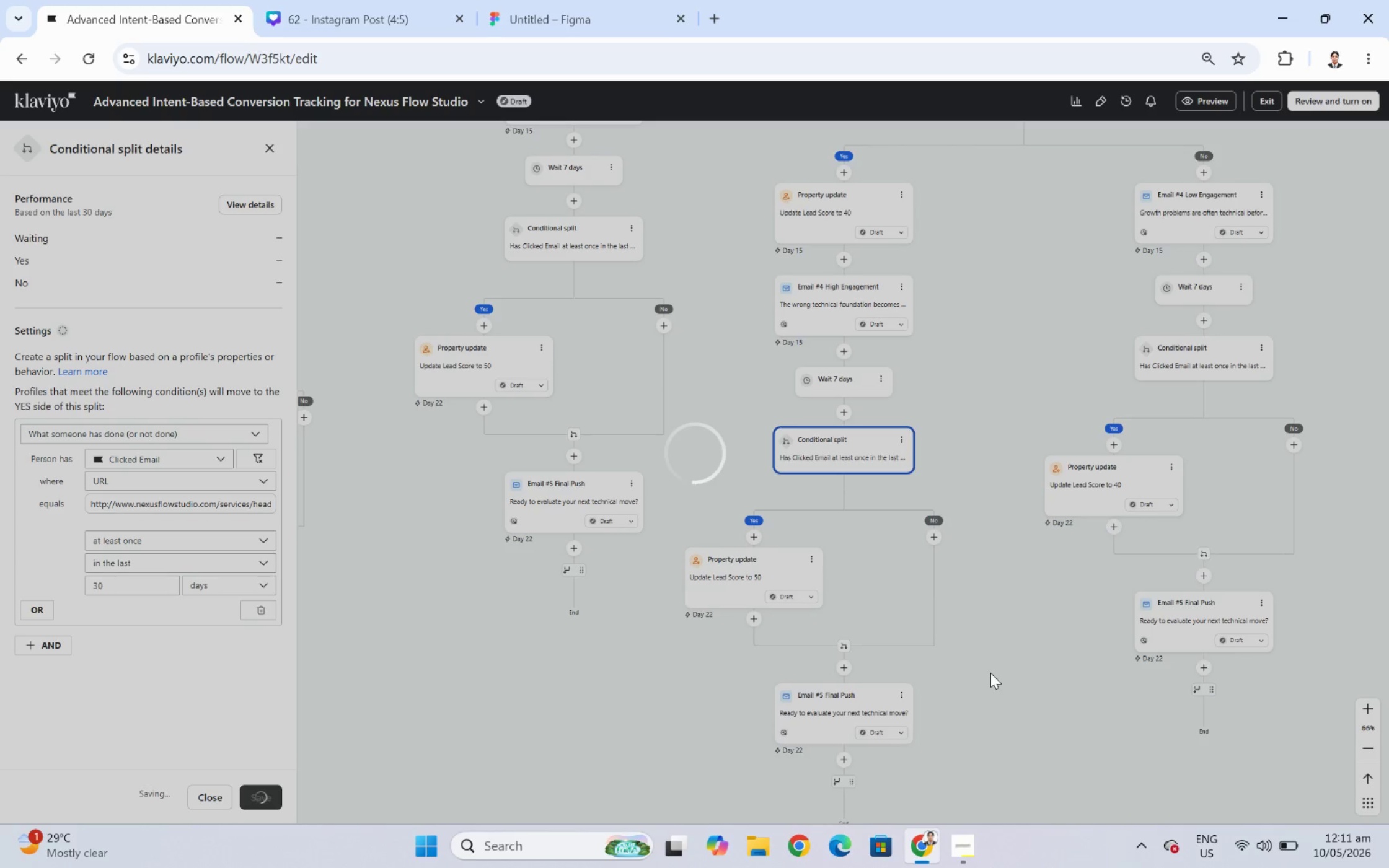 
left_click_drag(start_coordinate=[1017, 695], to_coordinate=[996, 665])
 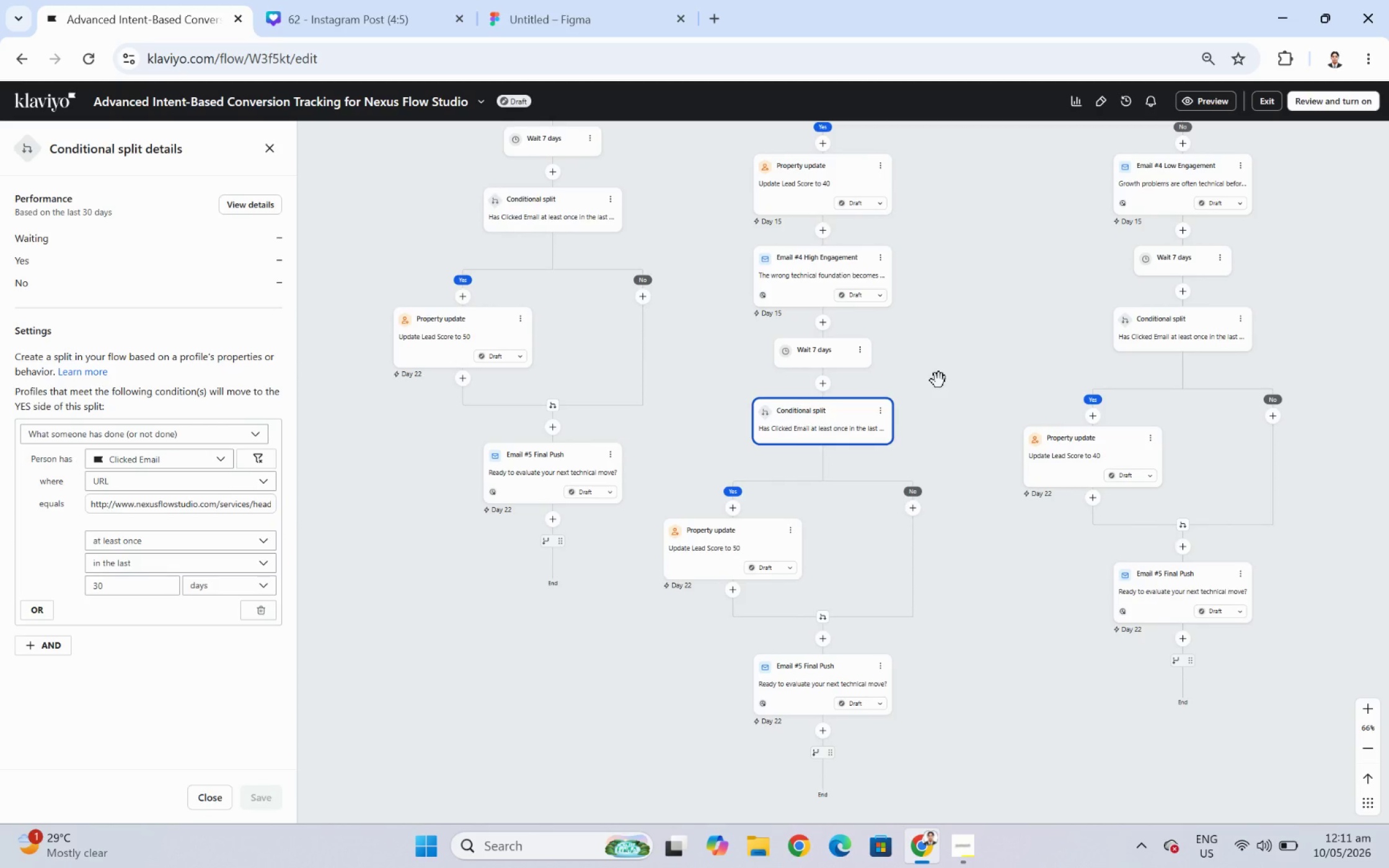 
left_click_drag(start_coordinate=[938, 380], to_coordinate=[847, 528])
 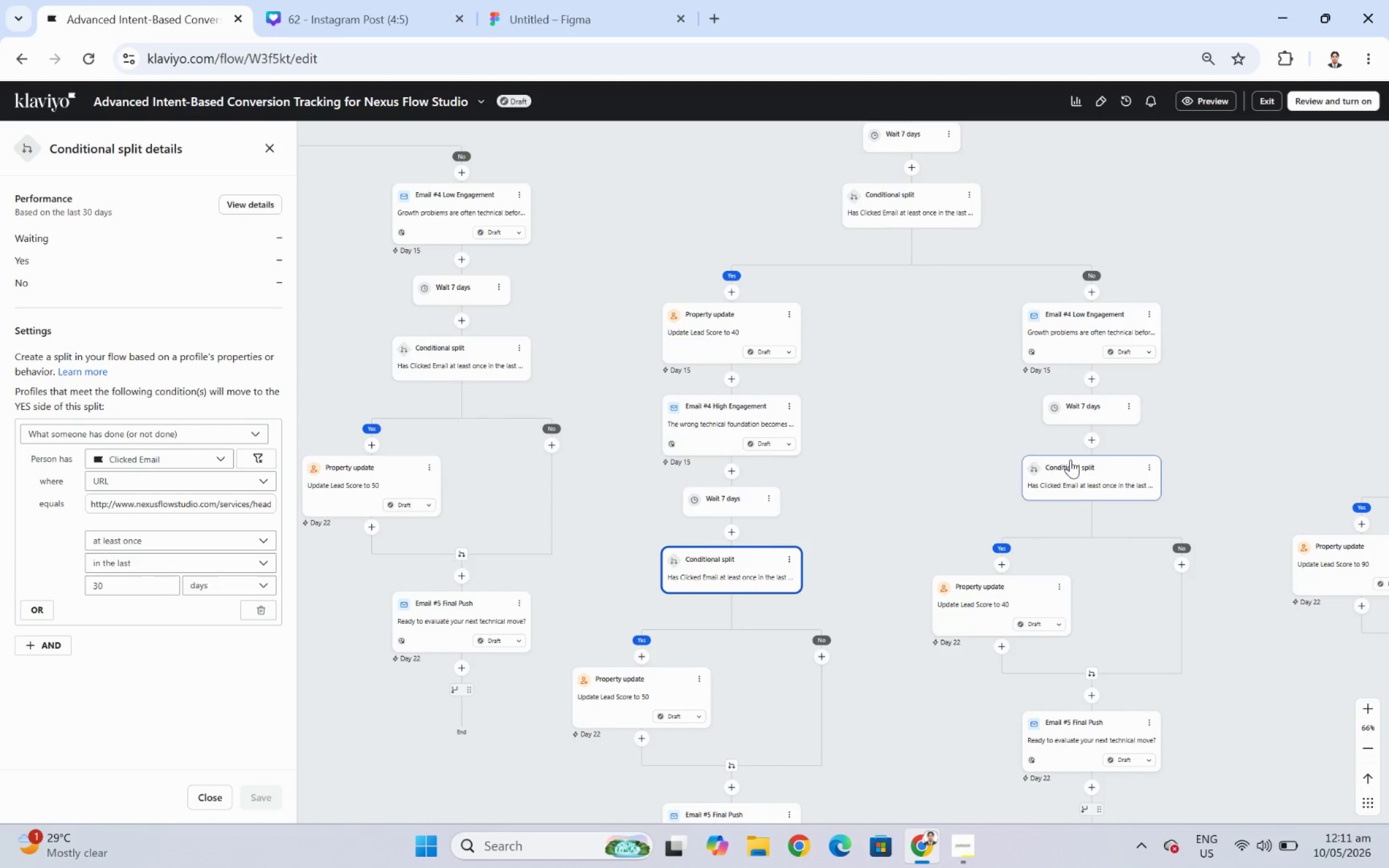 
left_click([1071, 471])
 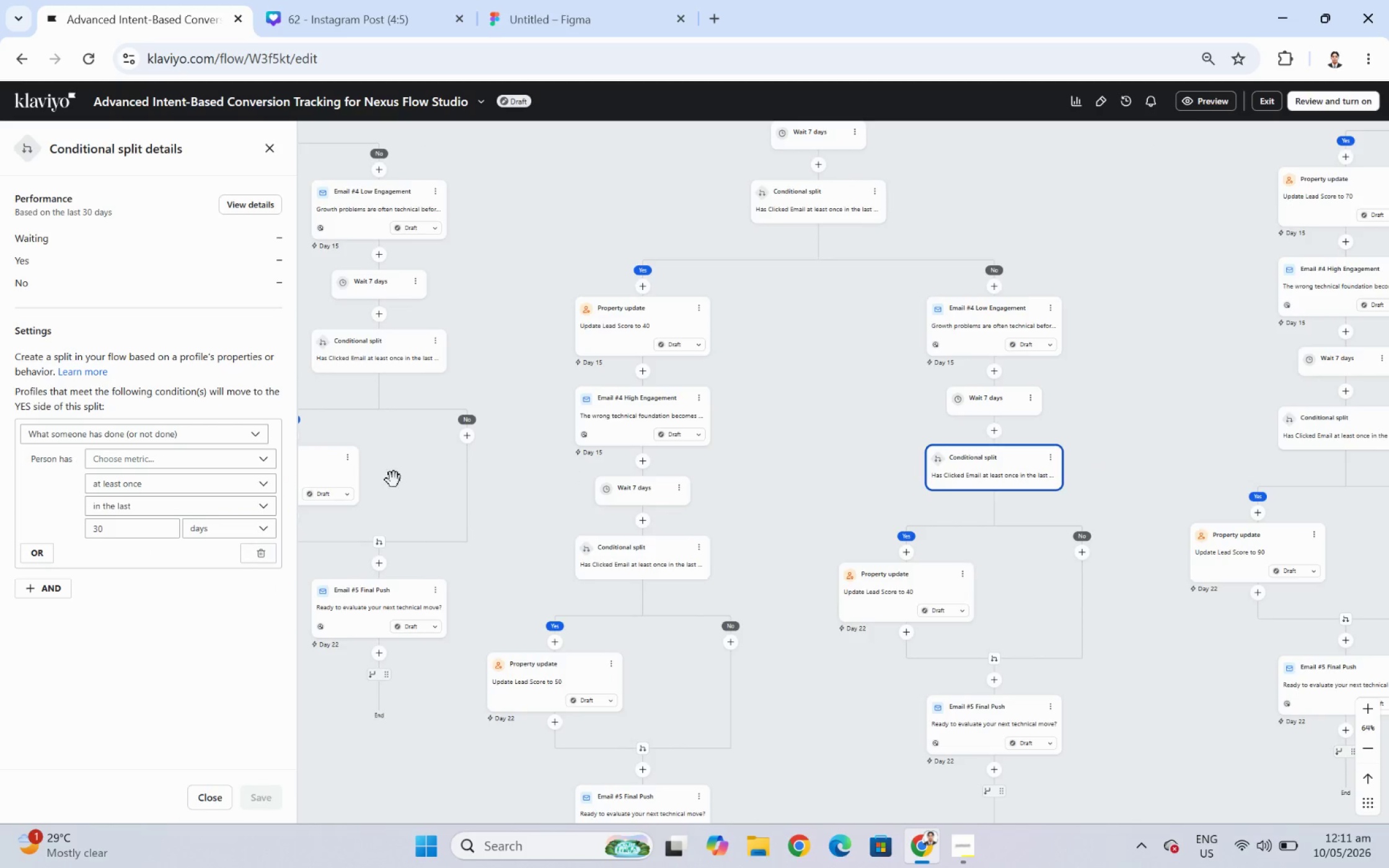 
mouse_move([182, 499])
 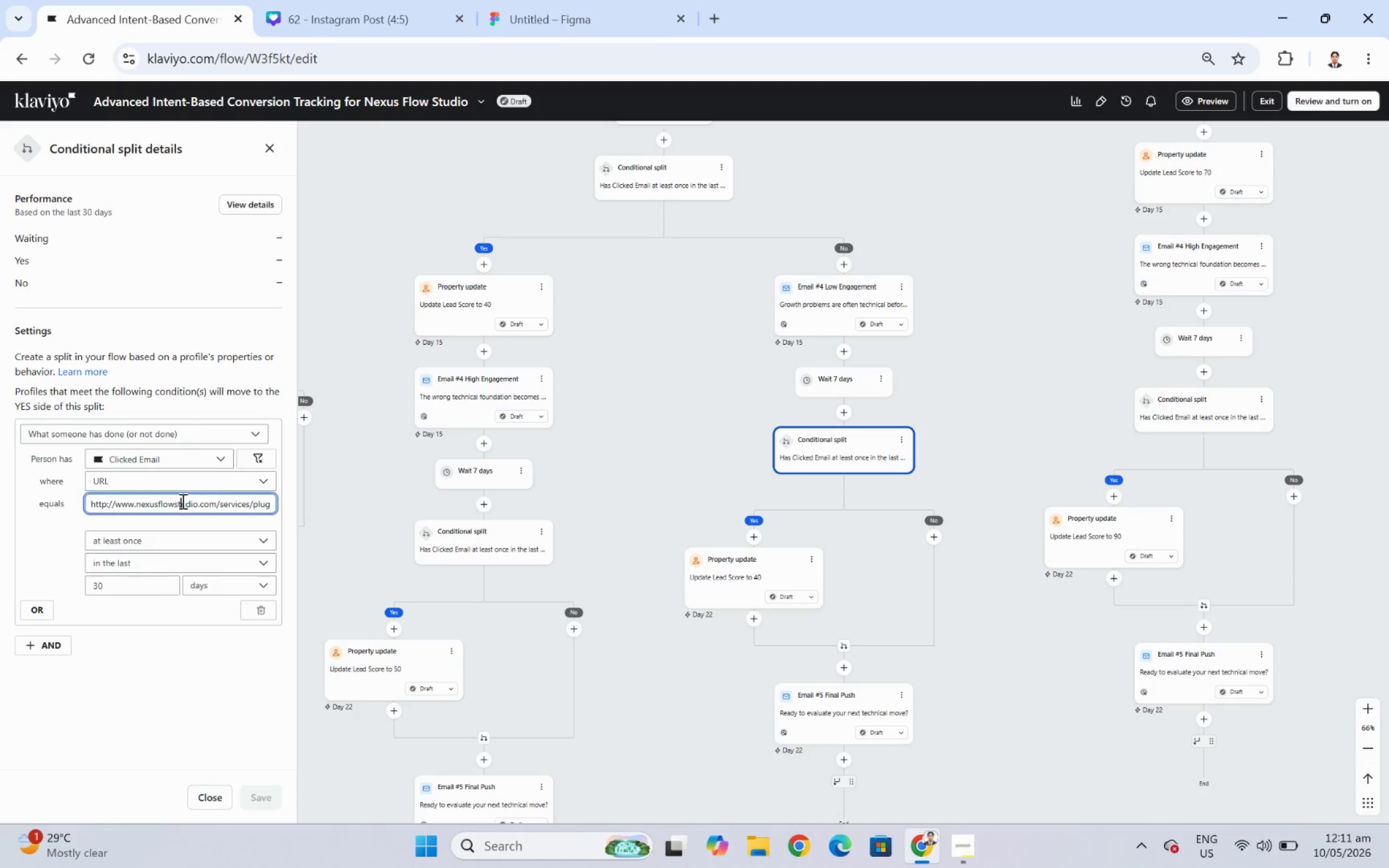 
double_click([182, 501])
 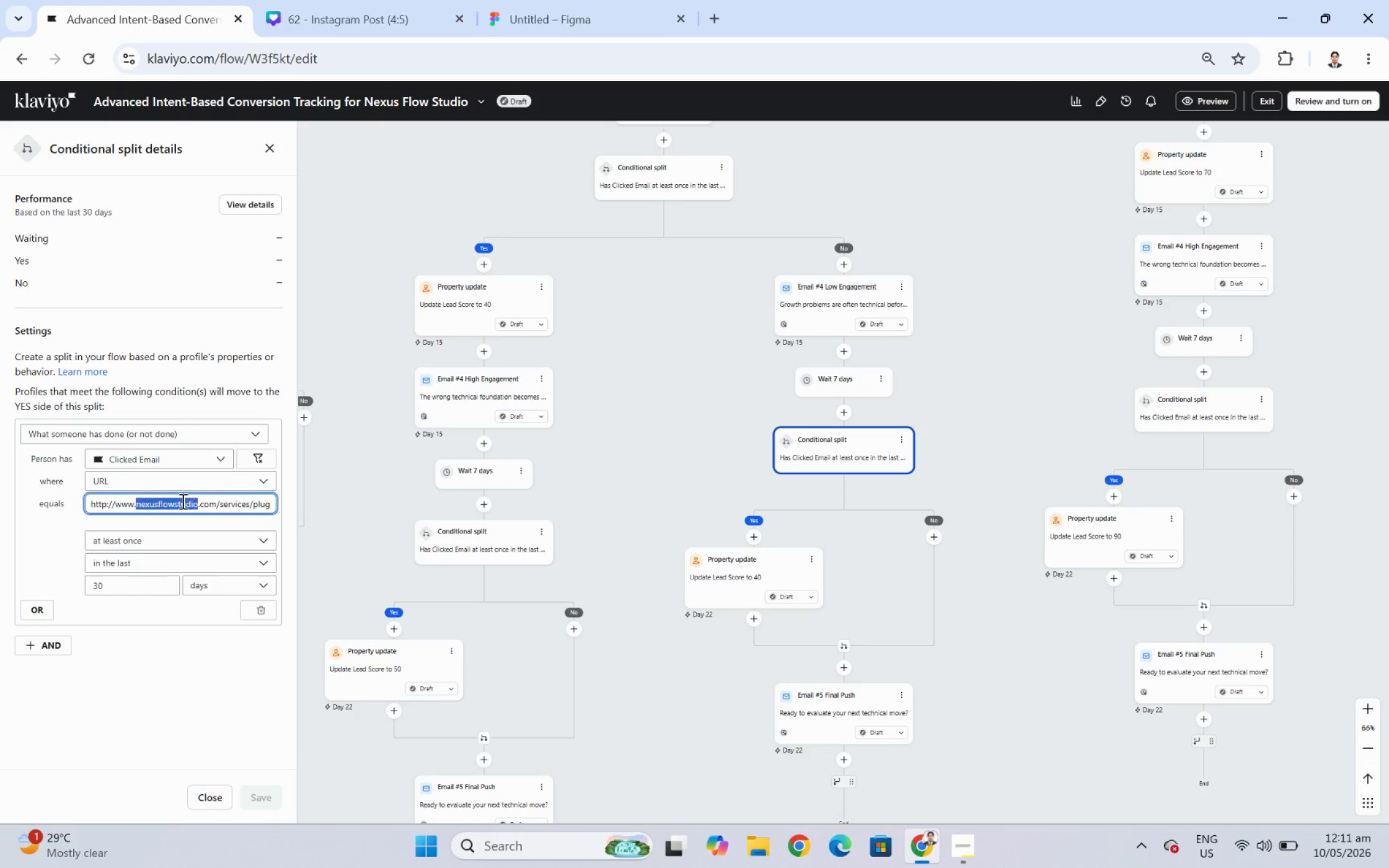 
triple_click([182, 501])
 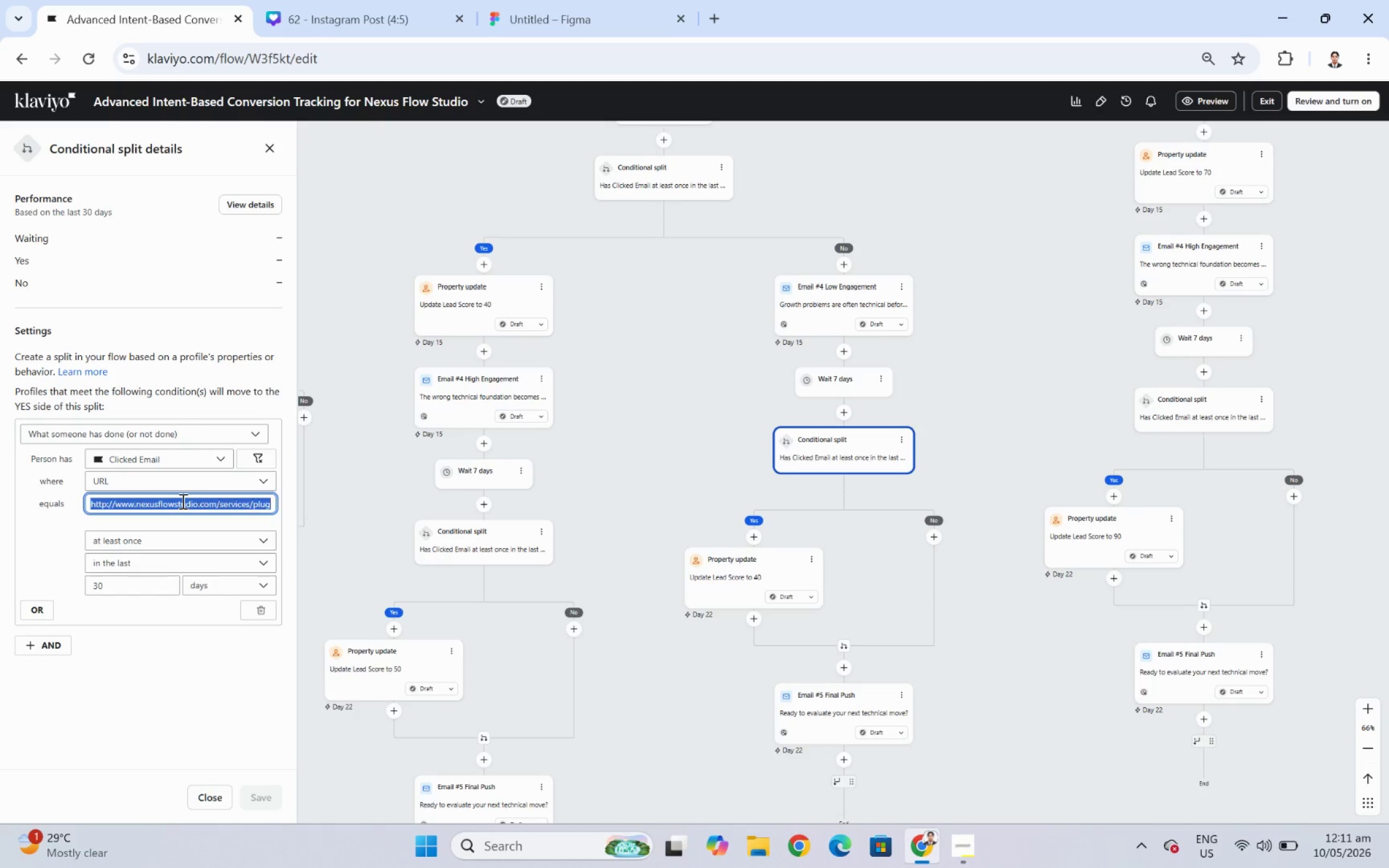 
key(Control+ControlLeft)
 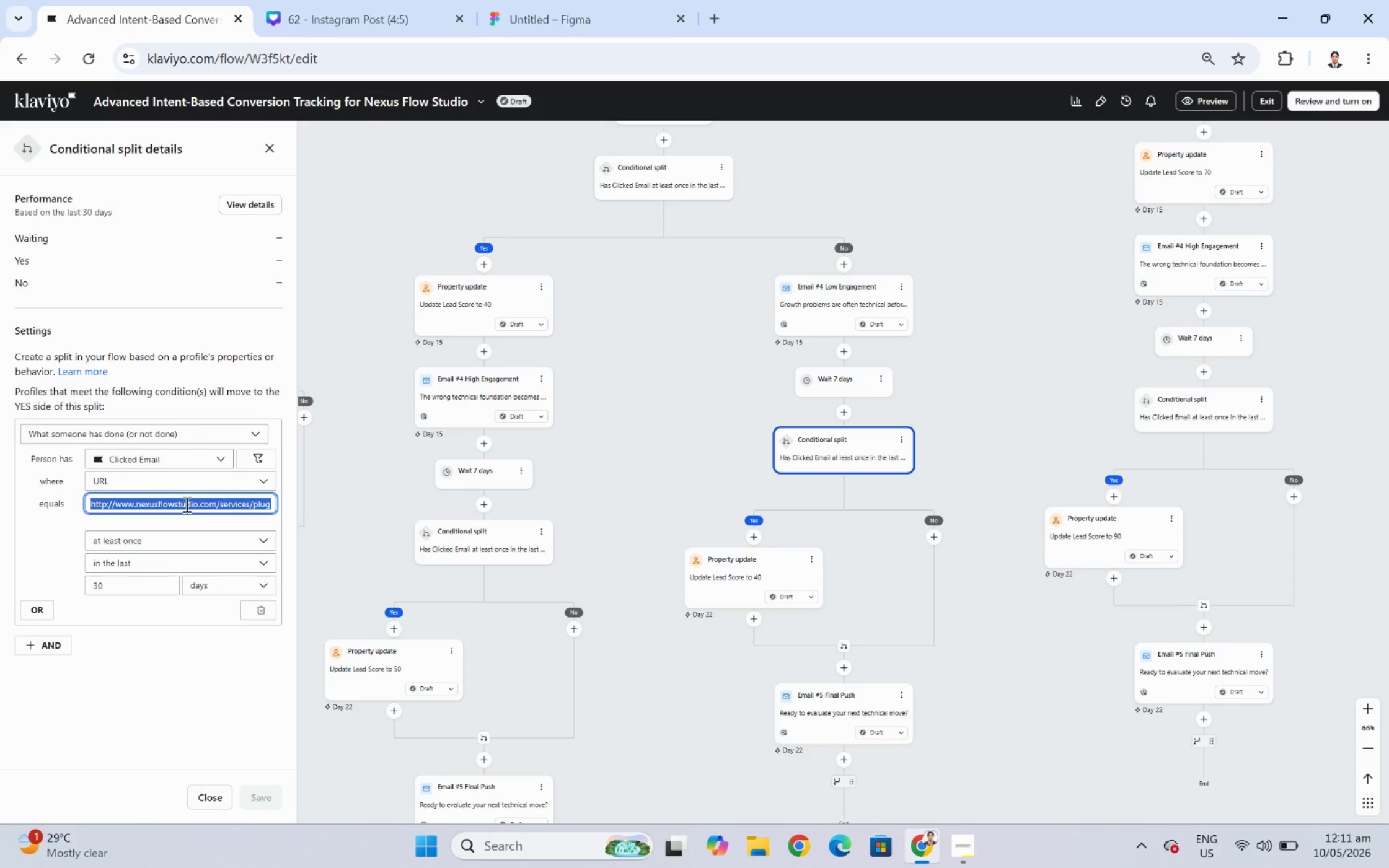 
key(Control+V)
 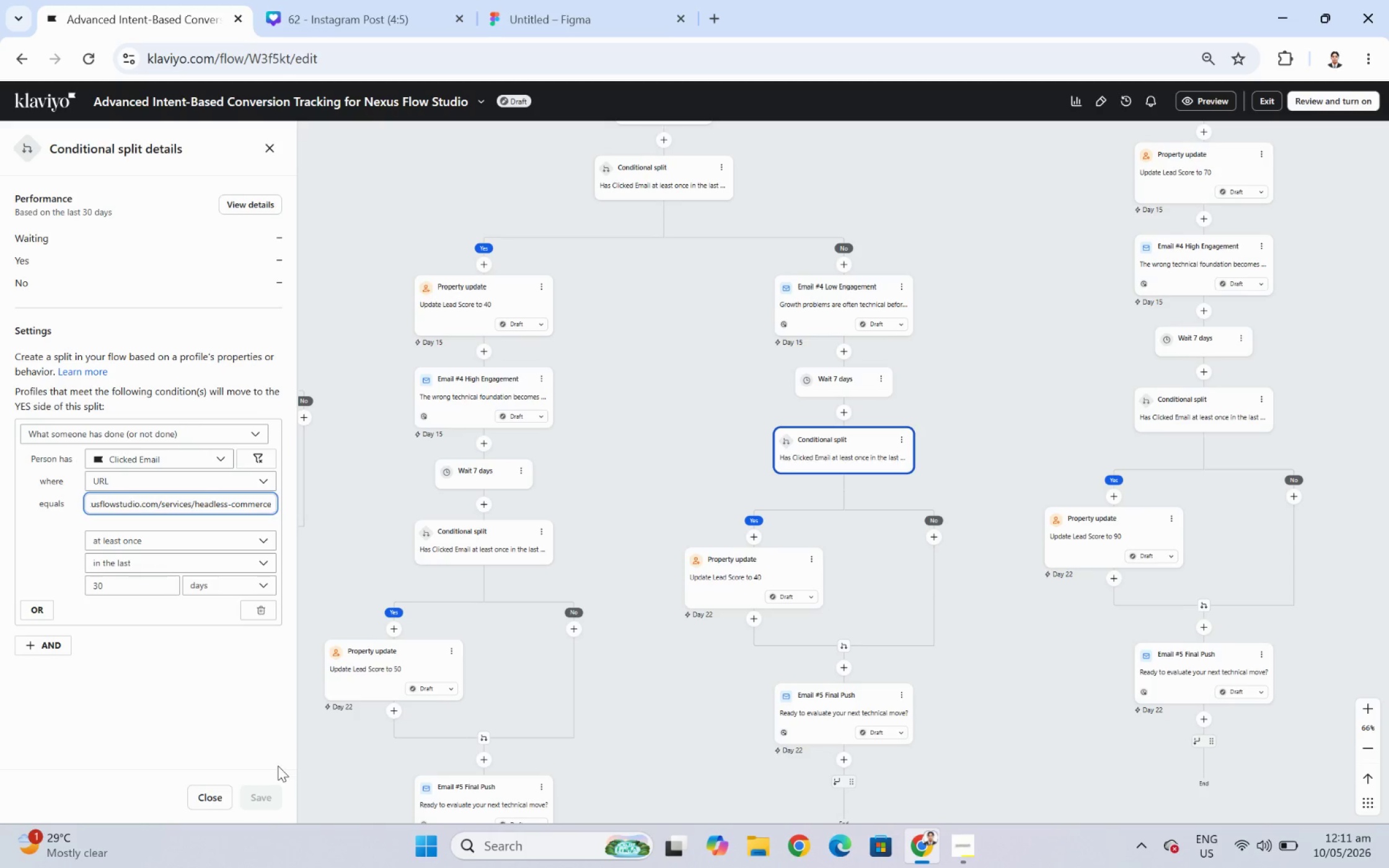 
left_click([227, 686])
 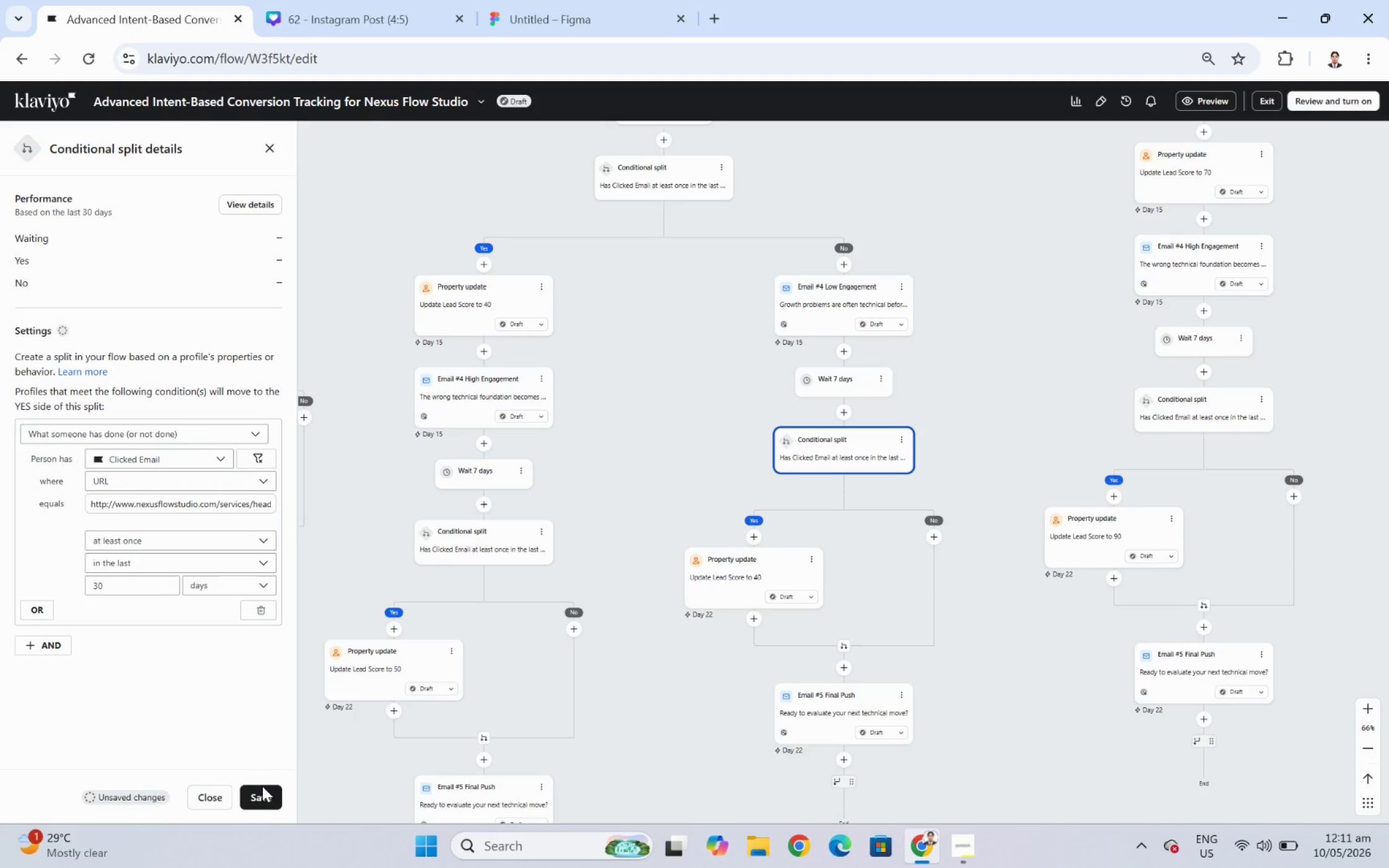 
left_click([258, 796])
 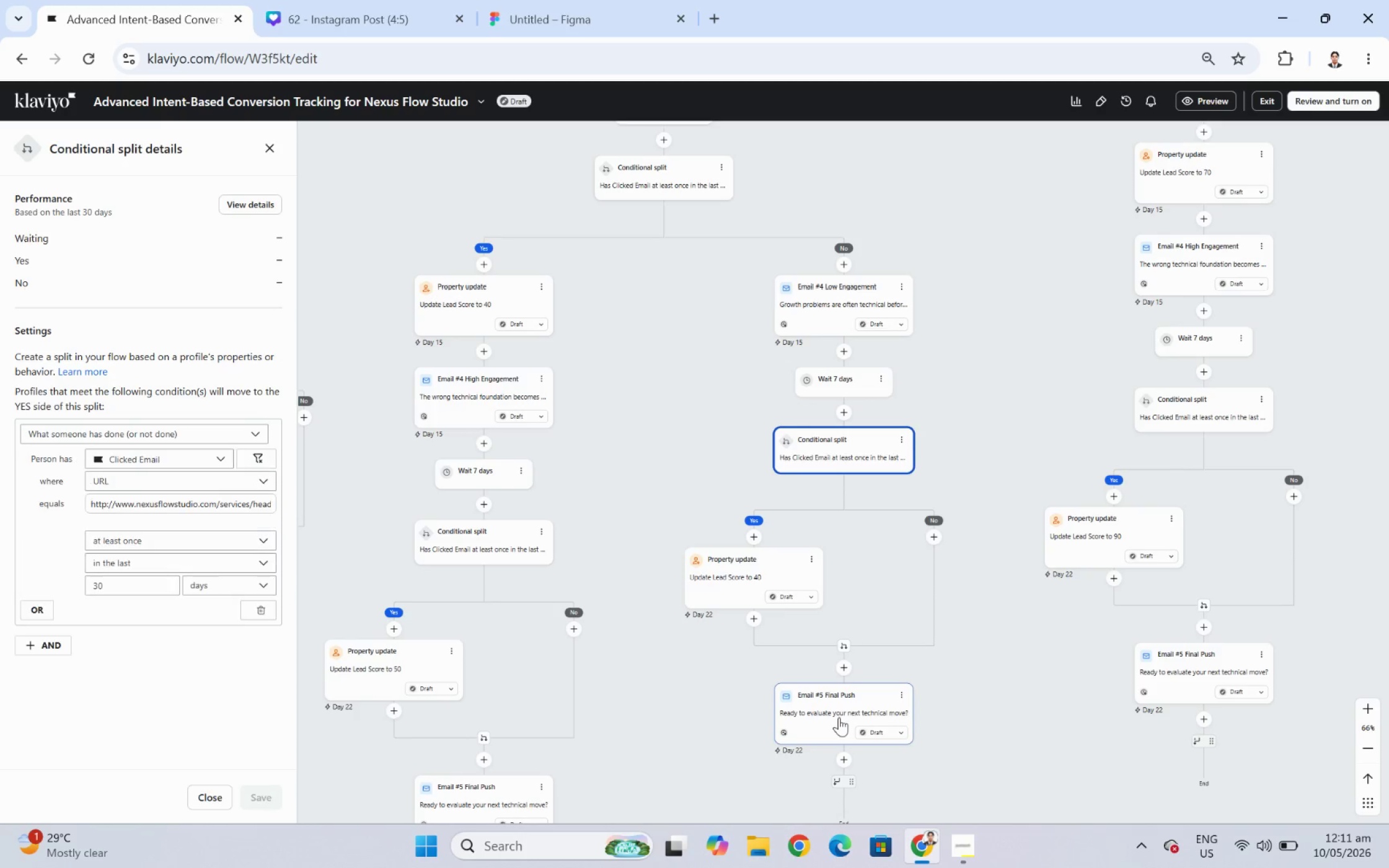 
left_click_drag(start_coordinate=[961, 722], to_coordinate=[970, 638])
 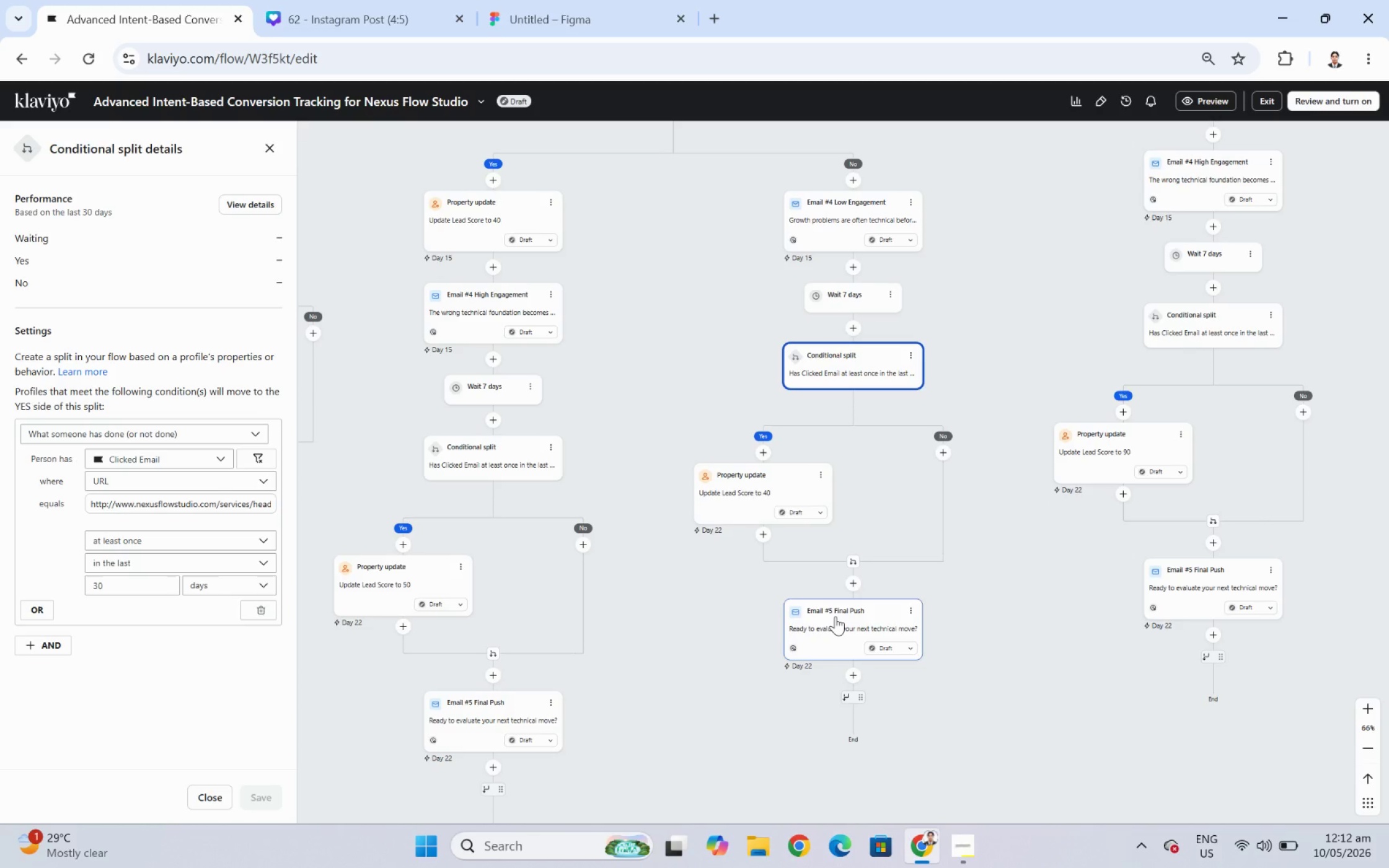 
wait(25.56)
 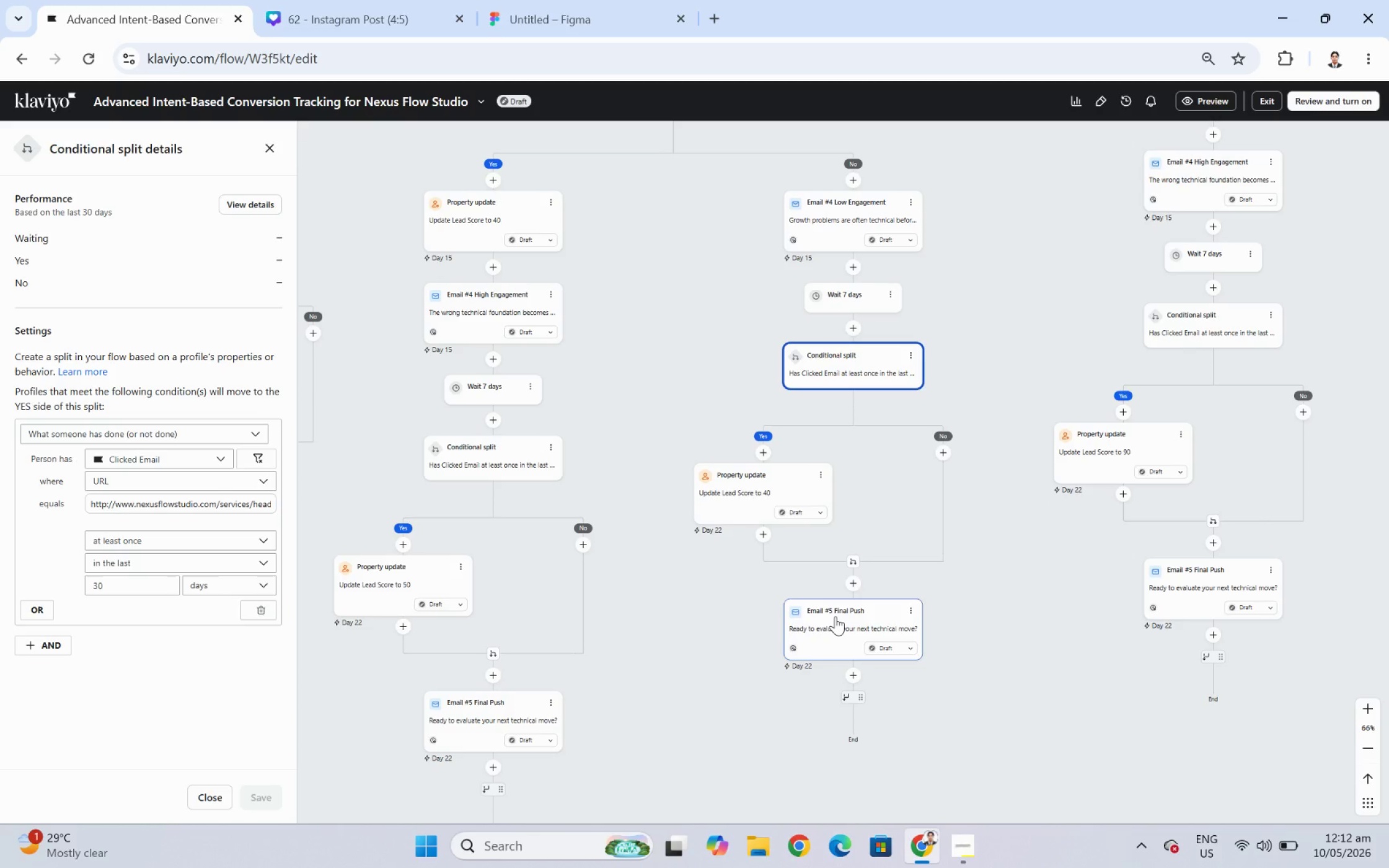 
left_click_drag(start_coordinate=[986, 339], to_coordinate=[981, 456])
 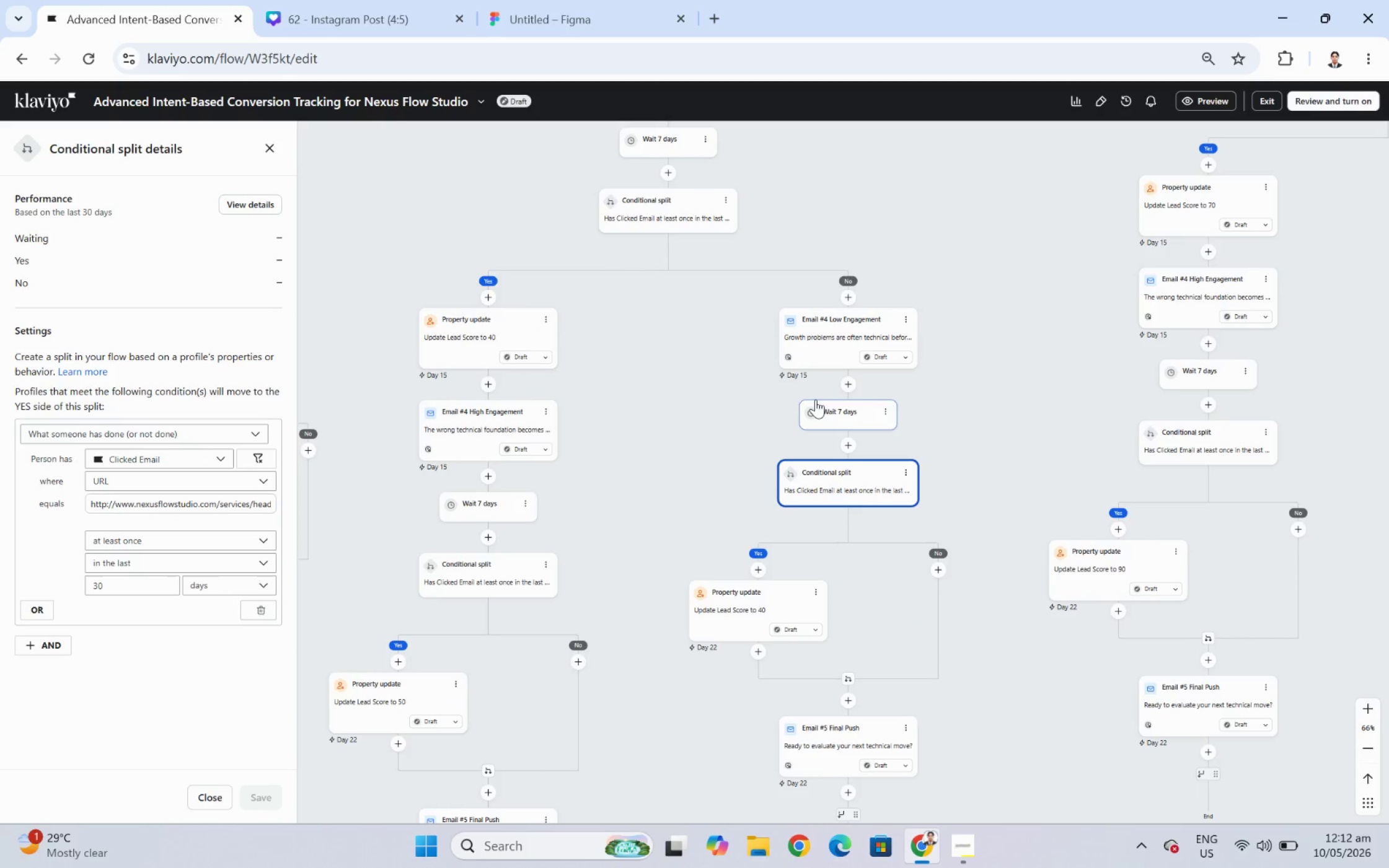 
left_click([840, 343])
 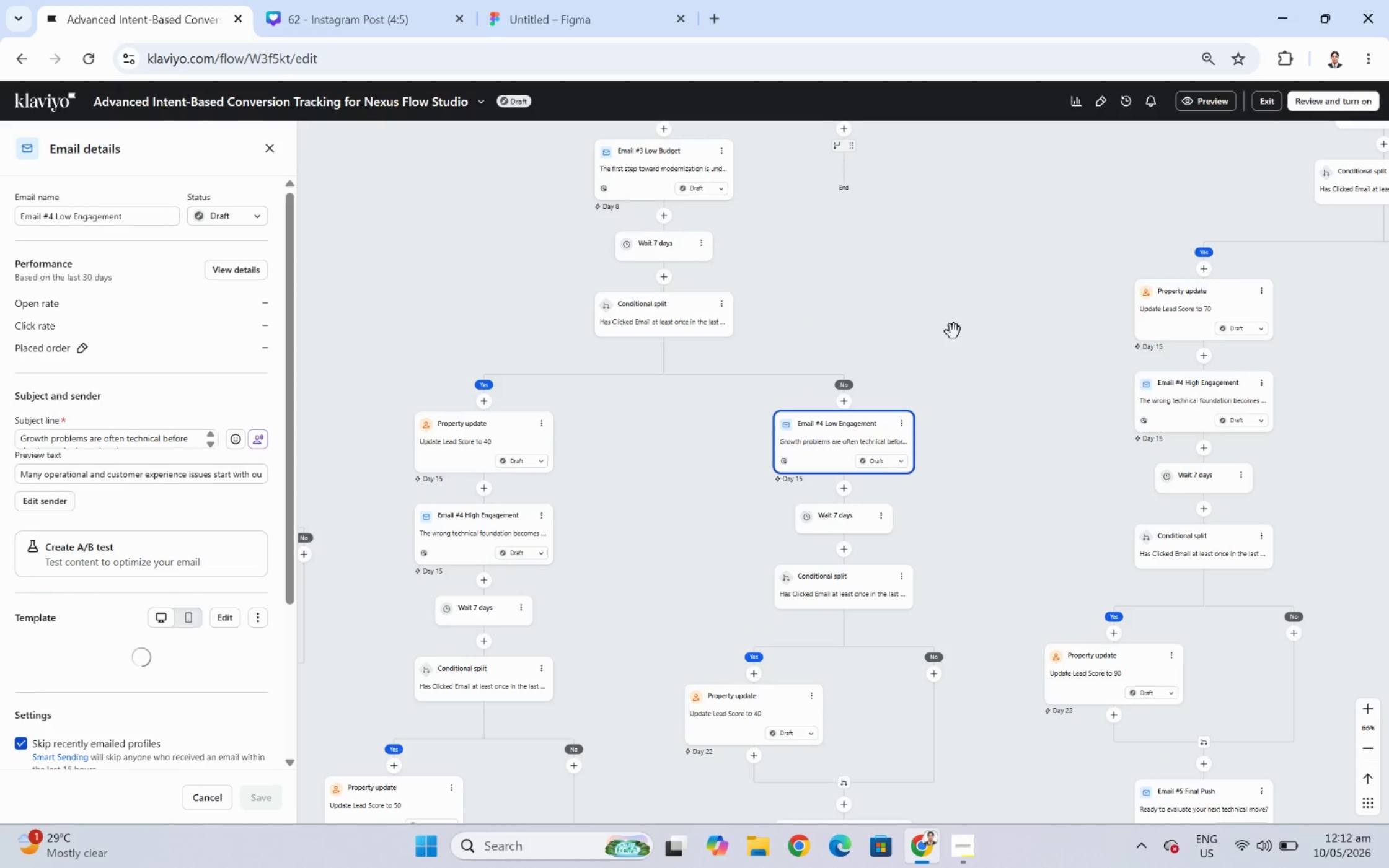 
left_click_drag(start_coordinate=[976, 331], to_coordinate=[954, 317])
 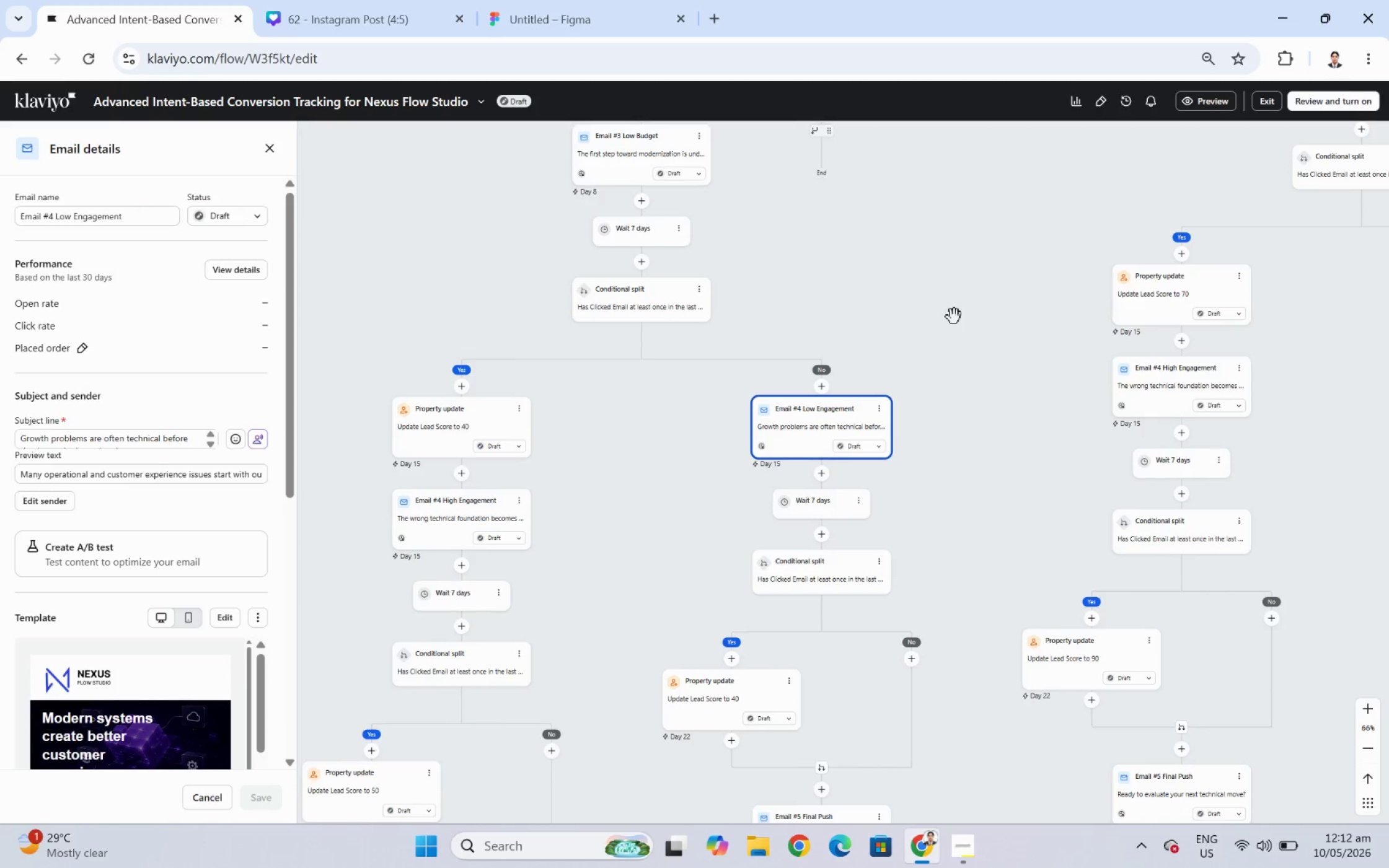 
left_click_drag(start_coordinate=[954, 317], to_coordinate=[1002, 442])
 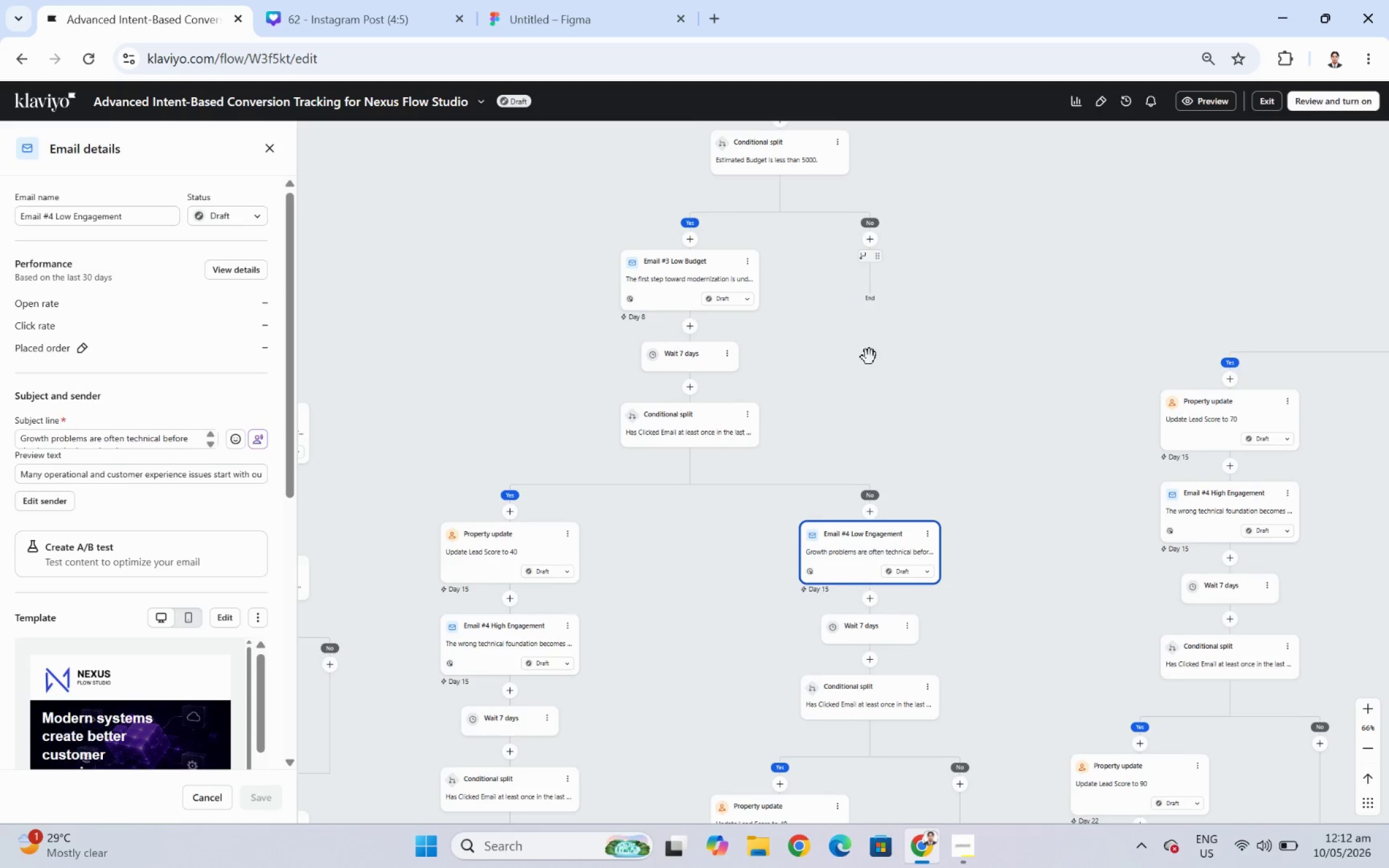 
left_click_drag(start_coordinate=[864, 351], to_coordinate=[896, 448])
 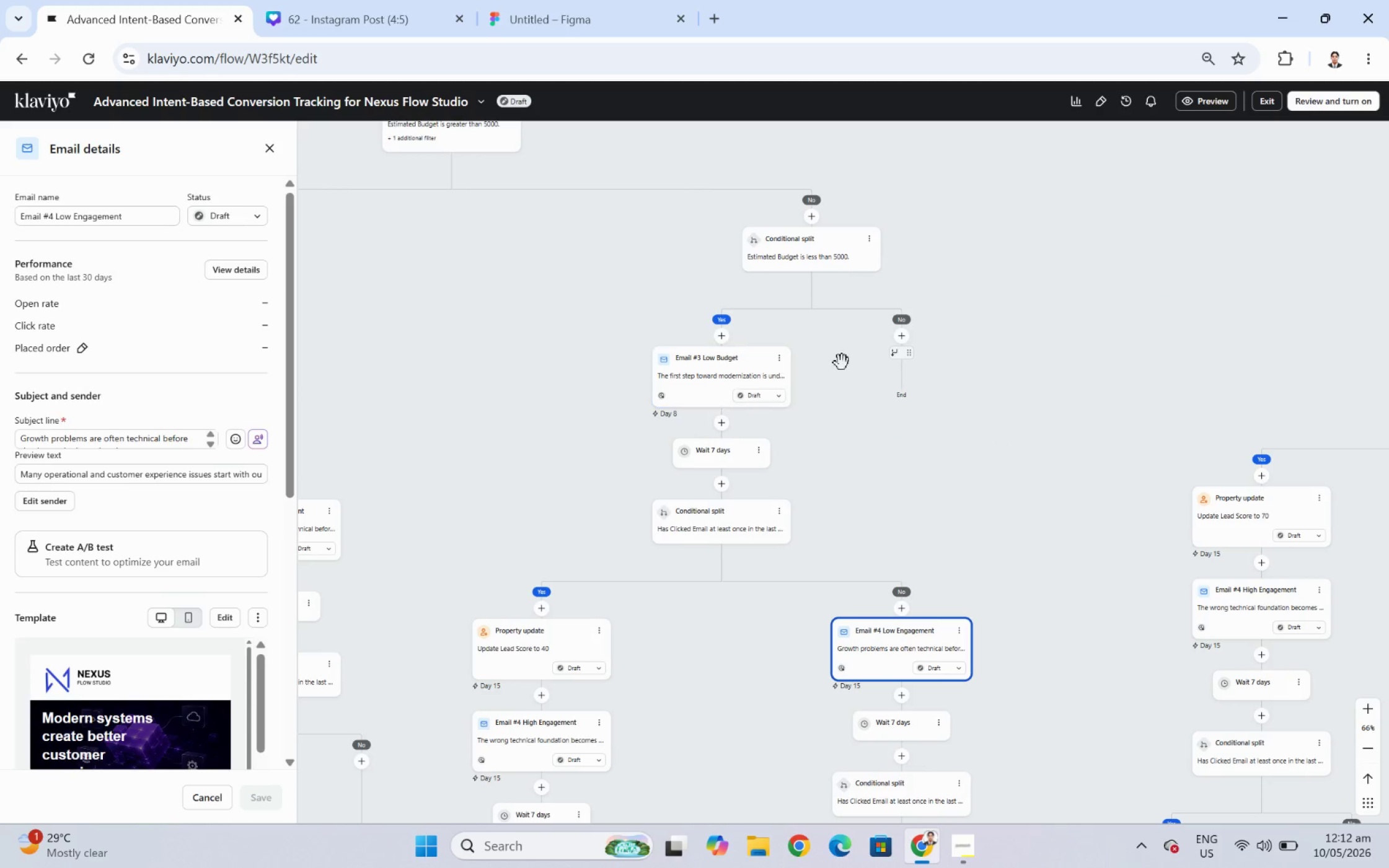 
left_click_drag(start_coordinate=[893, 401], to_coordinate=[902, 481])
 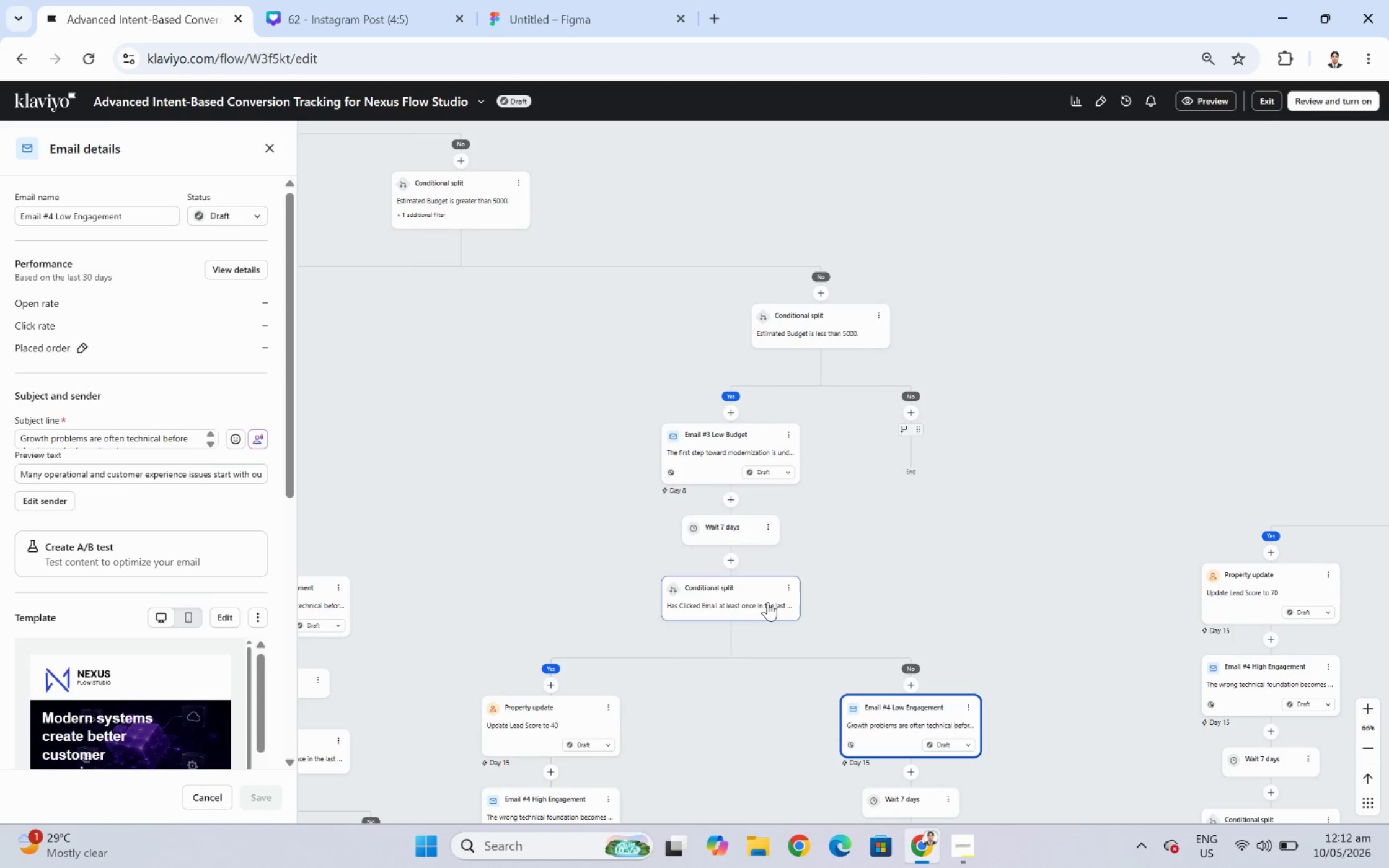 
left_click([765, 602])
 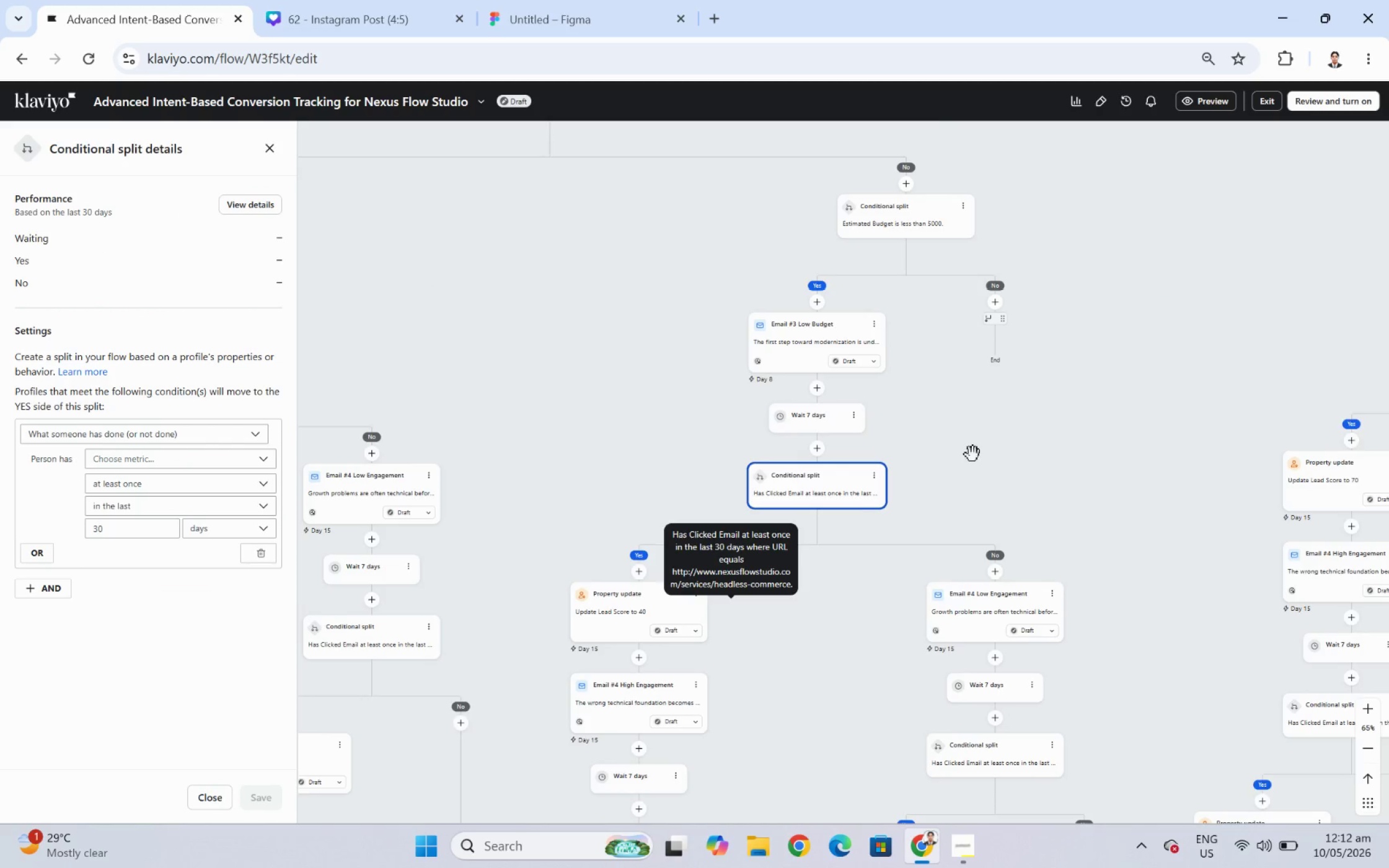 
left_click_drag(start_coordinate=[1028, 421], to_coordinate=[979, 568])
 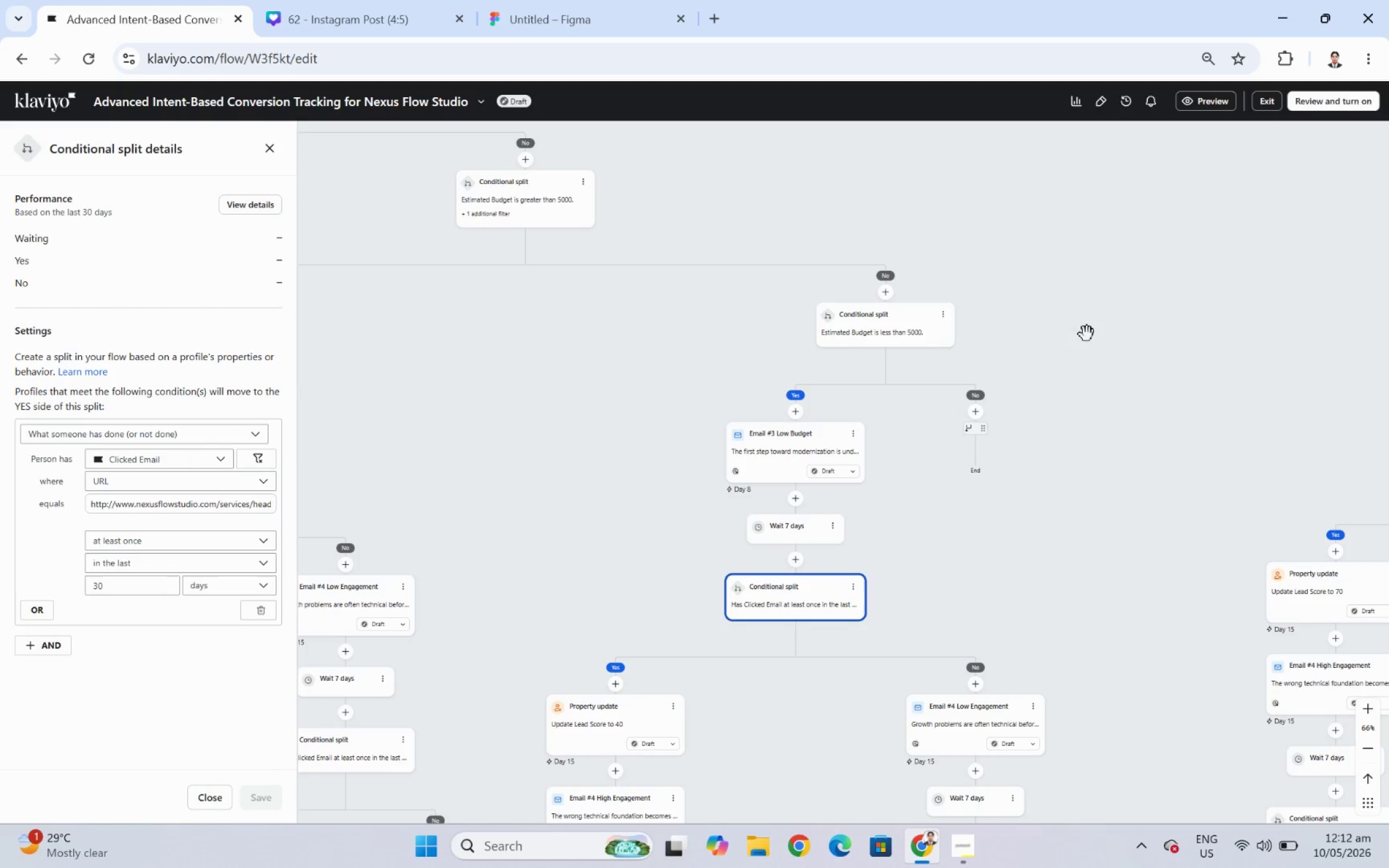 
left_click_drag(start_coordinate=[1083, 328], to_coordinate=[1130, 473])
 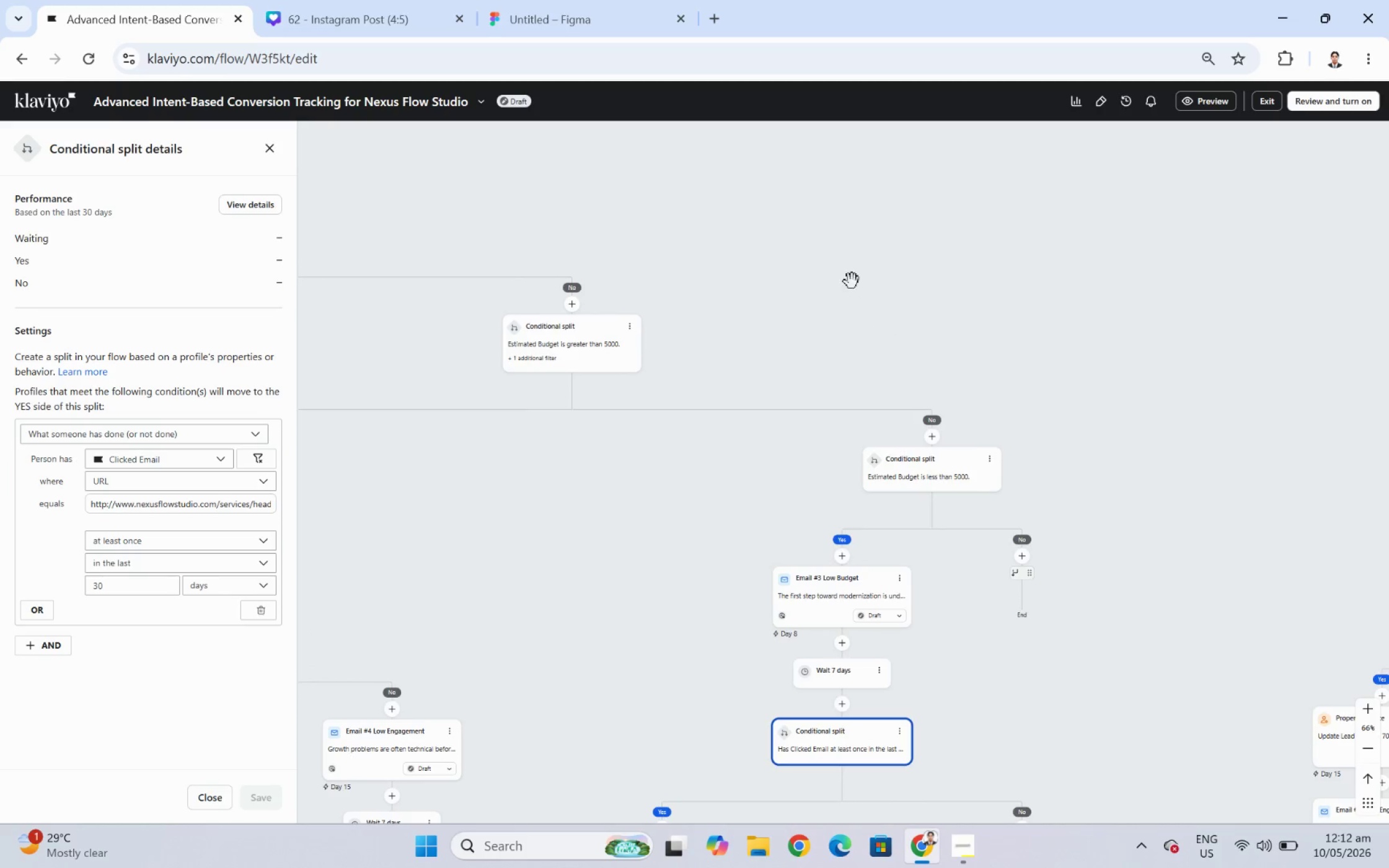 
left_click_drag(start_coordinate=[852, 281], to_coordinate=[1126, 528])
 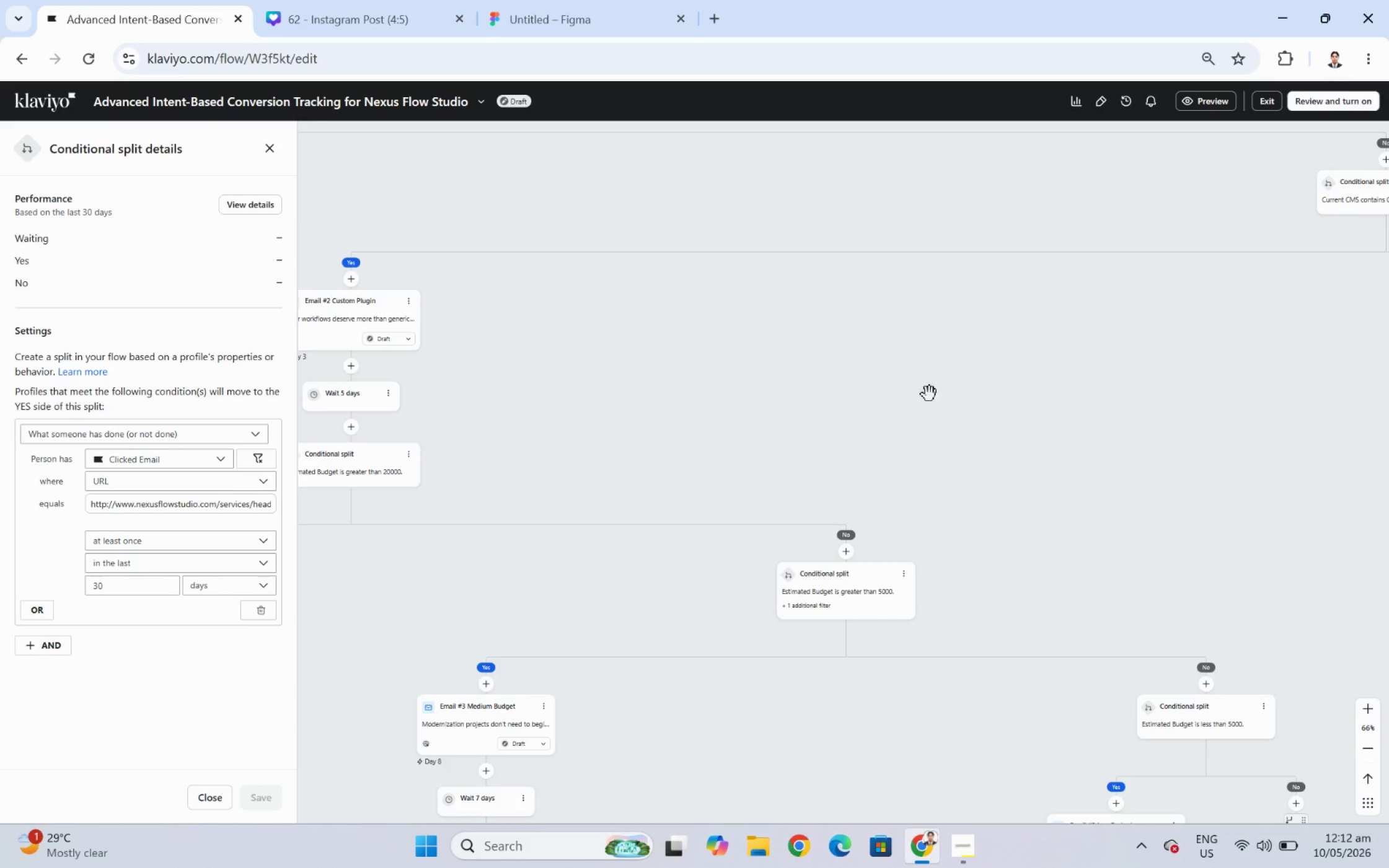 
left_click_drag(start_coordinate=[996, 411], to_coordinate=[703, 436])
 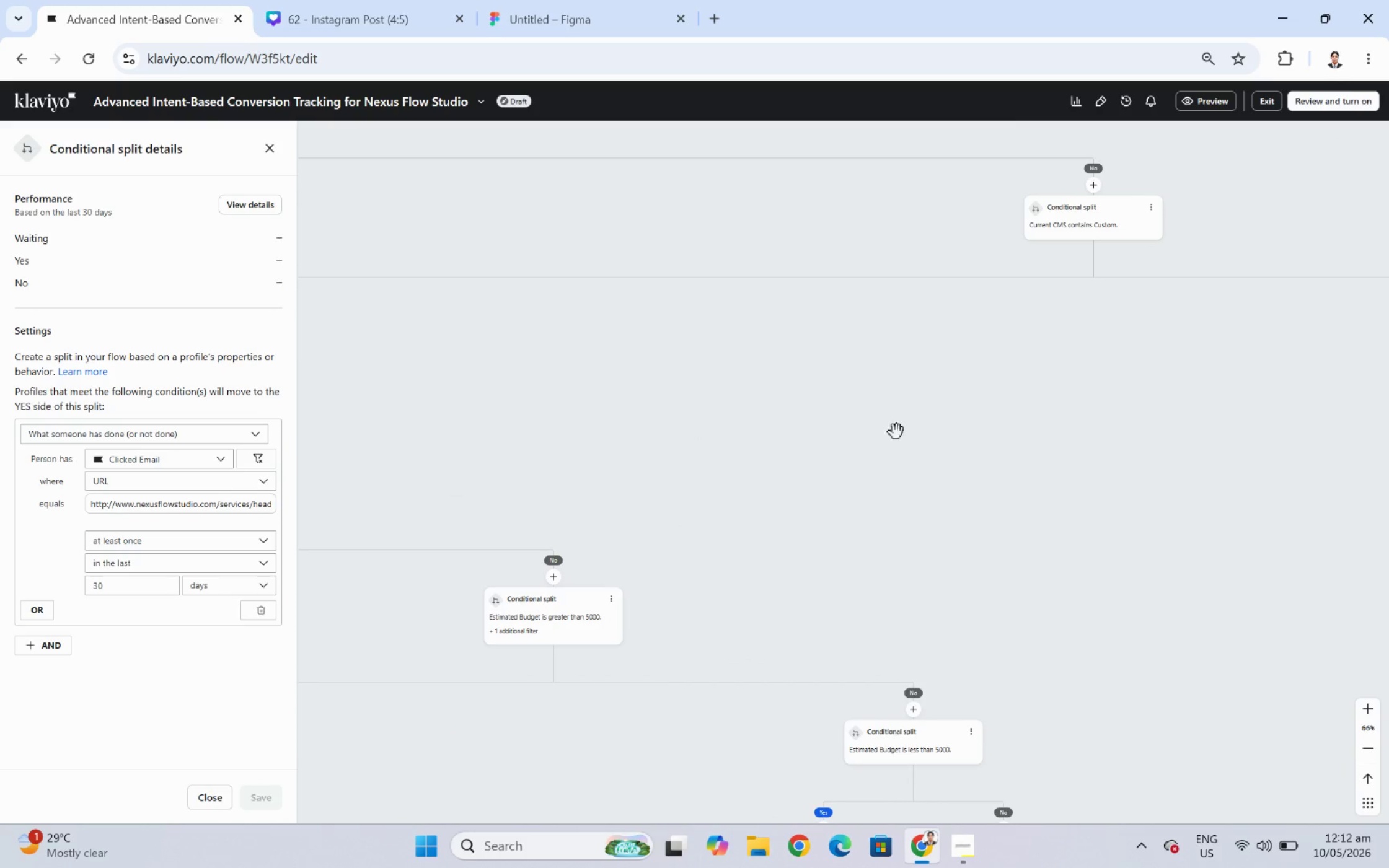 
left_click_drag(start_coordinate=[818, 426], to_coordinate=[1170, 429])
 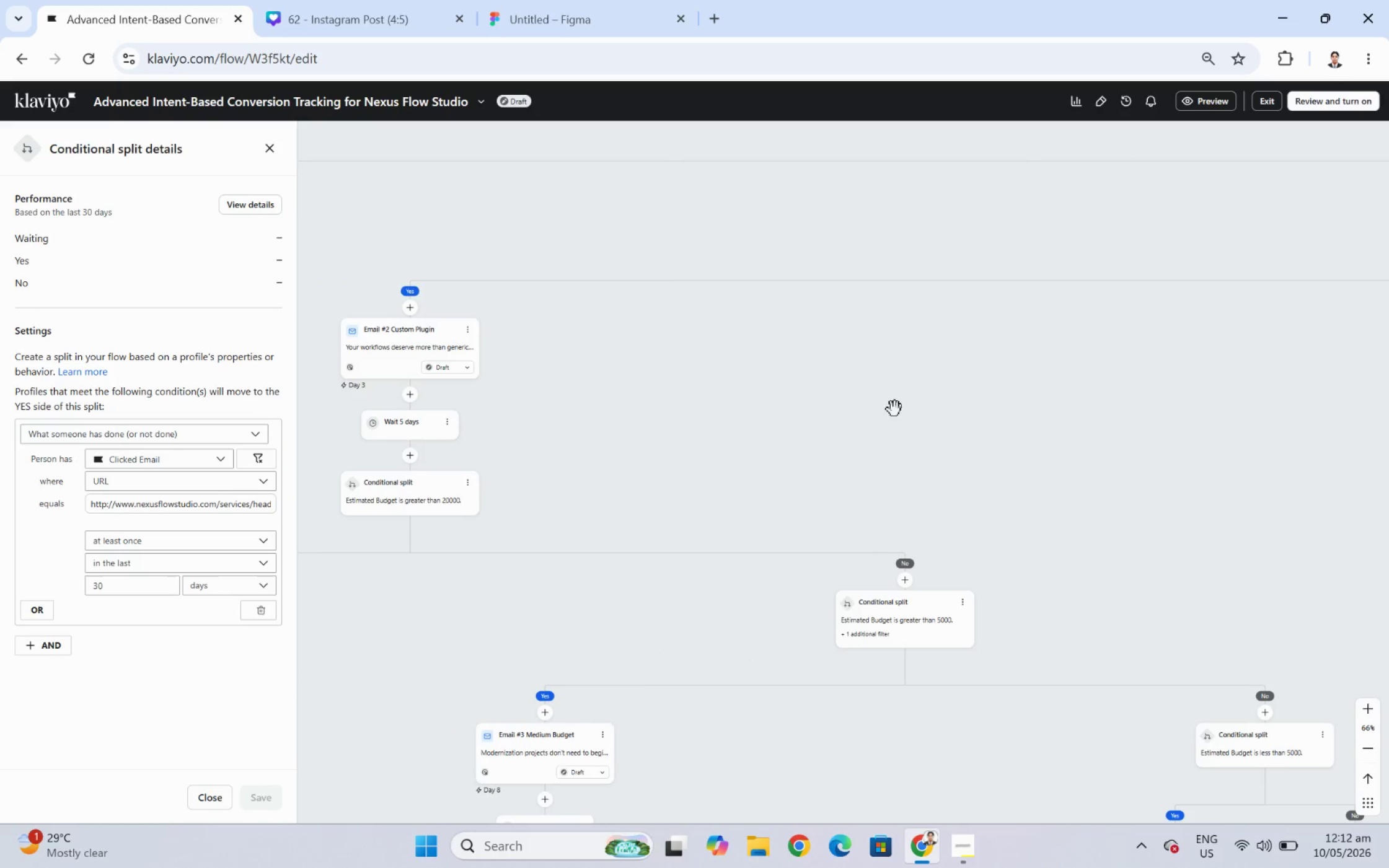 
left_click_drag(start_coordinate=[894, 409], to_coordinate=[1145, 472])
 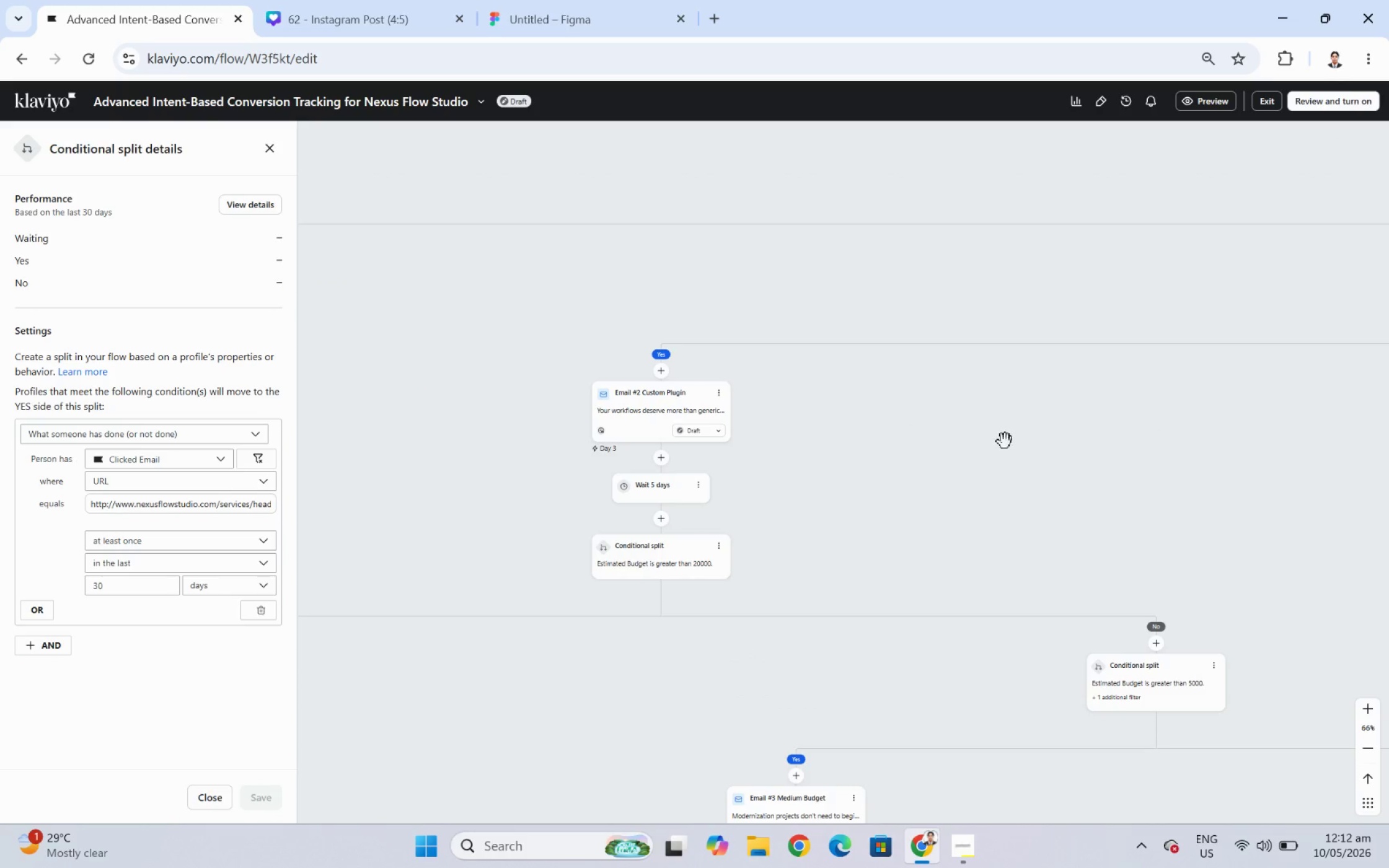 
left_click_drag(start_coordinate=[1082, 432], to_coordinate=[1246, 558])
 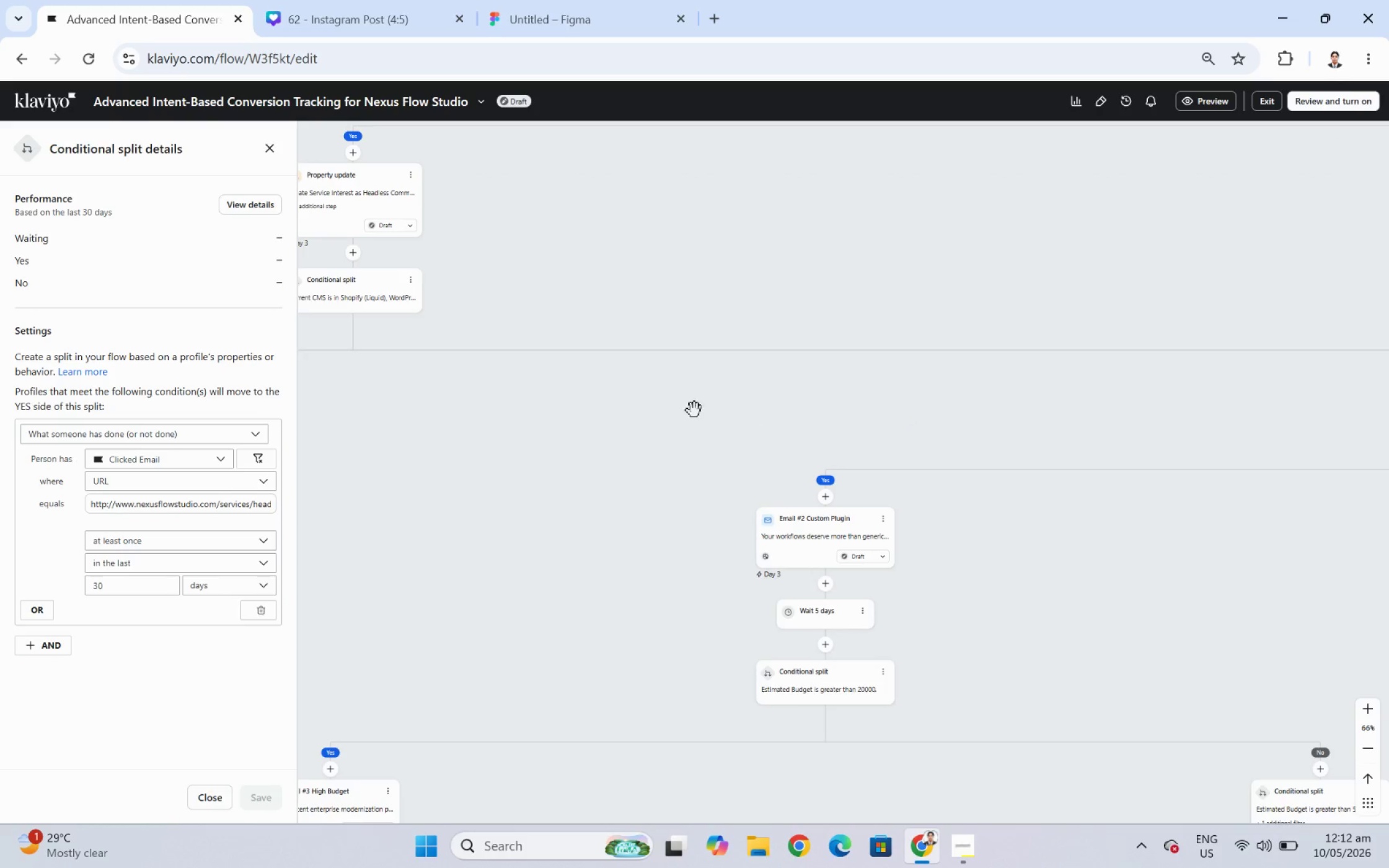 
left_click_drag(start_coordinate=[688, 410], to_coordinate=[562, 419])
 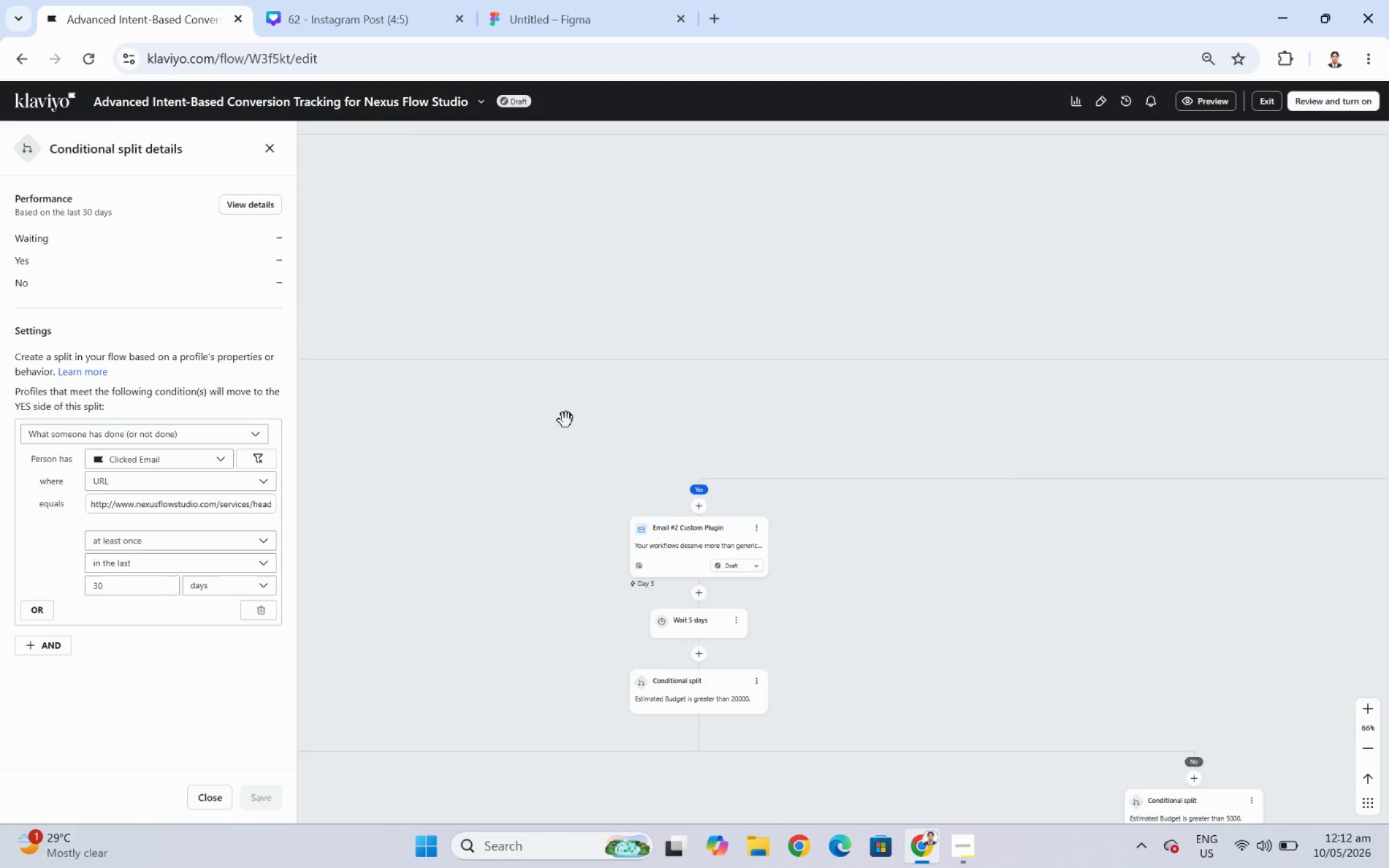 
left_click_drag(start_coordinate=[563, 419], to_coordinate=[584, 430])
 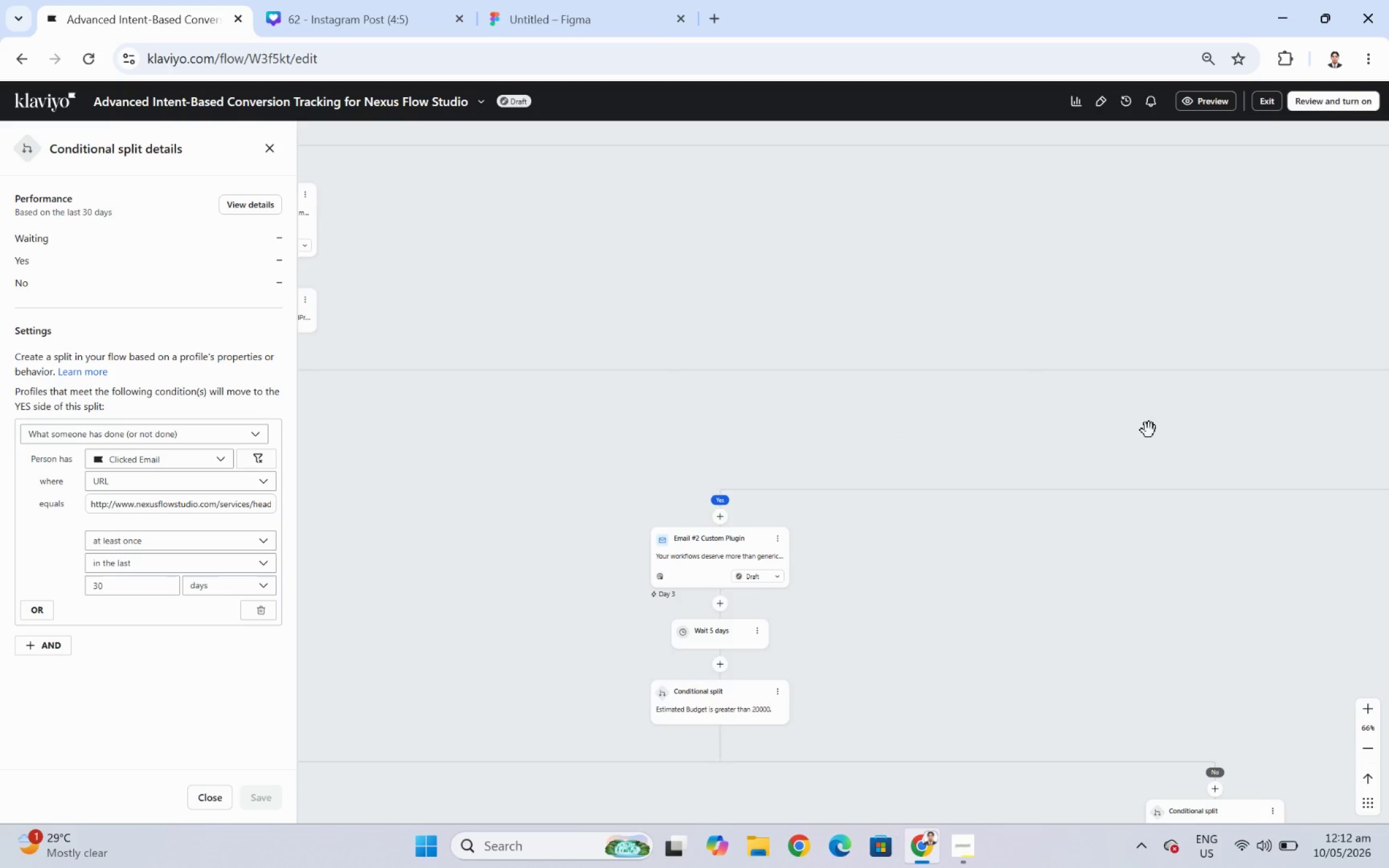 
left_click_drag(start_coordinate=[1149, 430], to_coordinate=[720, 427])
 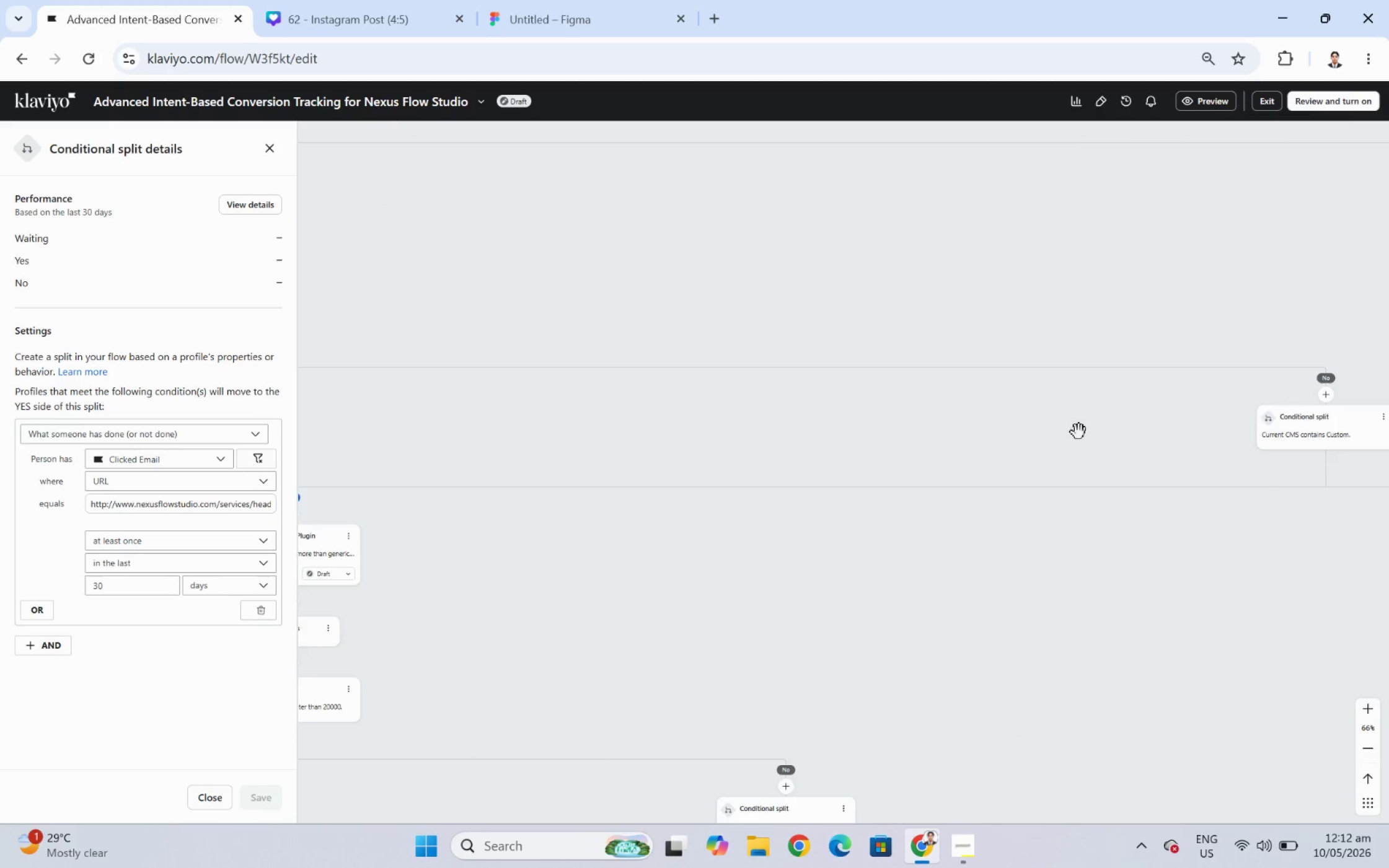 
left_click_drag(start_coordinate=[1078, 432], to_coordinate=[730, 432])
 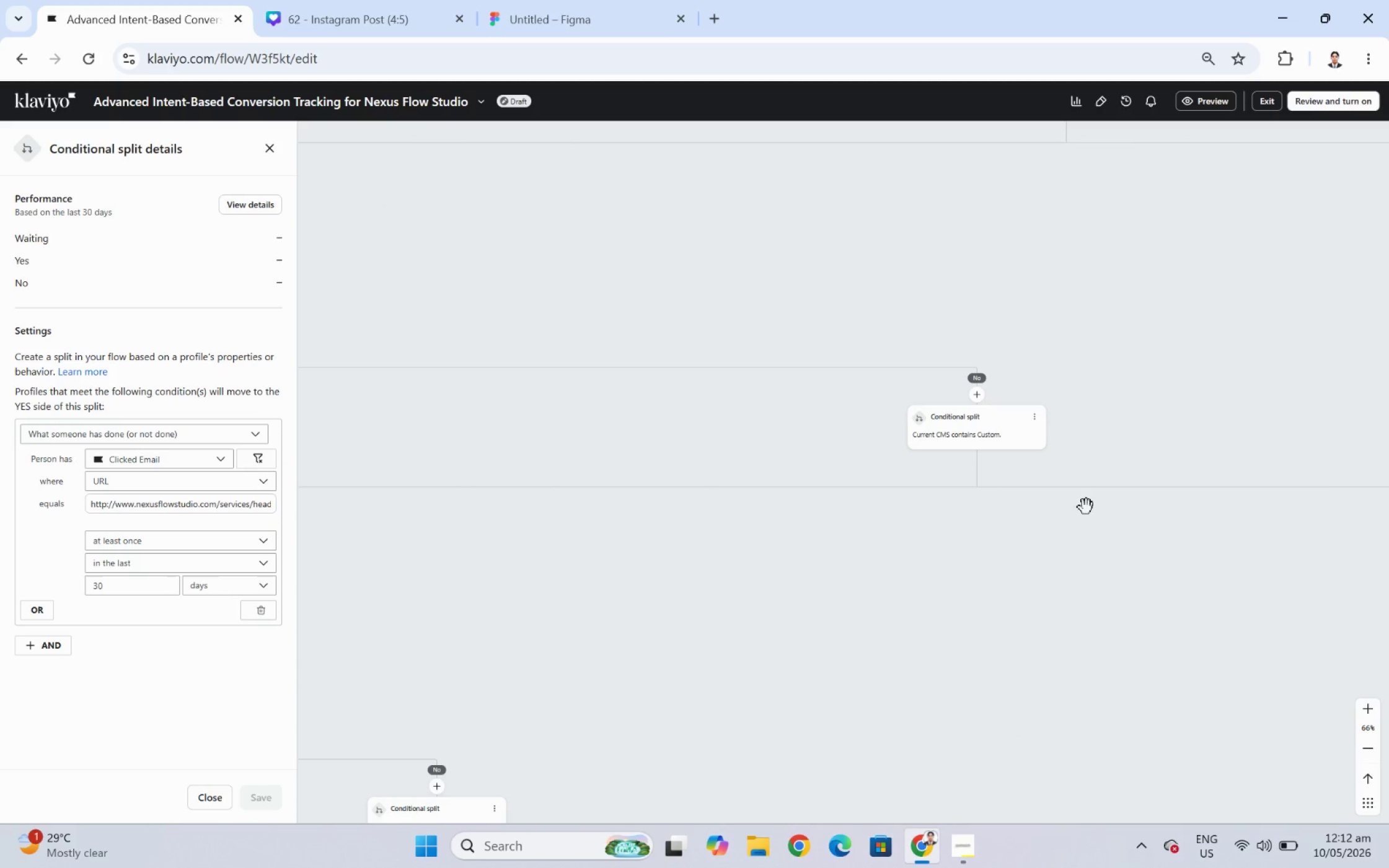 
left_click_drag(start_coordinate=[1140, 582], to_coordinate=[800, 427])
 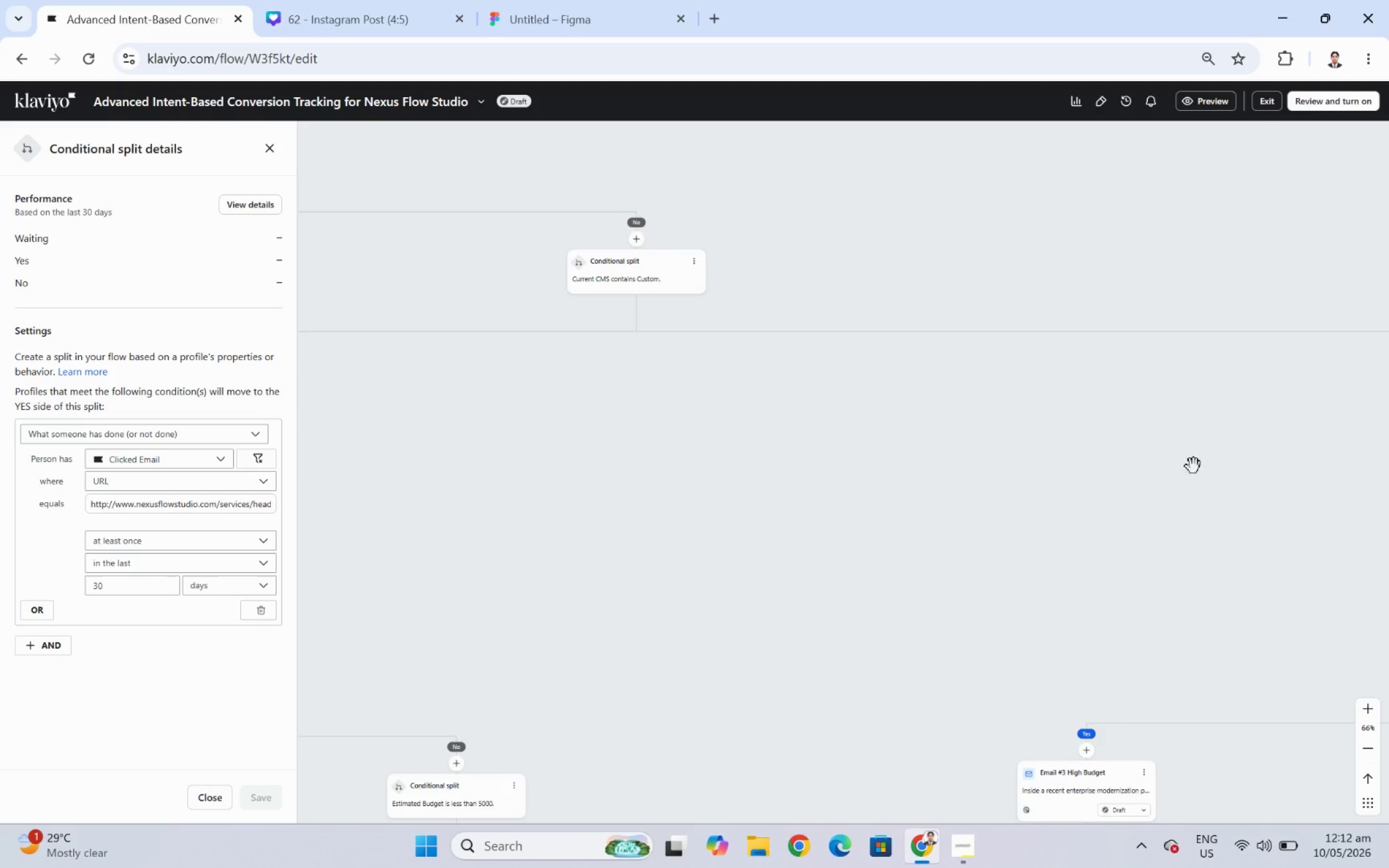 
left_click_drag(start_coordinate=[1175, 466], to_coordinate=[741, 434])
 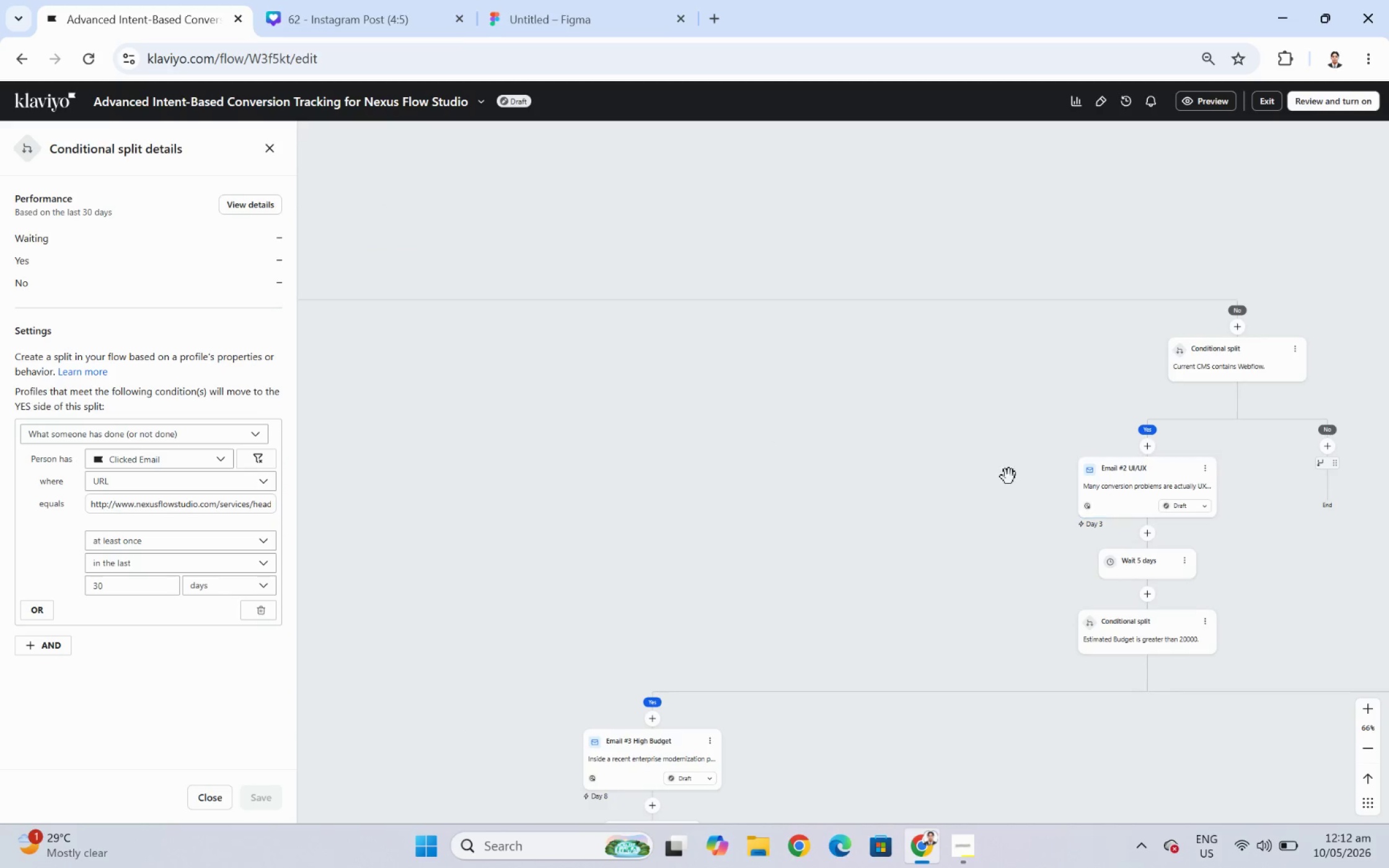 
left_click_drag(start_coordinate=[994, 471], to_coordinate=[922, 410])
 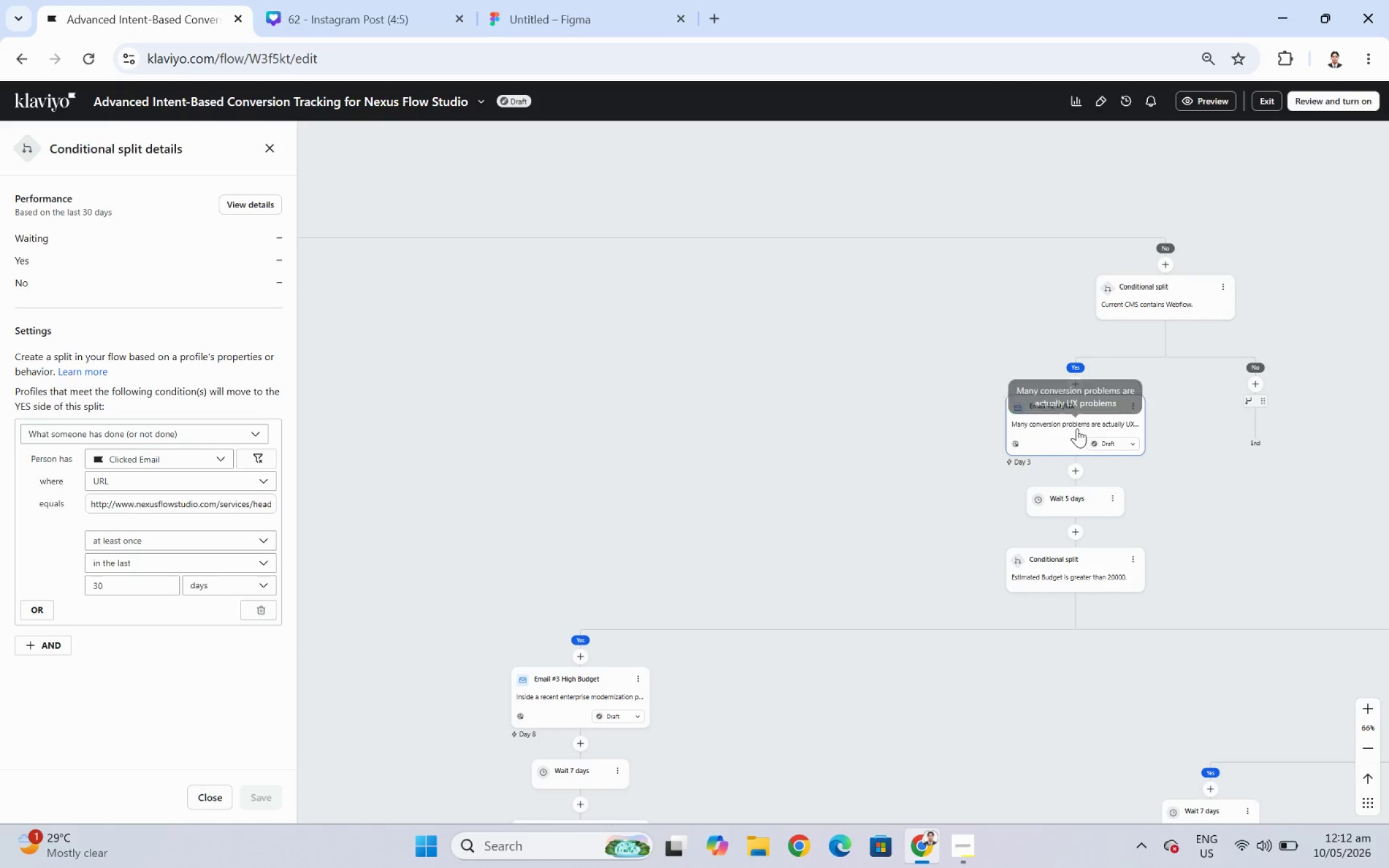 
left_click_drag(start_coordinate=[1215, 515], to_coordinate=[1191, 413])
 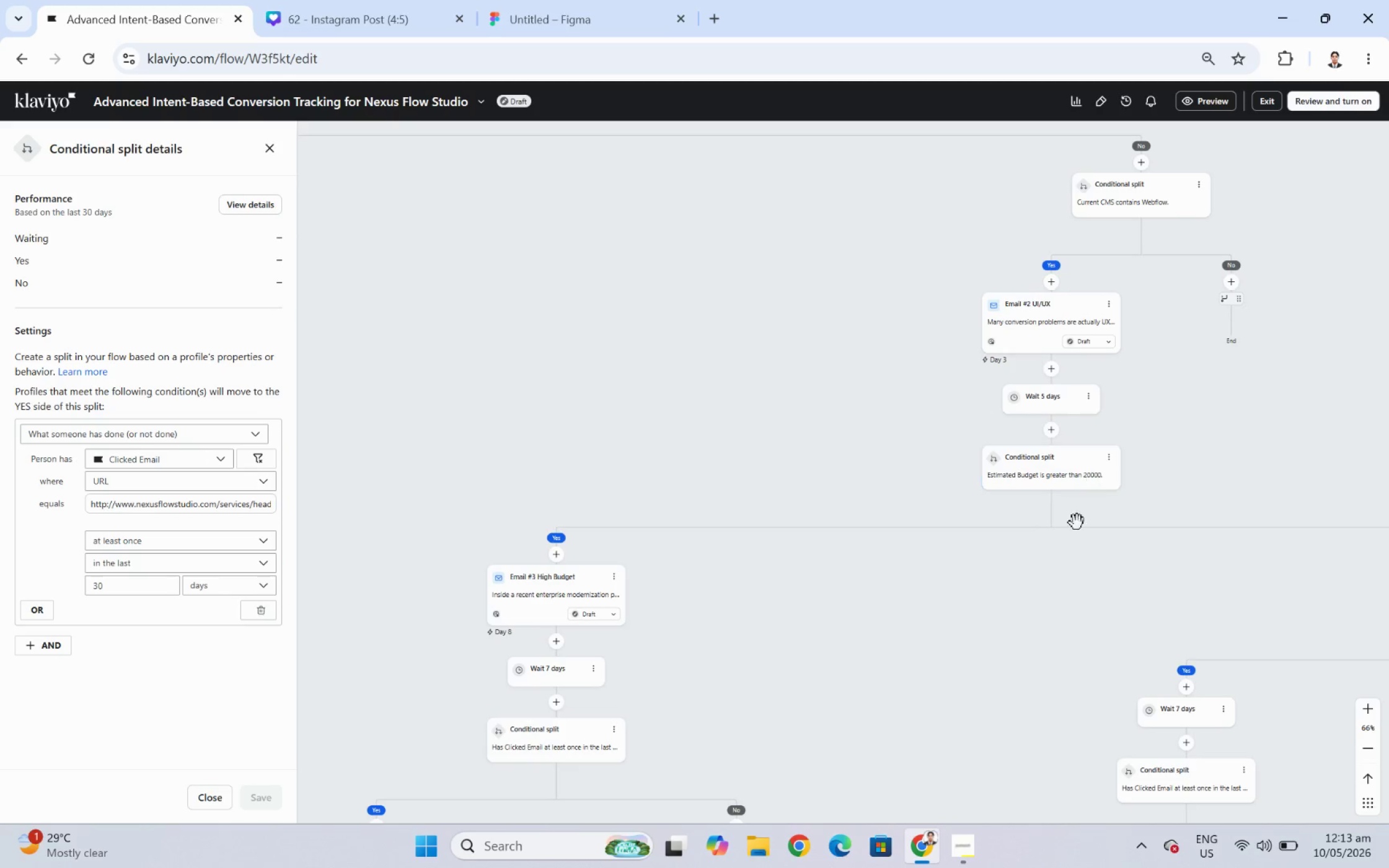 
left_click_drag(start_coordinate=[1000, 553], to_coordinate=[1045, 402])
 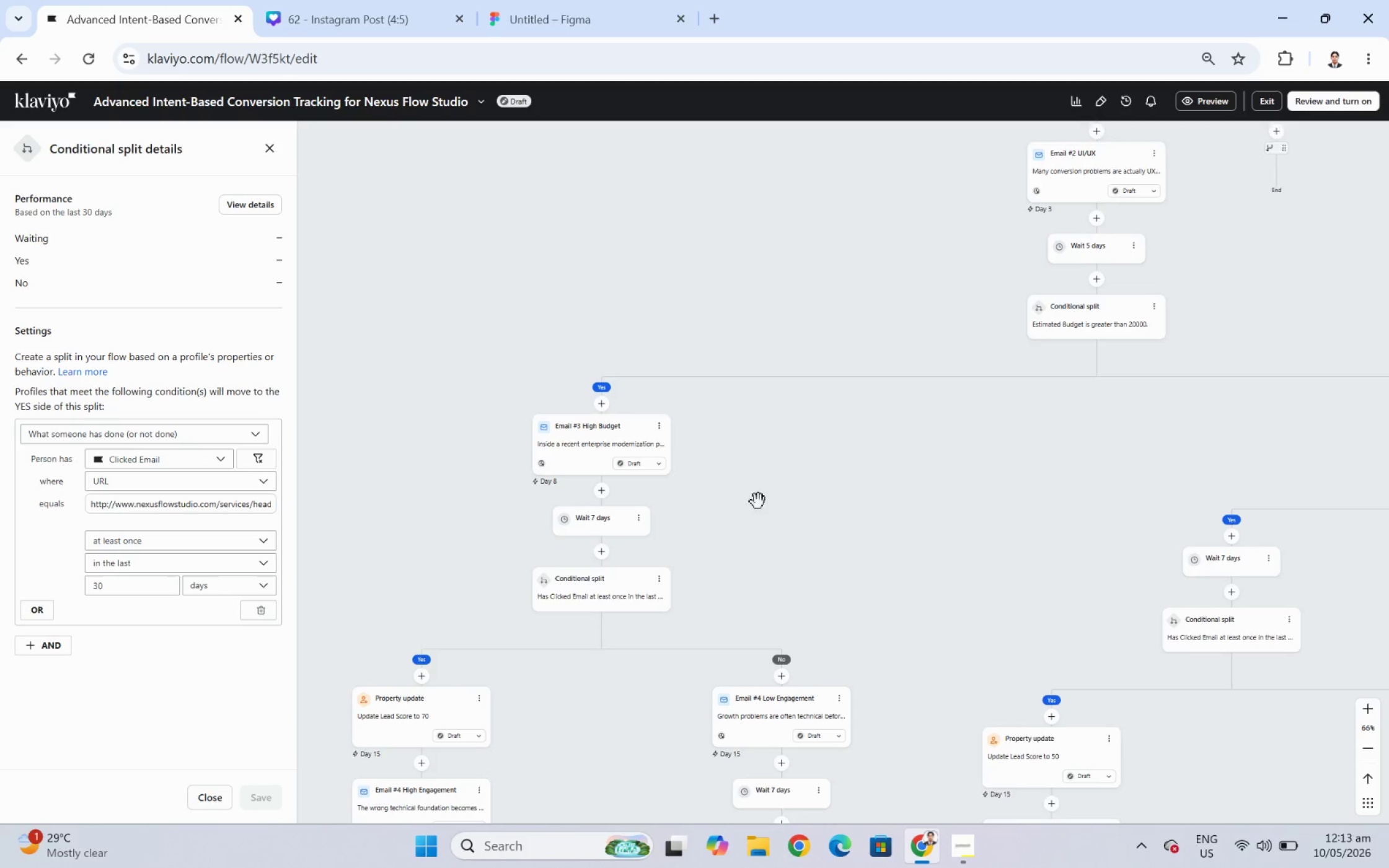 
left_click_drag(start_coordinate=[754, 504], to_coordinate=[900, 419])
 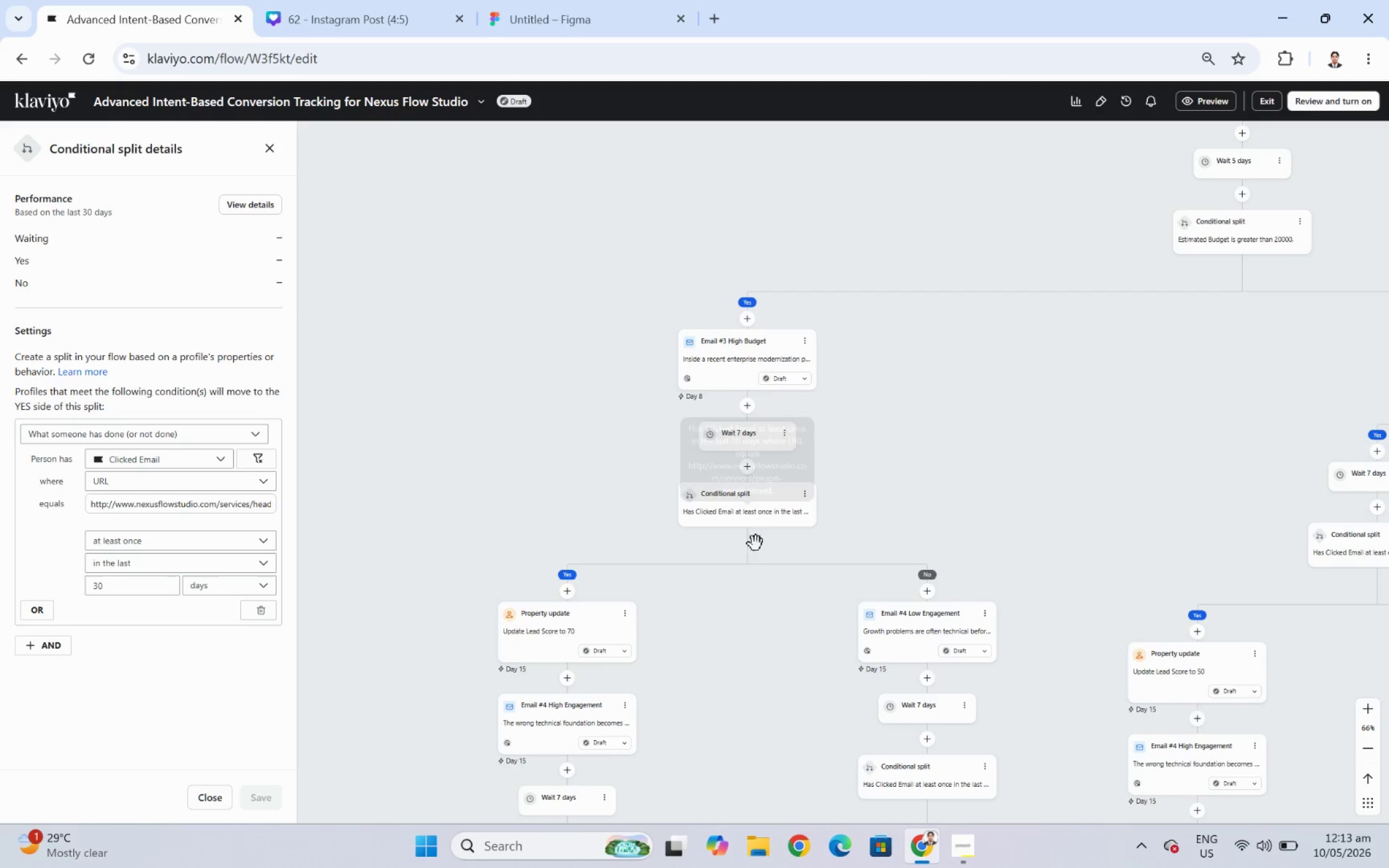 
left_click([757, 506])
 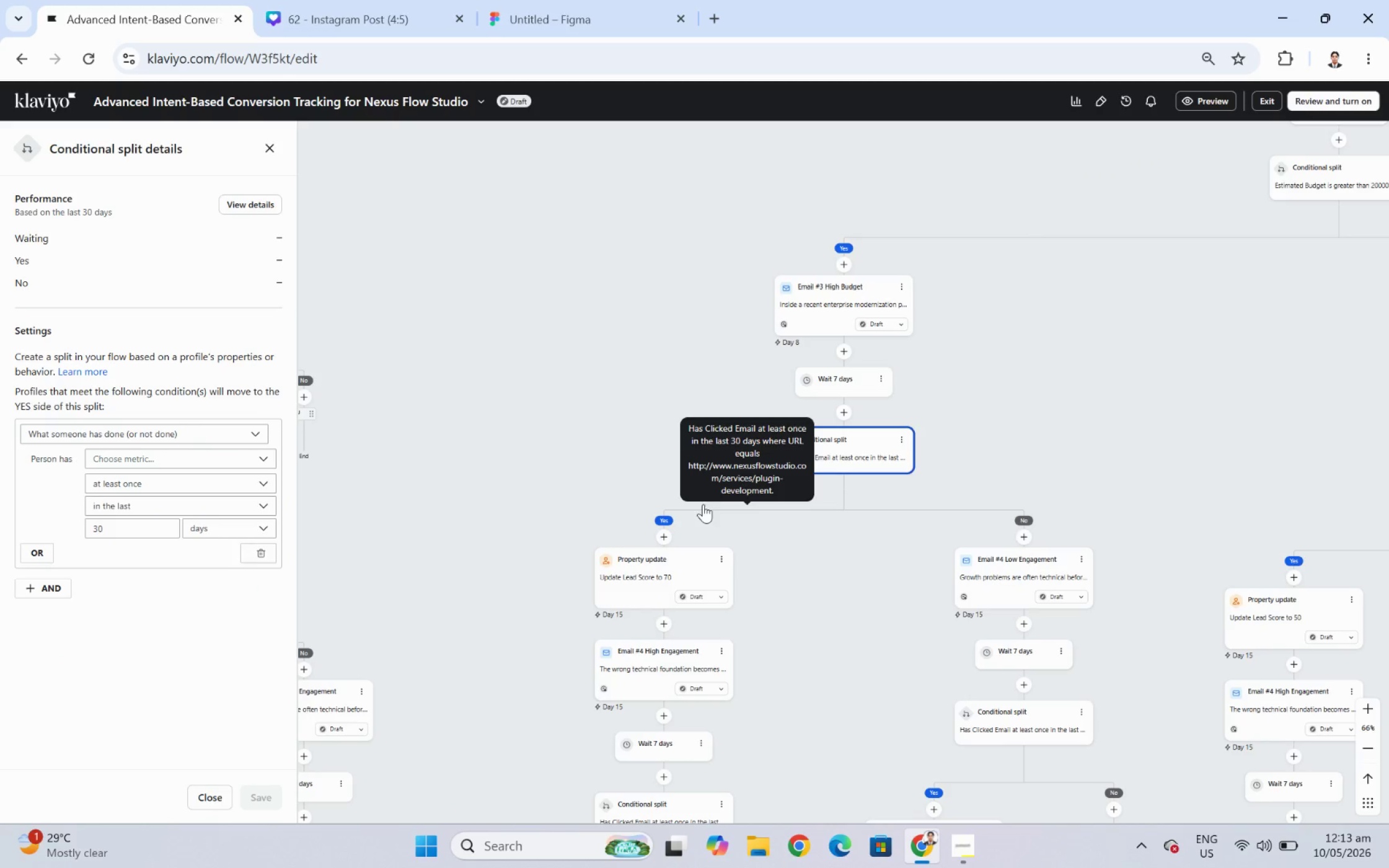 
mouse_move([267, 482])
 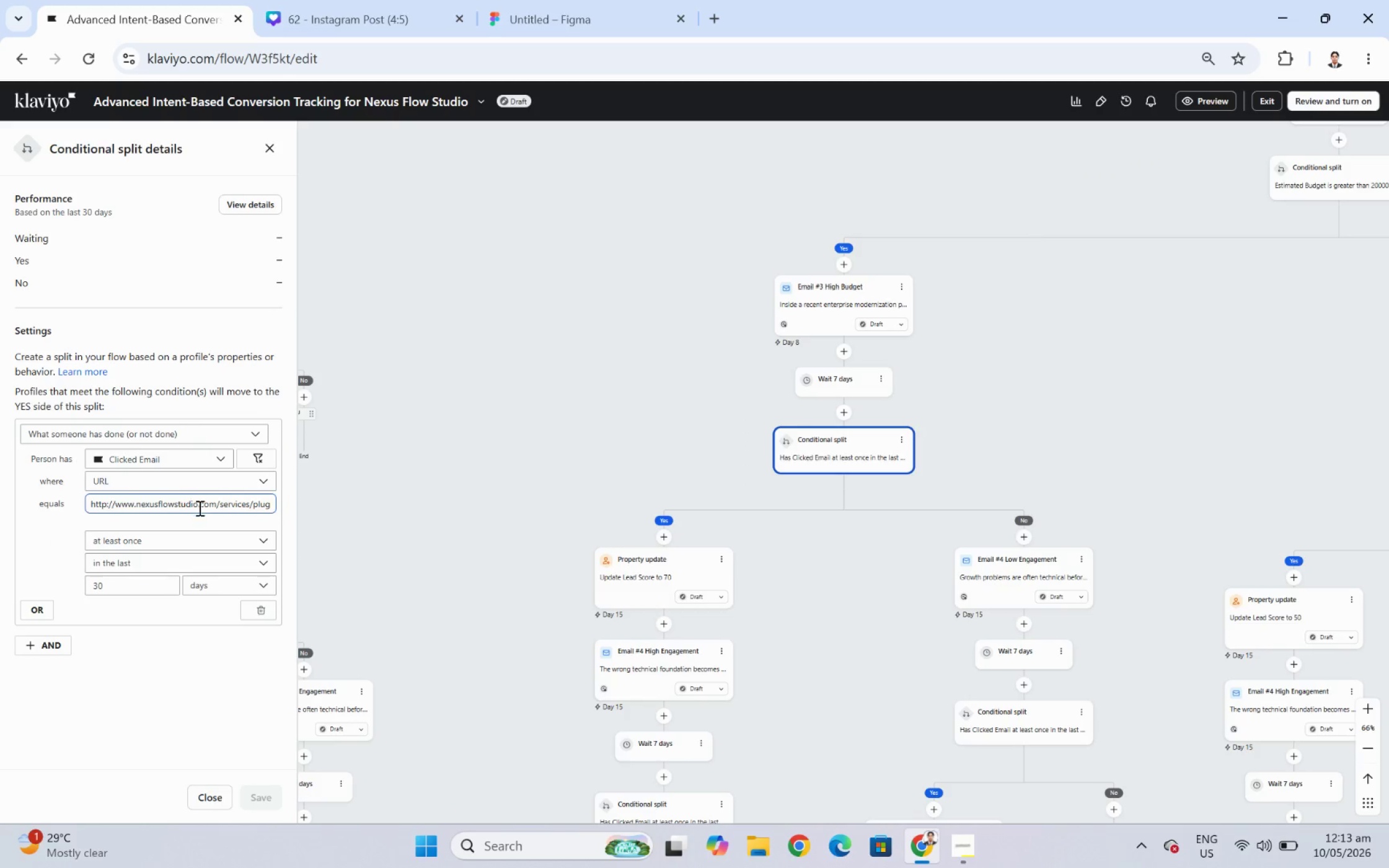 
double_click([200, 508])
 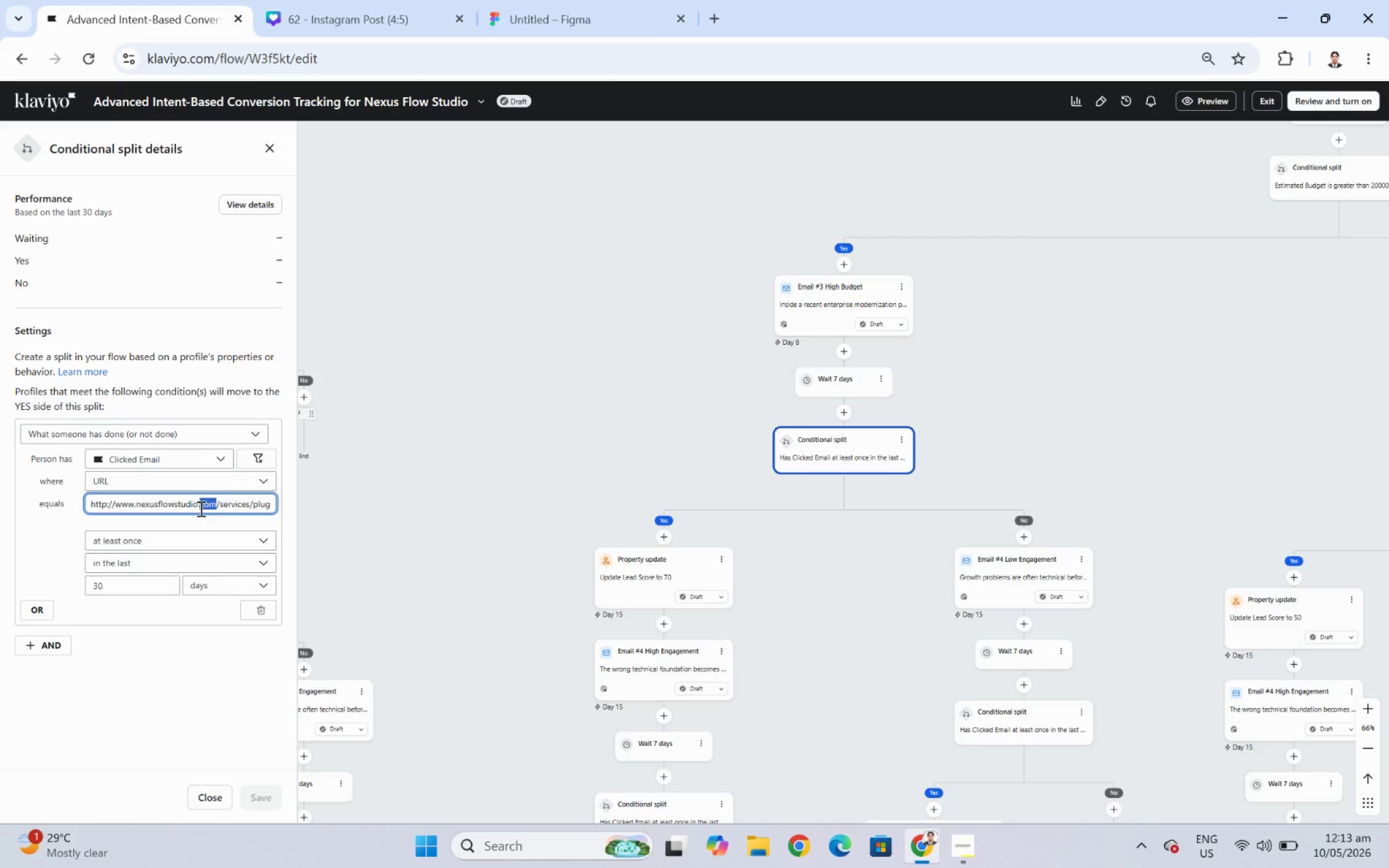 
triple_click([200, 508])
 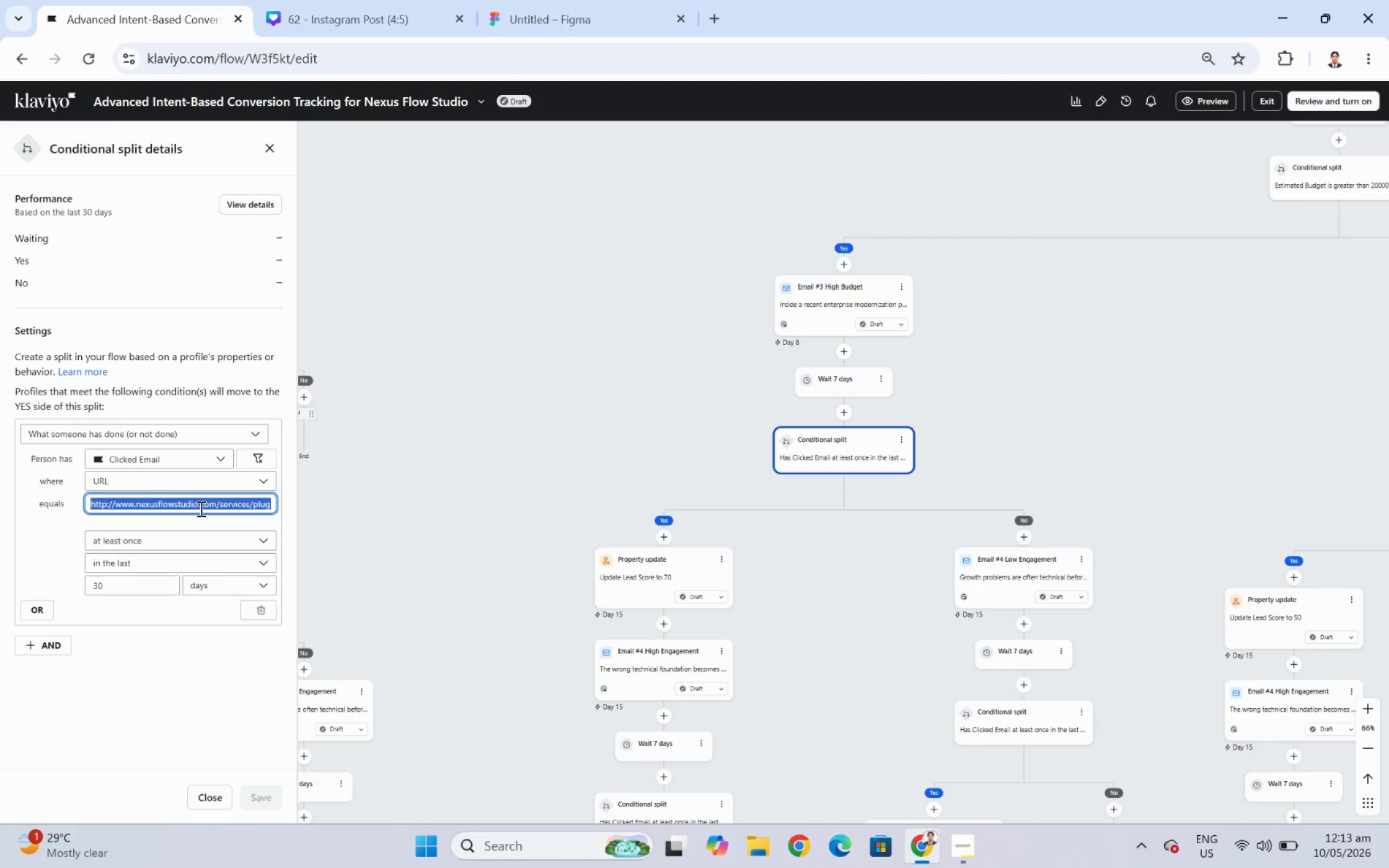 
key(Control+V)
 